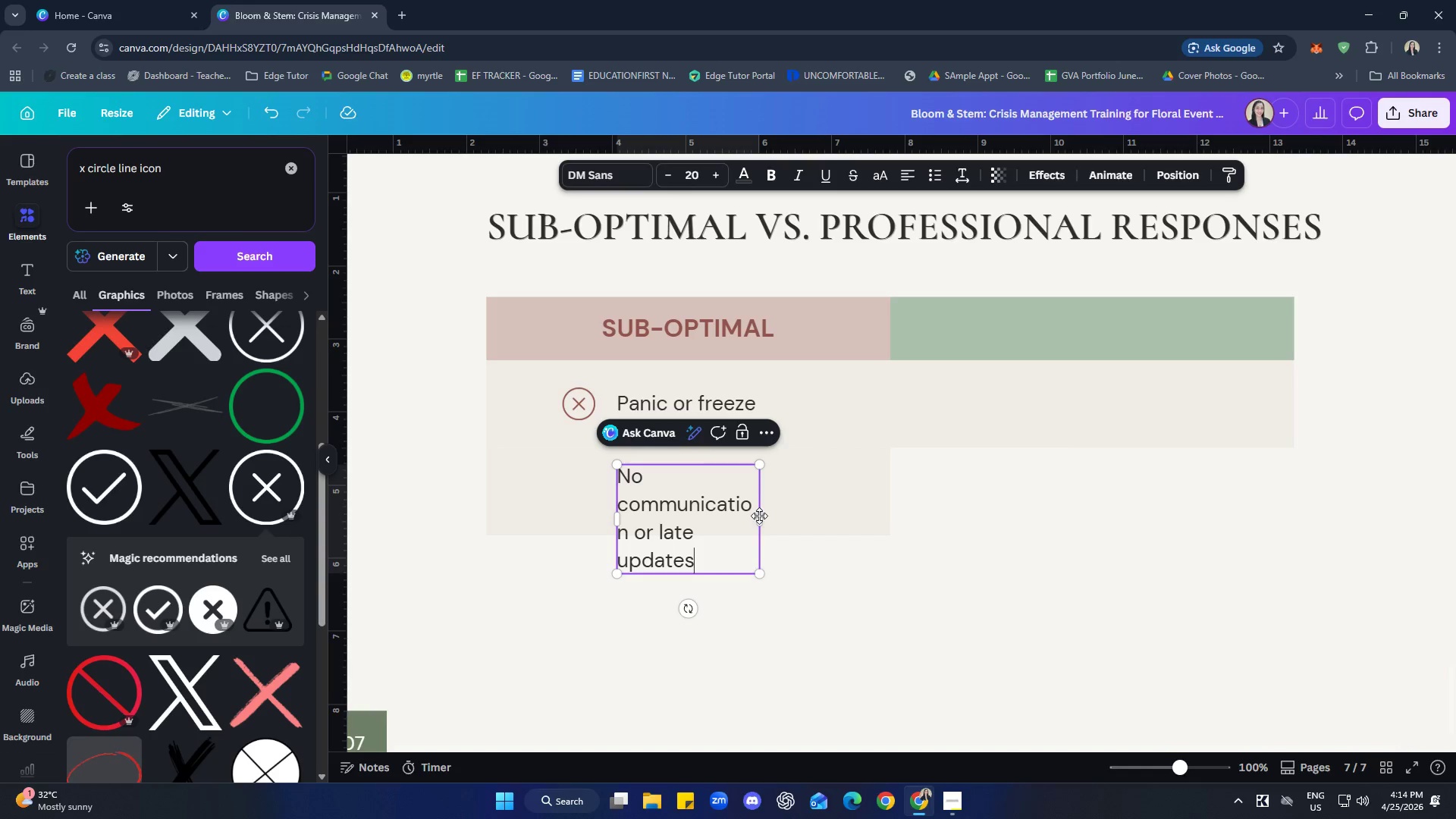 
left_click_drag(start_coordinate=[761, 516], to_coordinate=[800, 505])
 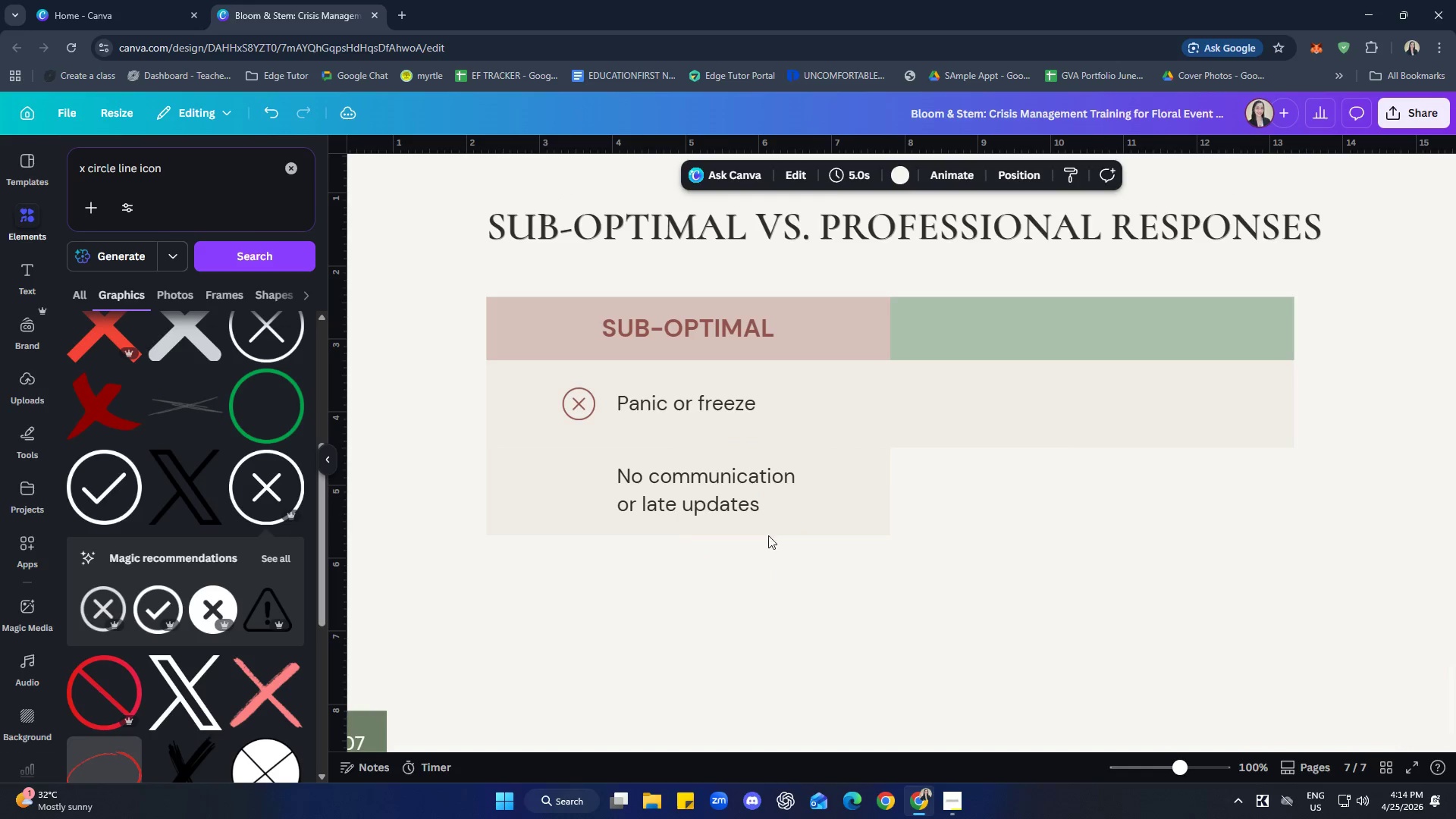 
left_click([755, 505])
 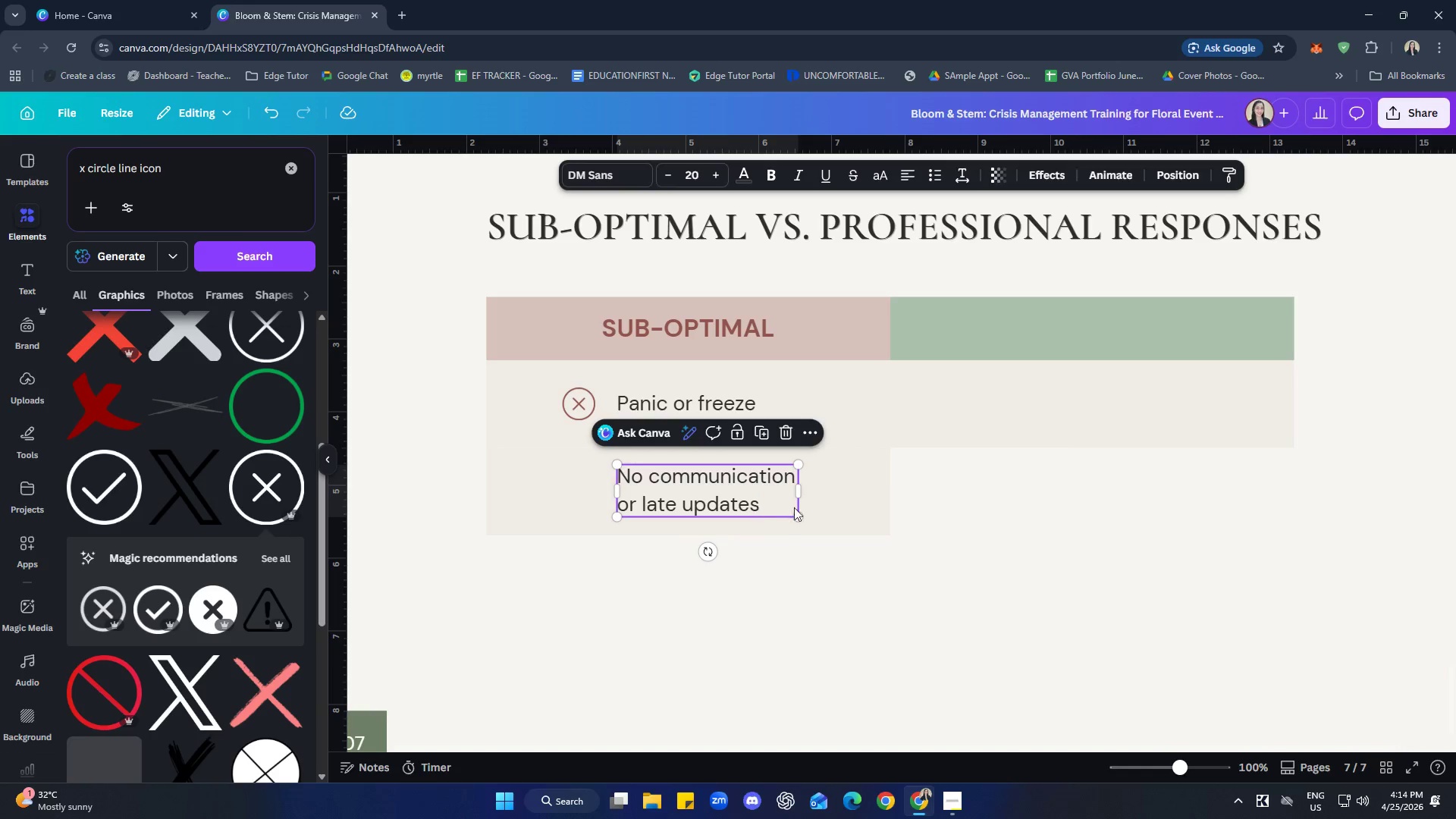 
hold_key(key=ShiftLeft, duration=0.39)
double_click([826, 508])
 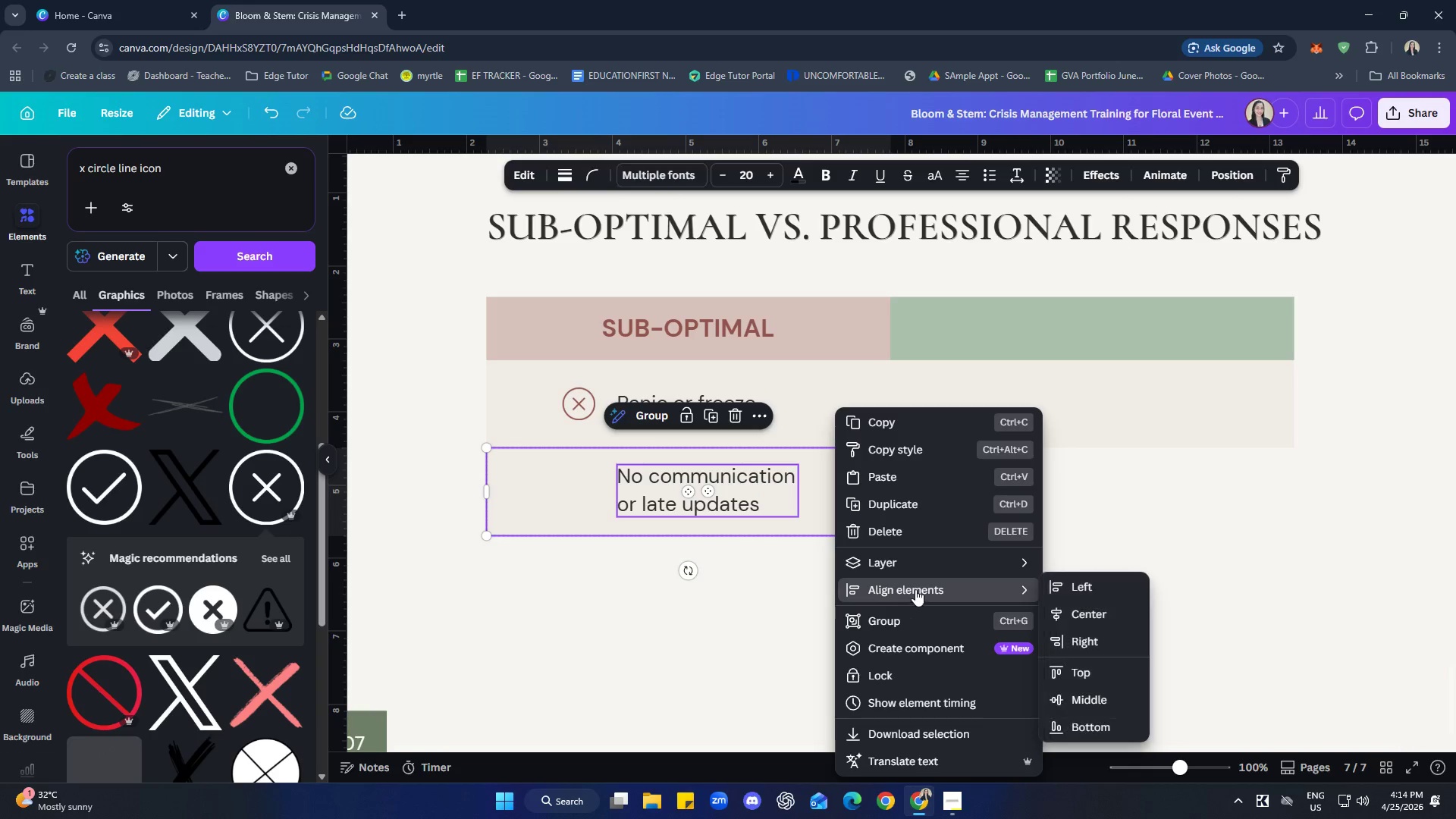 
left_click([1076, 611])
 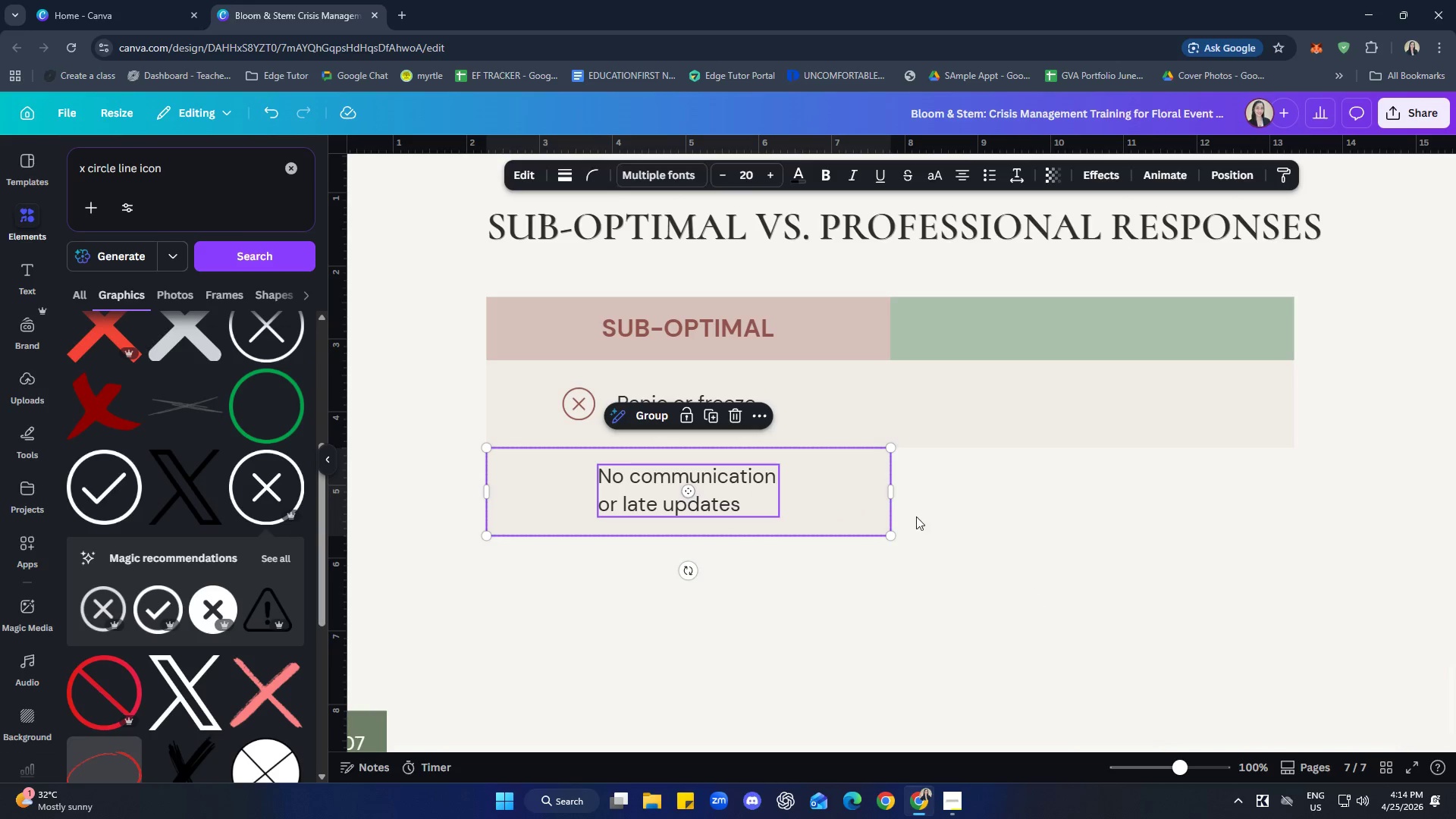 
right_click([833, 482])
 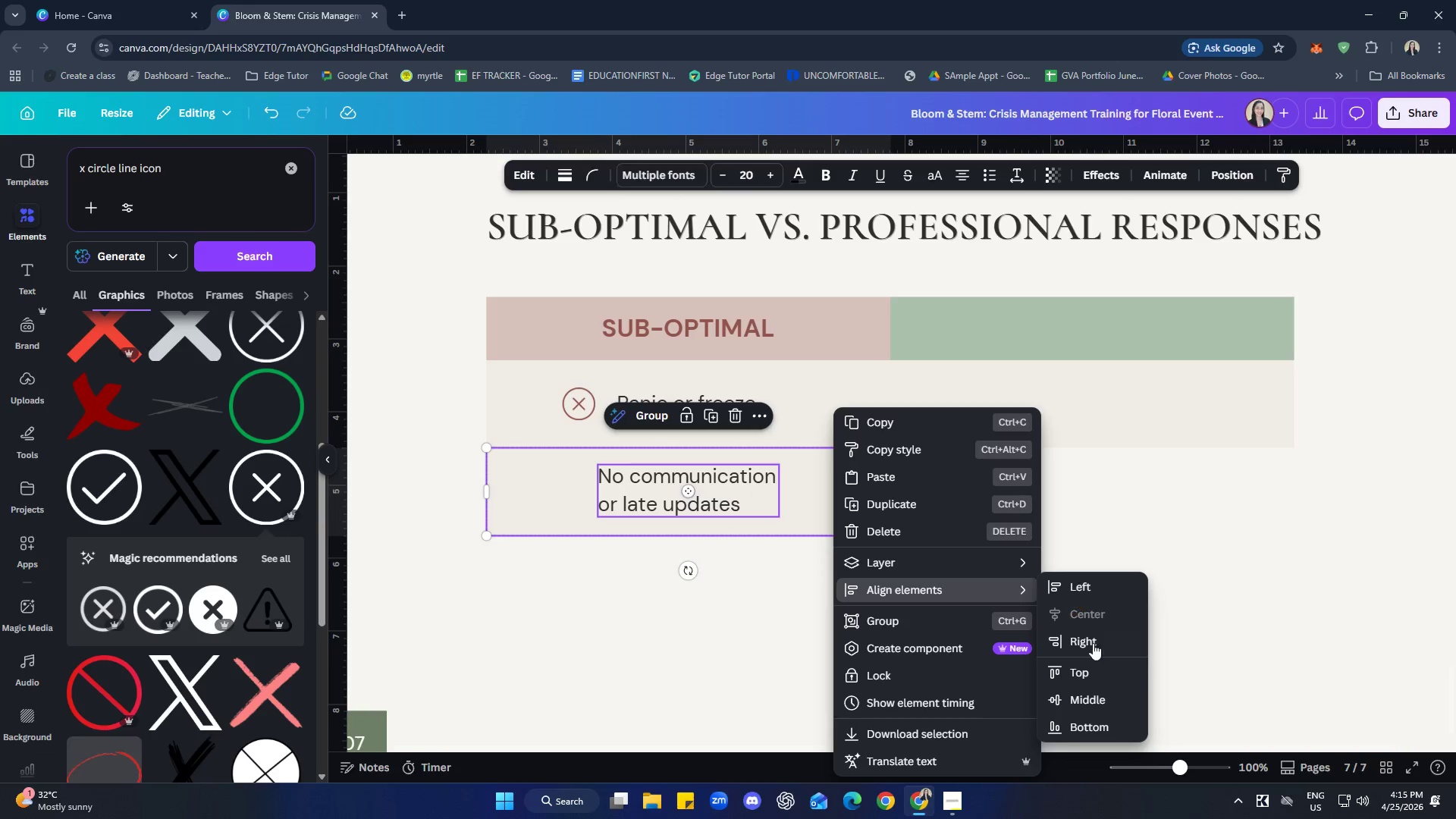 
double_click([1075, 667])
 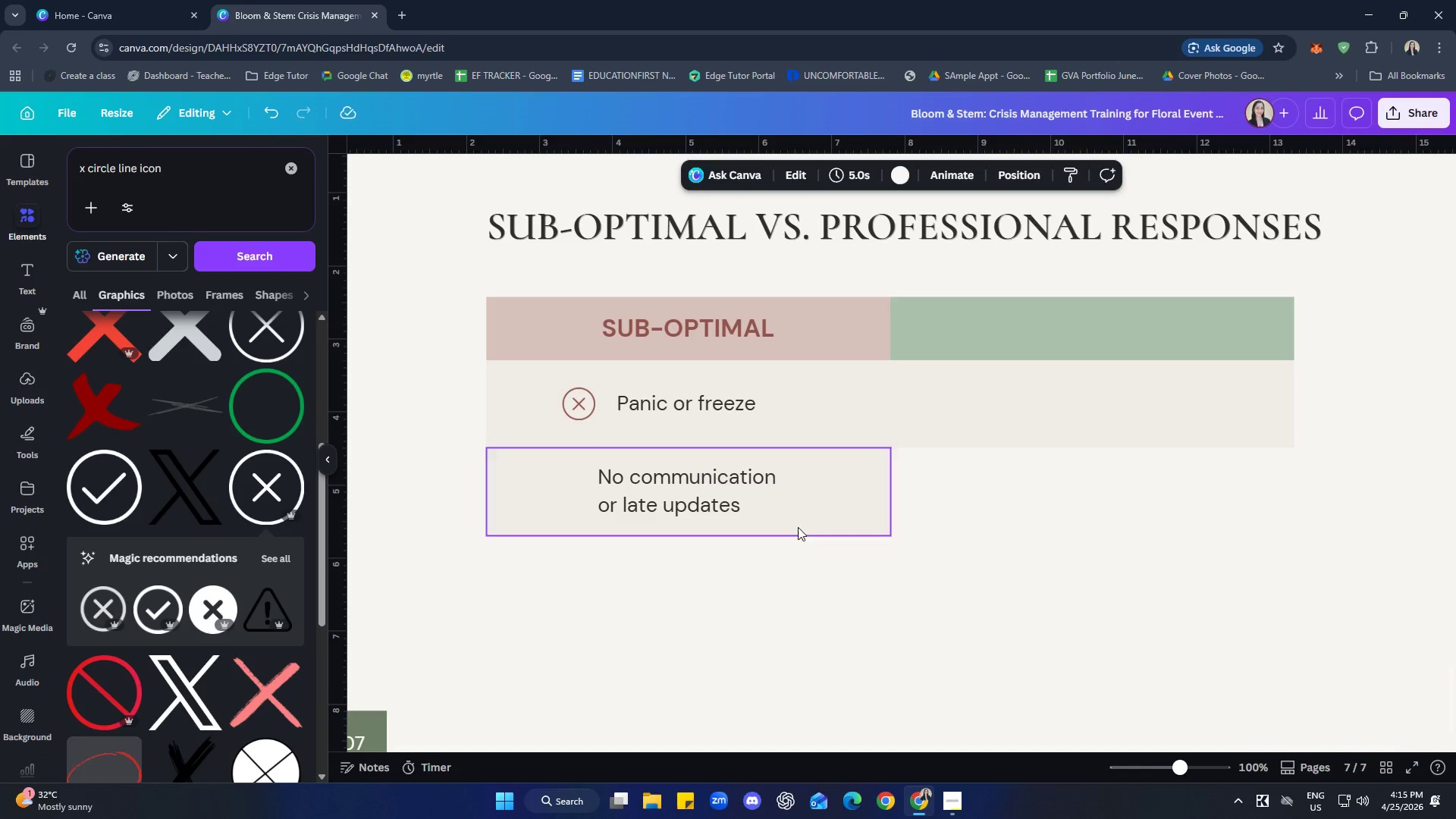 
left_click([731, 502])
 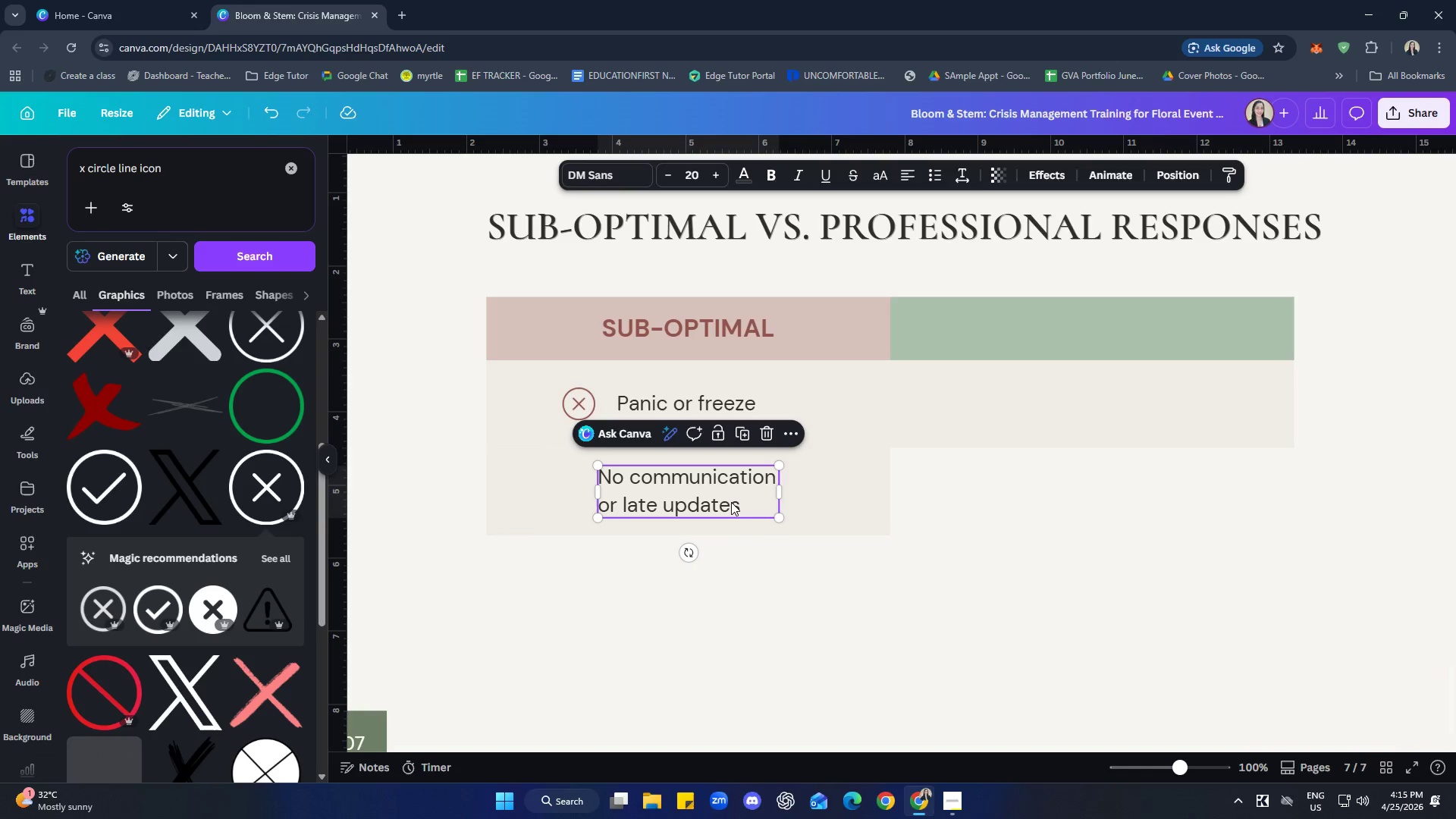 
key(ArrowRight)
 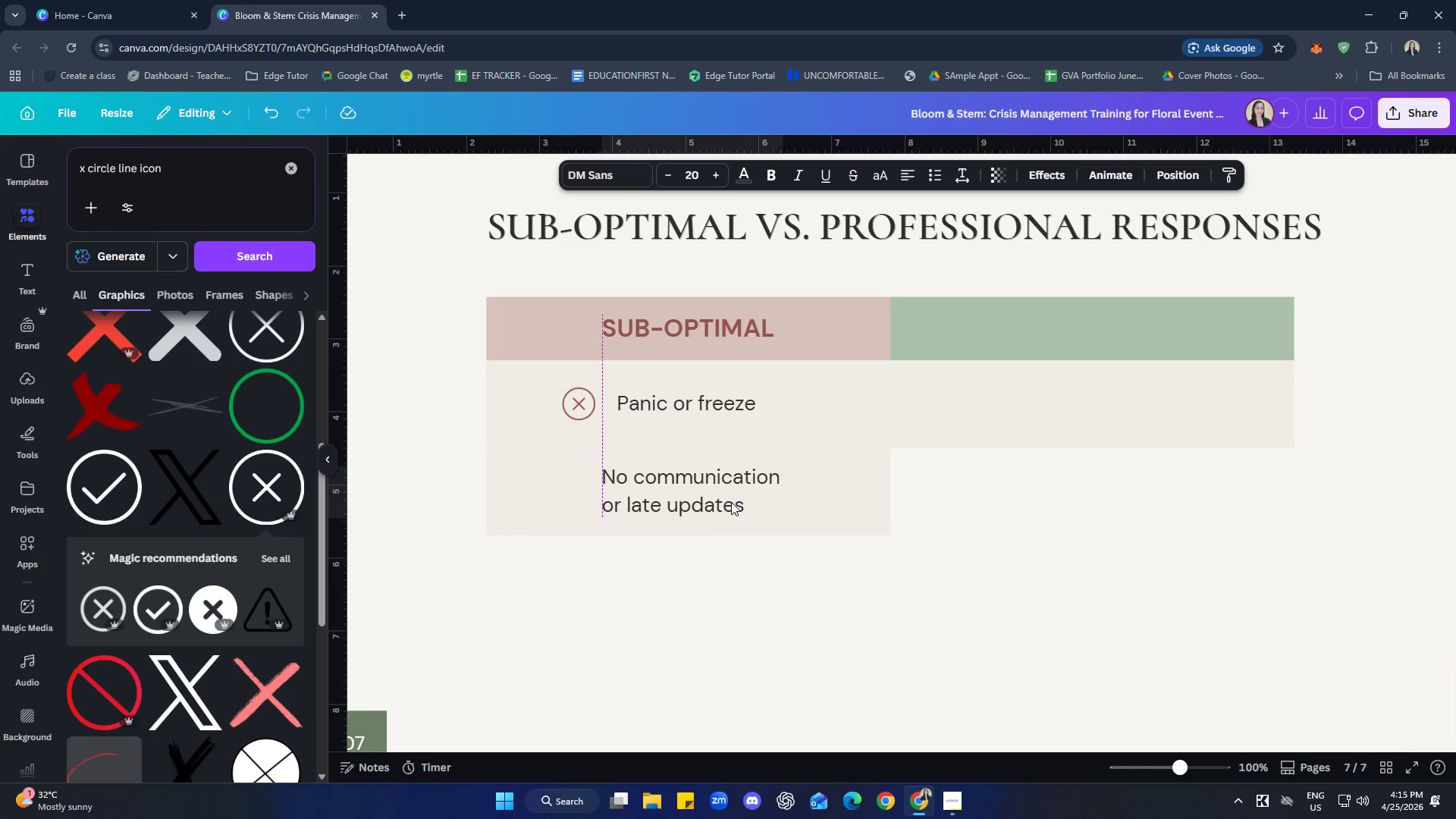 
key(ArrowRight)
 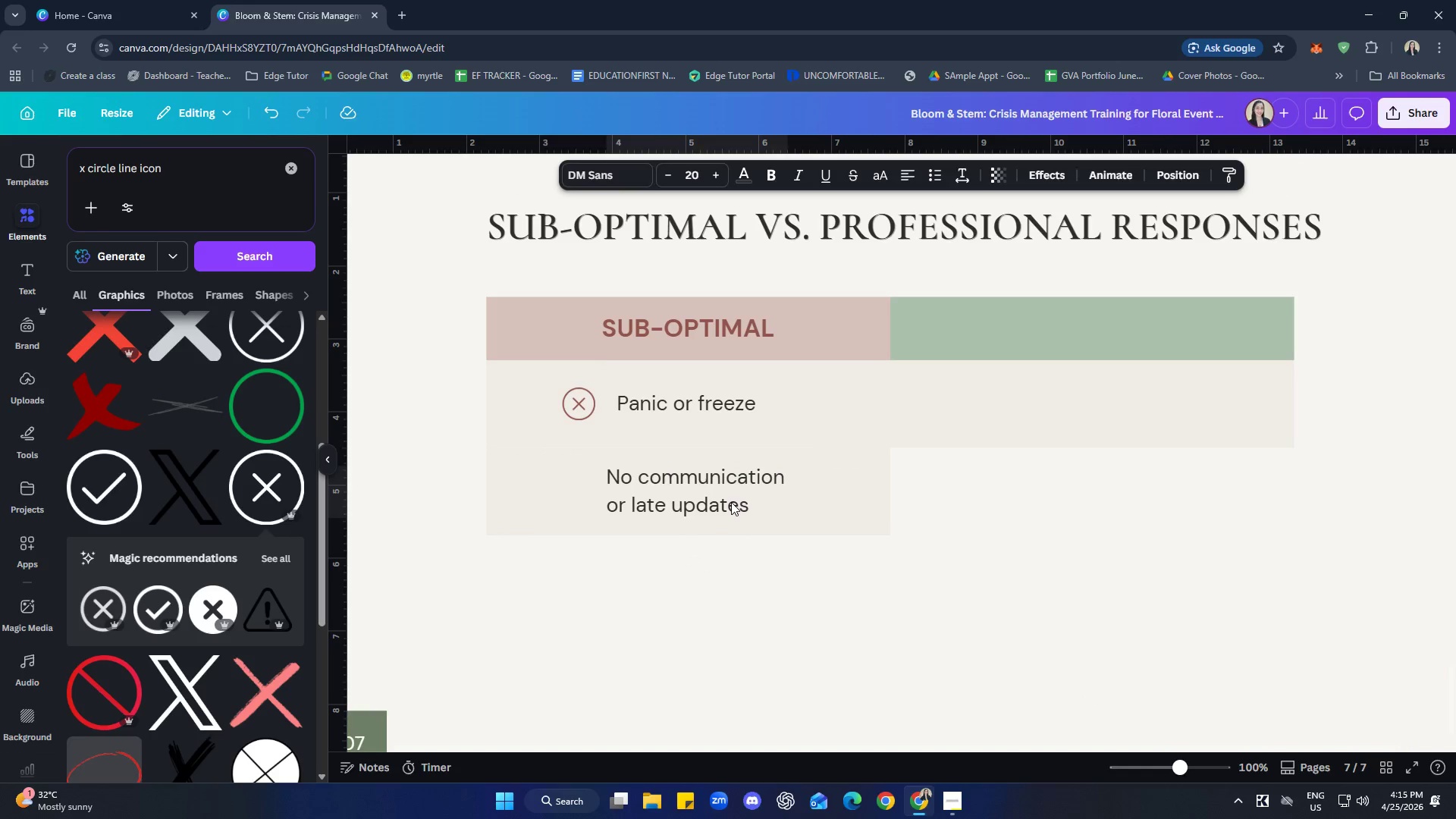 
key(ArrowRight)
 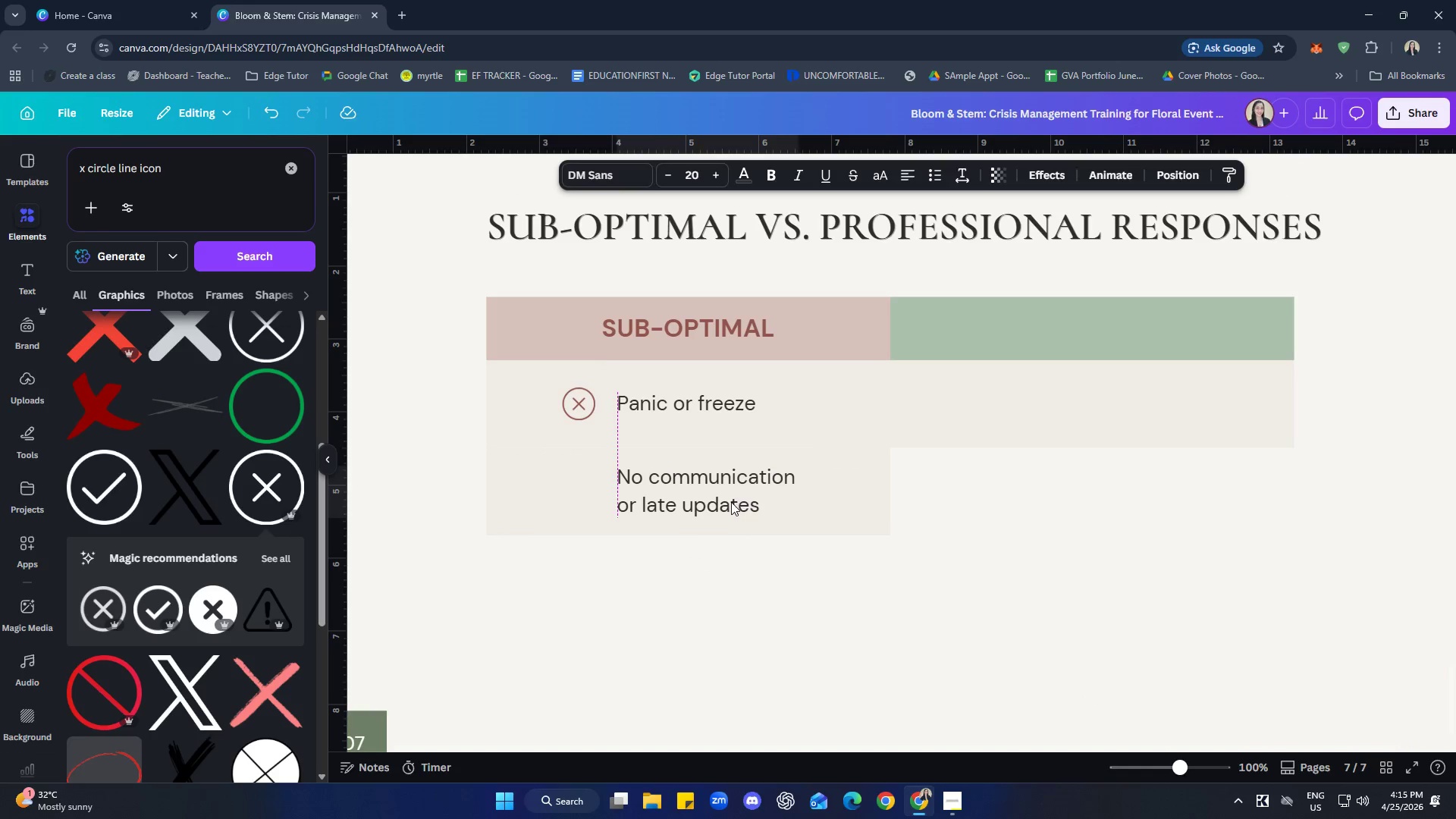 
key(ArrowRight)
 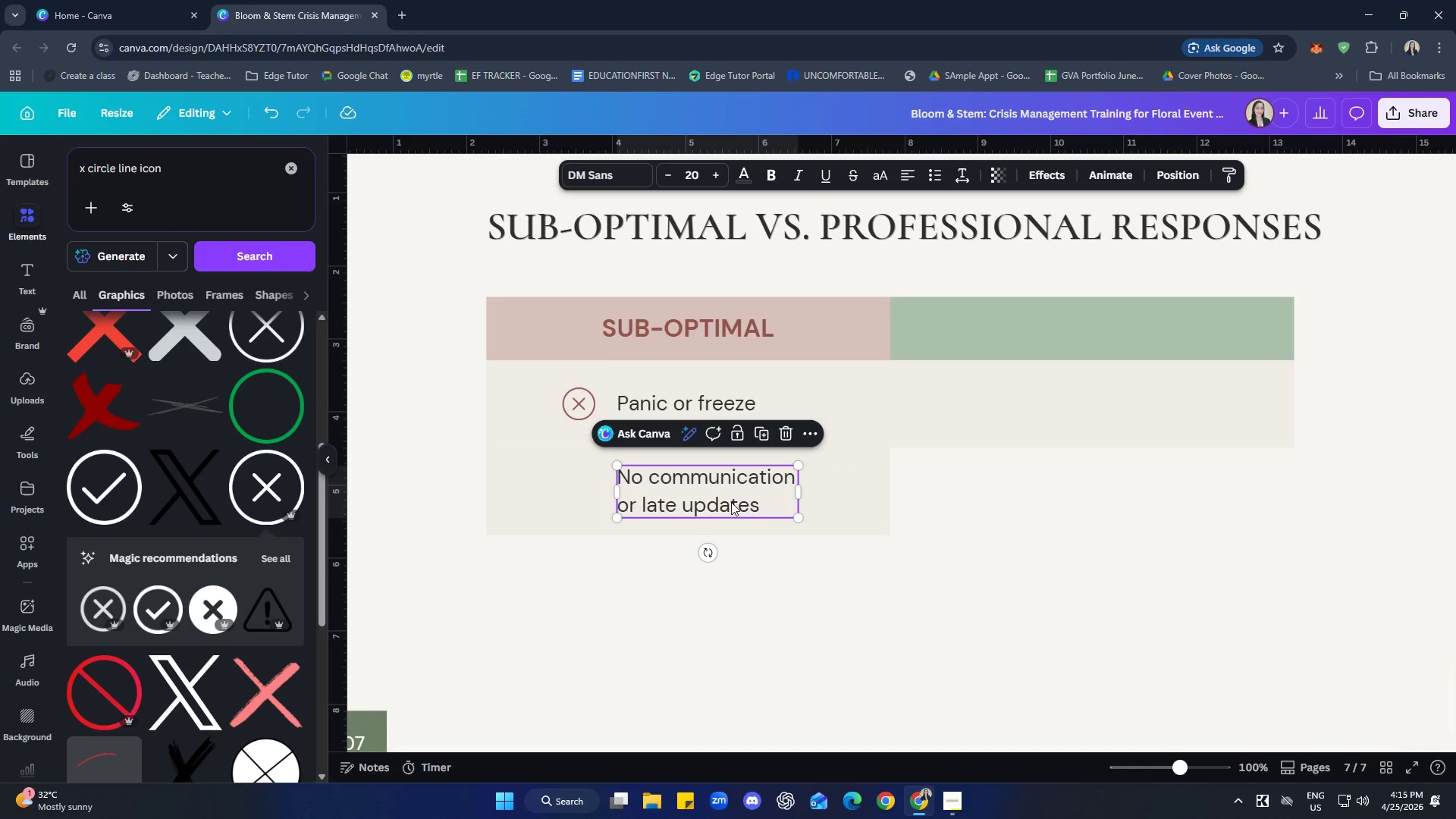 
left_click([875, 626])
 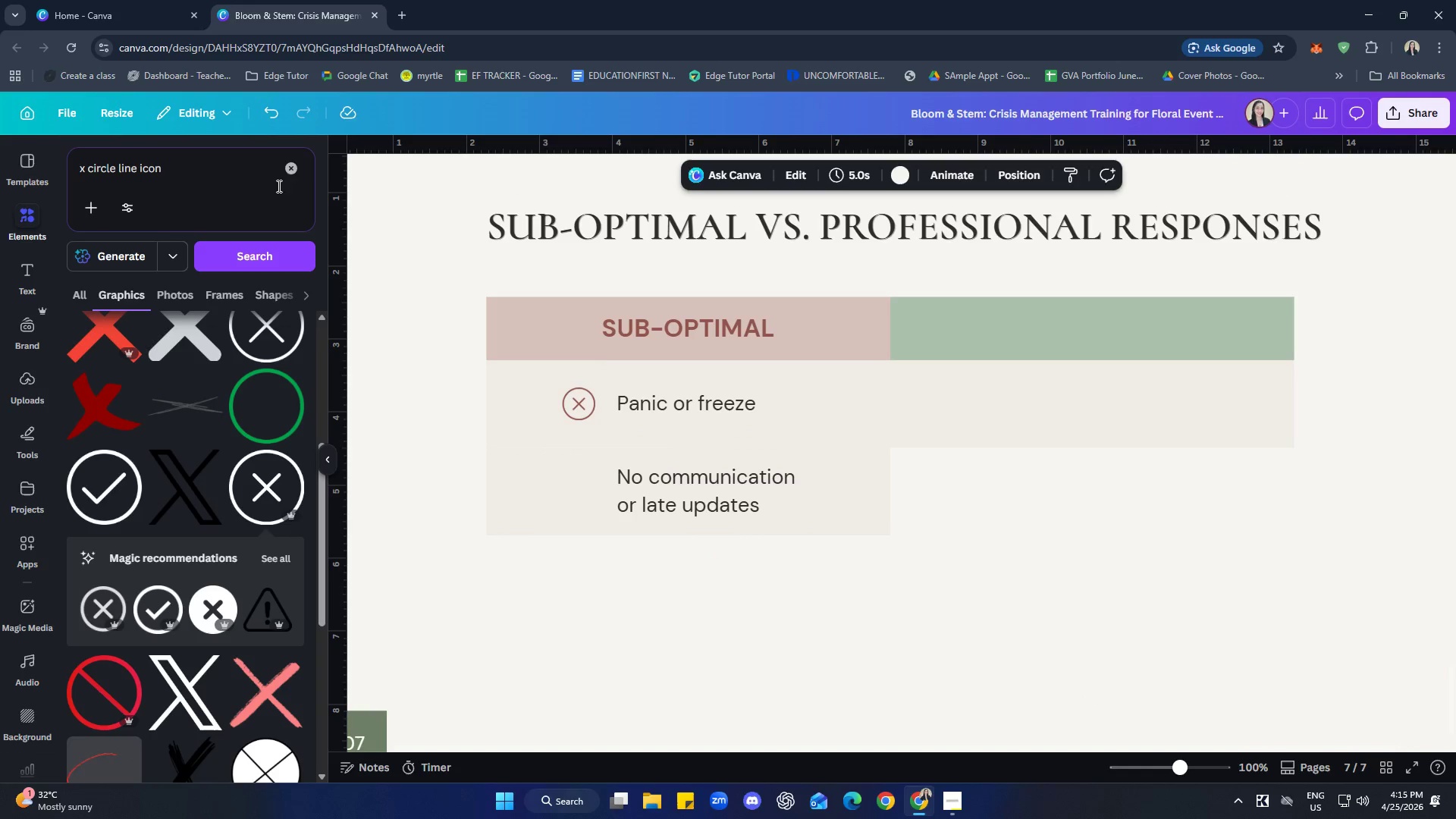 
double_click([267, 177])
 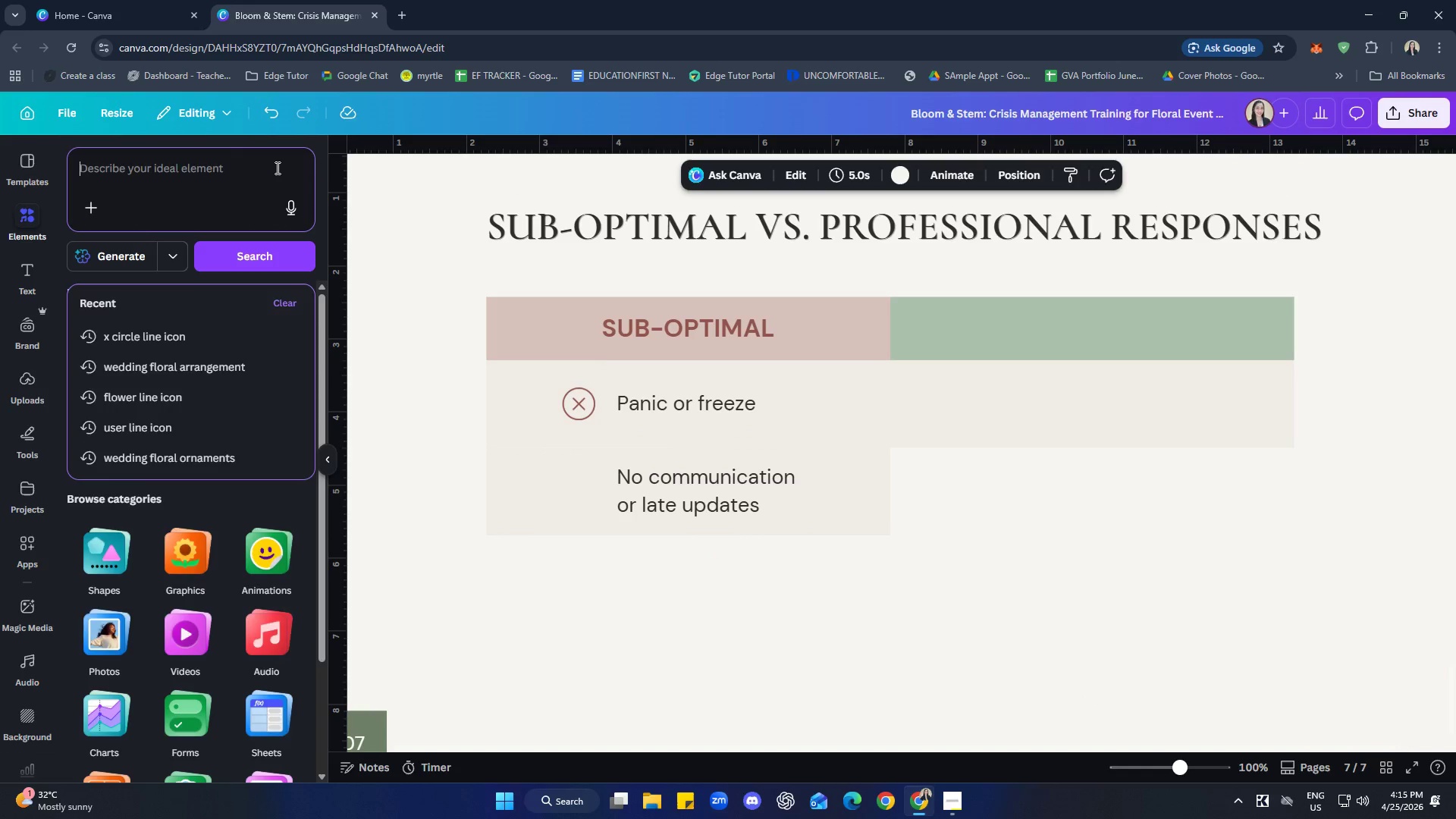 
type(chat icon)
 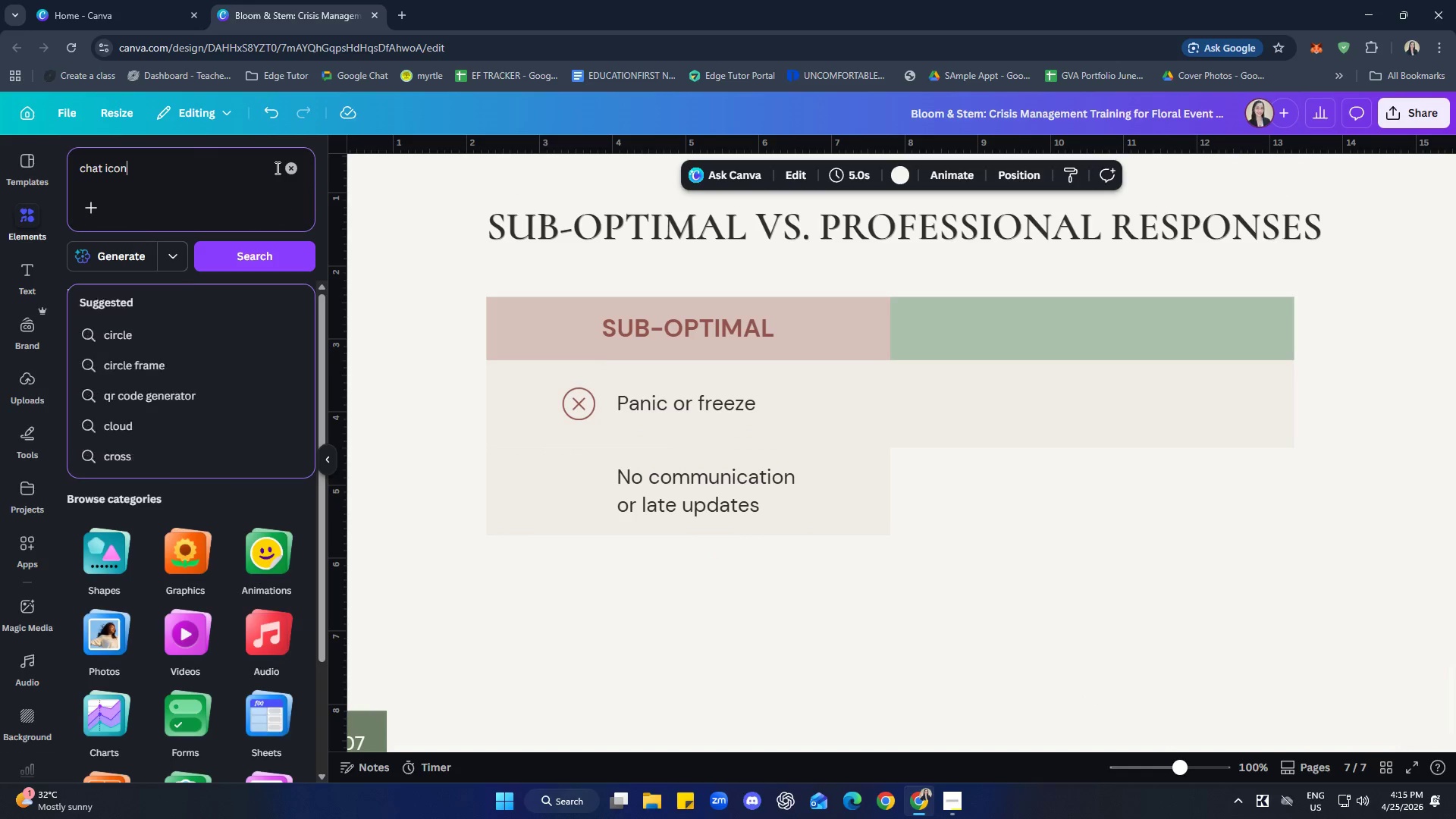 
key(Enter)
 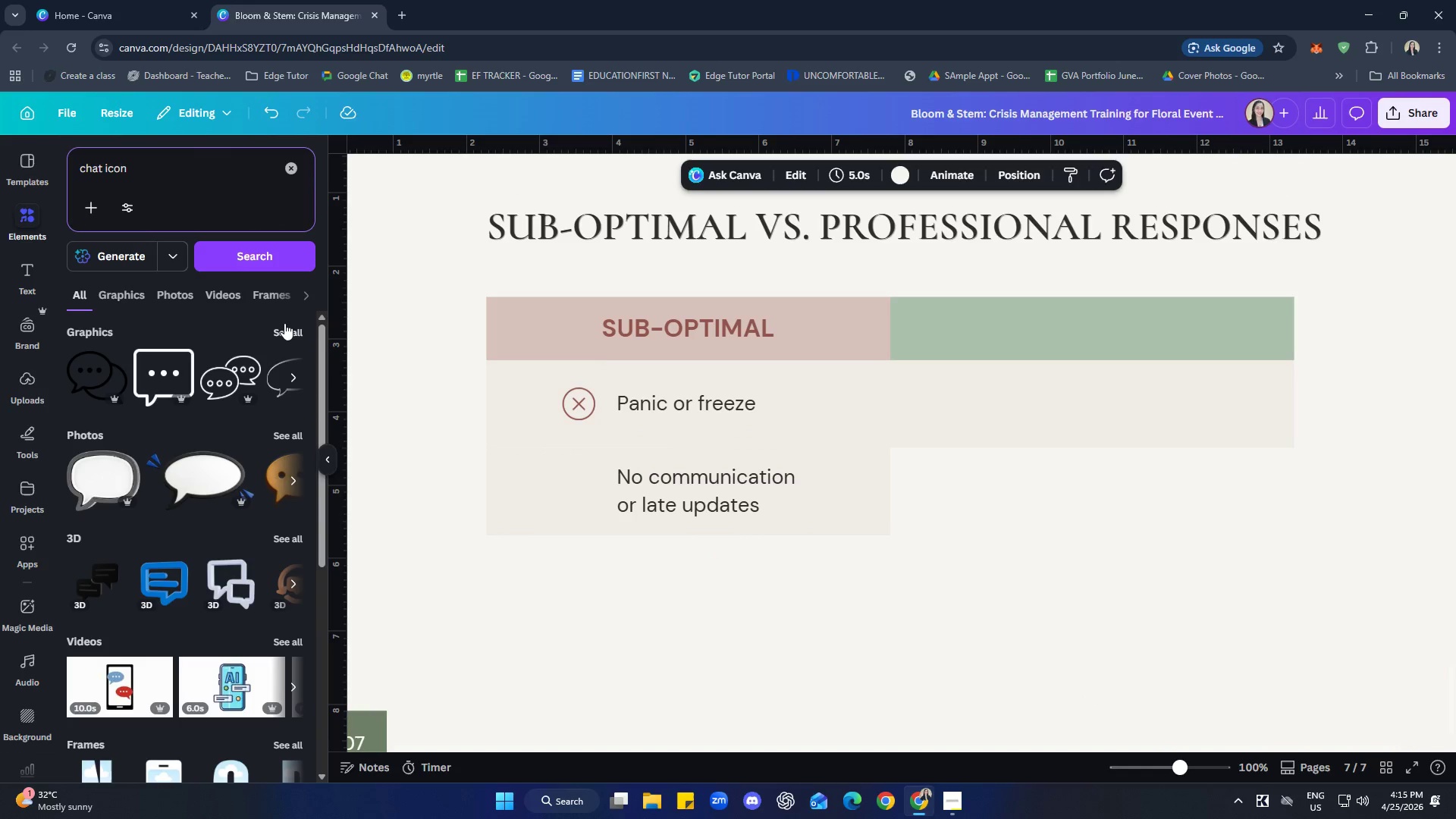 
left_click([284, 329])
 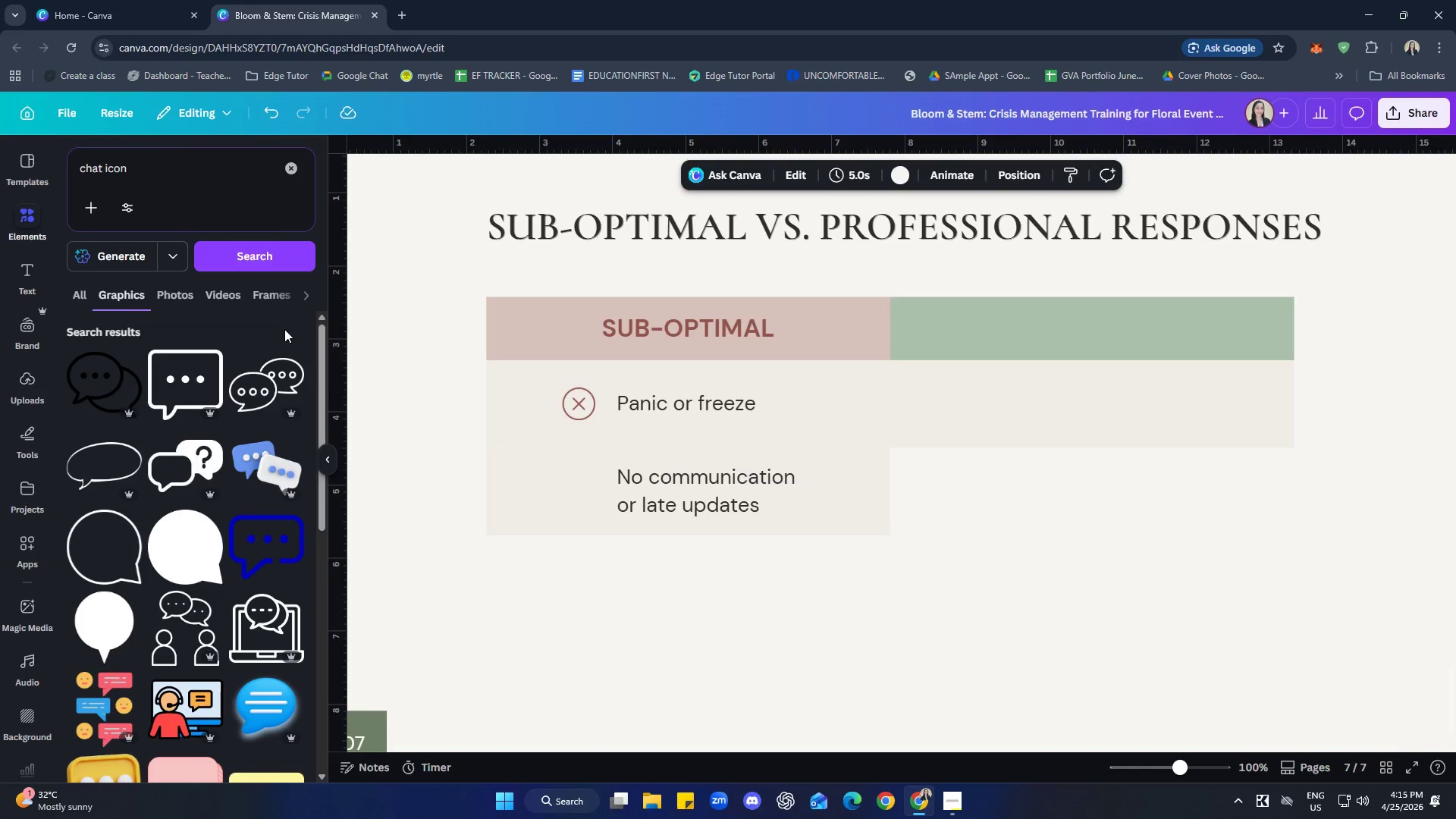 
scroll: coordinate [212, 606], scroll_direction: down, amount: 11.0
 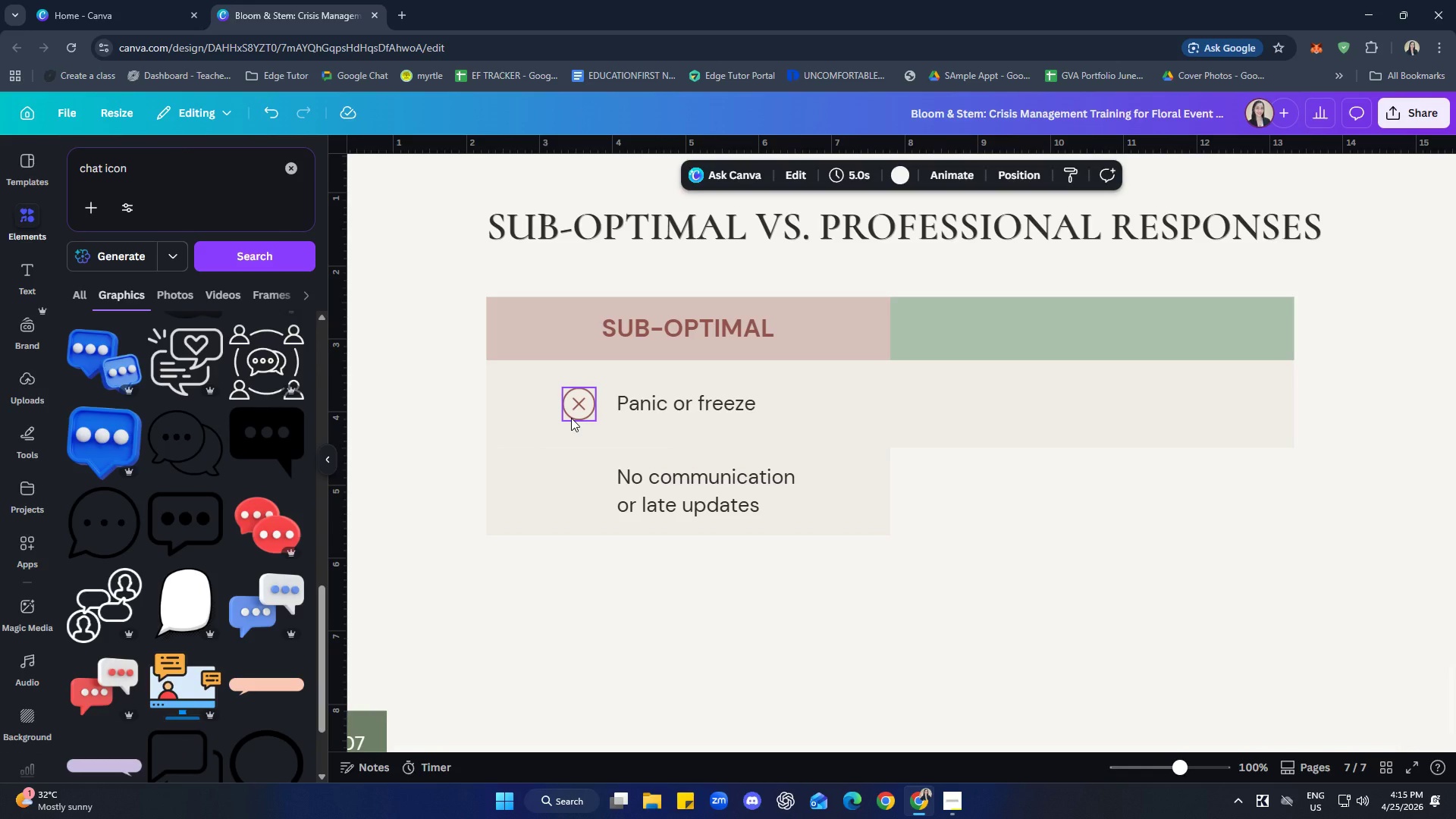 
wait(6.85)
 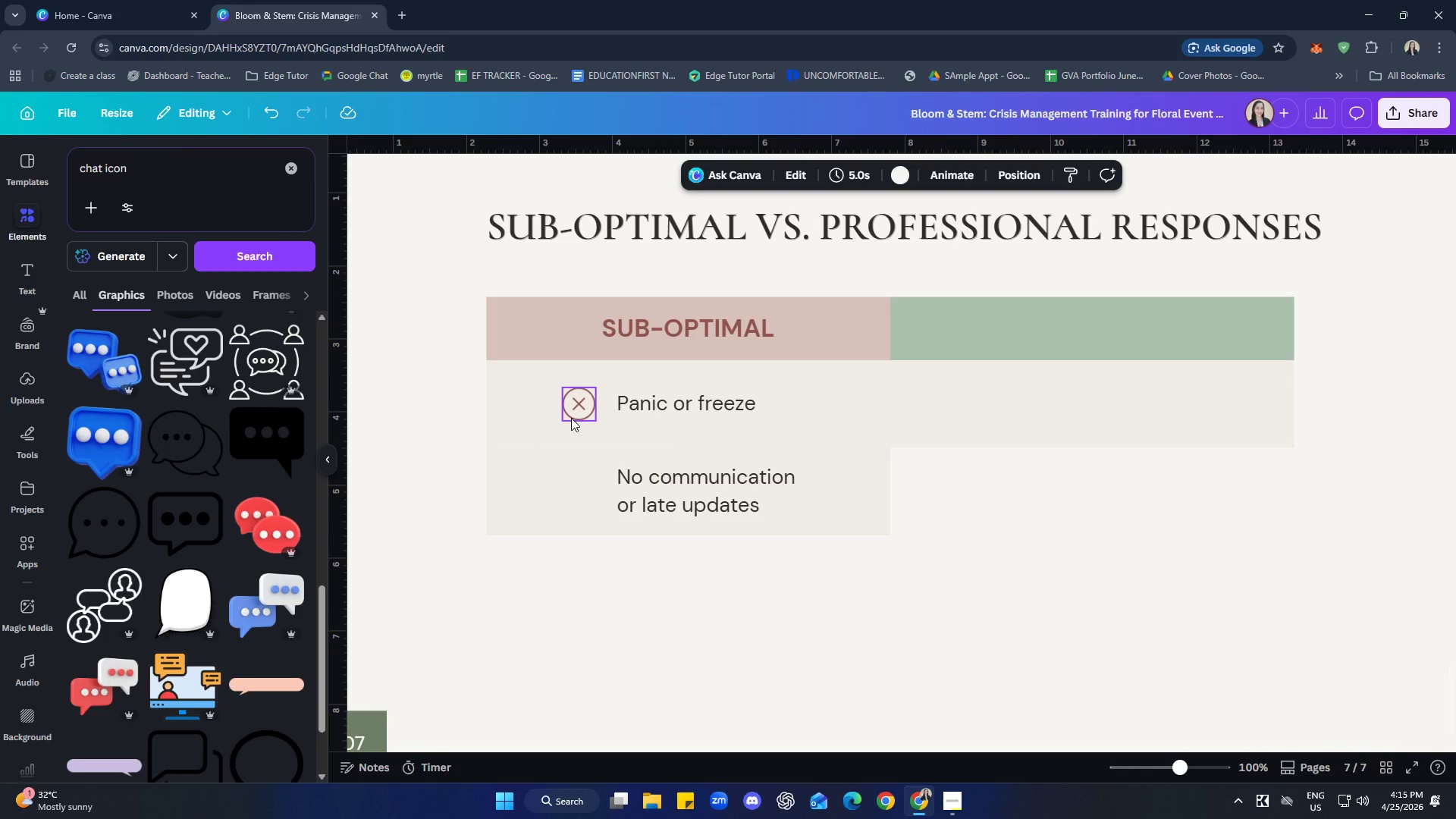 
scroll: coordinate [621, 477], scroll_direction: up, amount: 2.0
 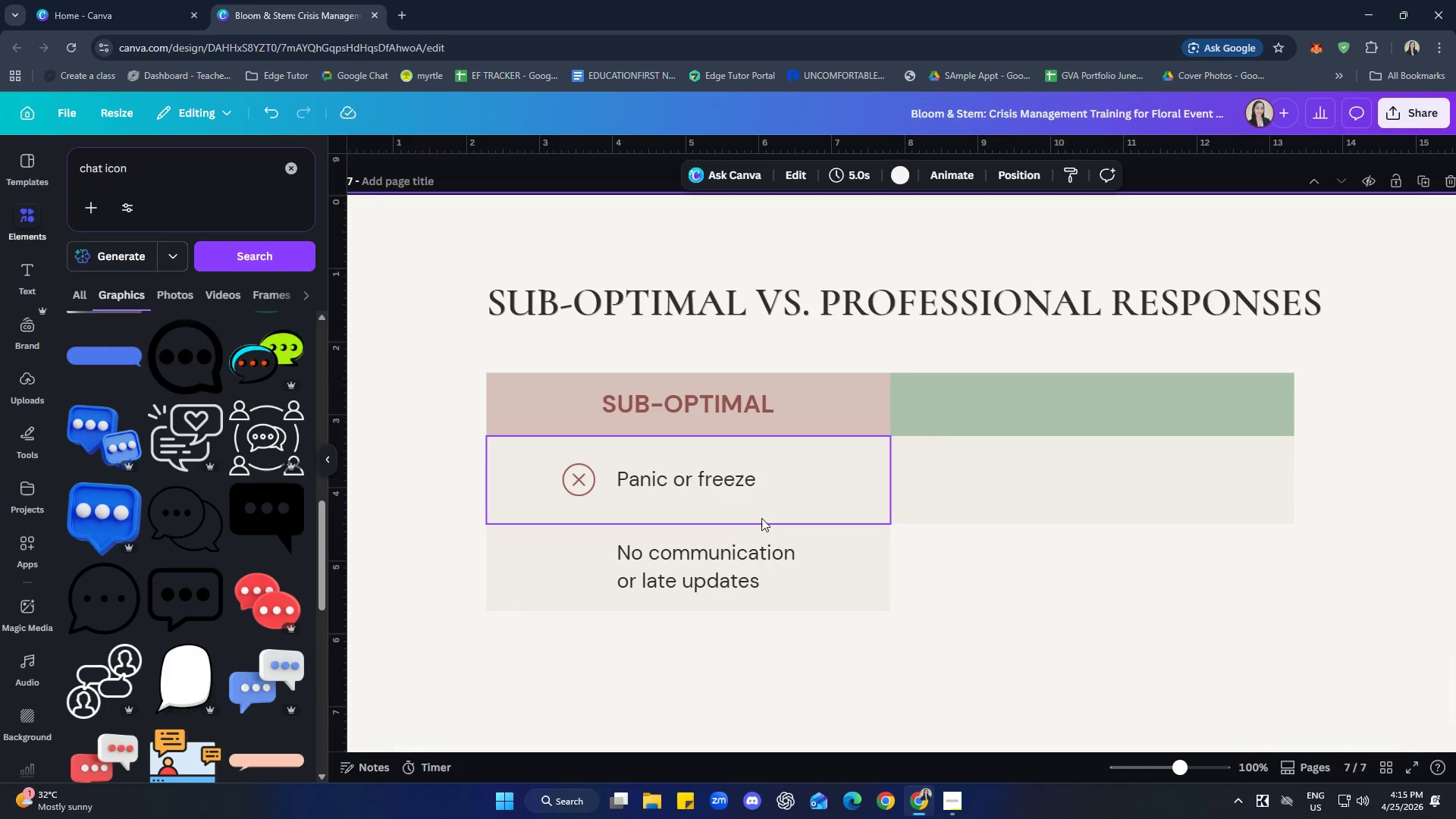 
scroll: coordinate [758, 520], scroll_direction: down, amount: 1.0
 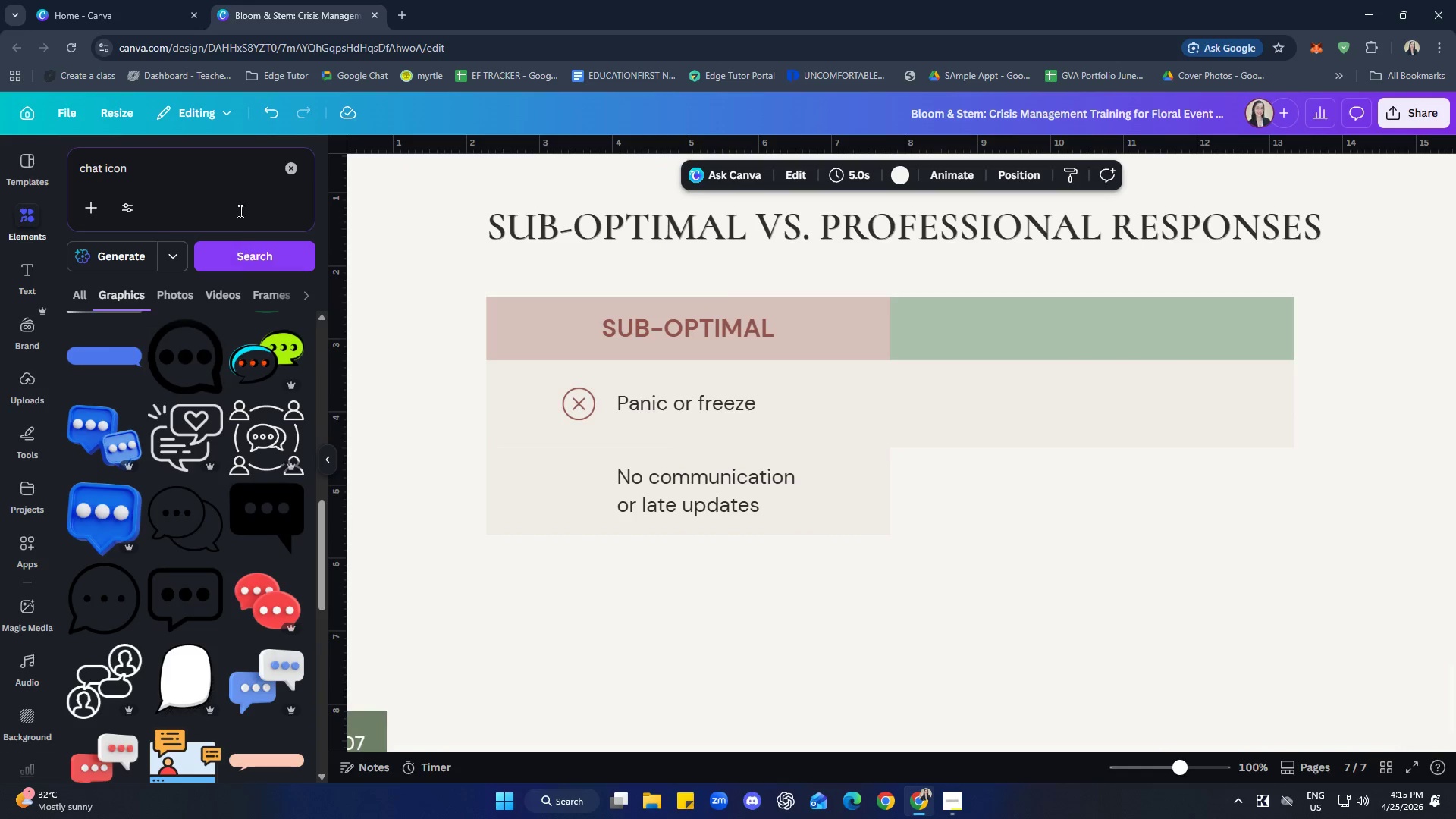 
left_click([296, 162])
 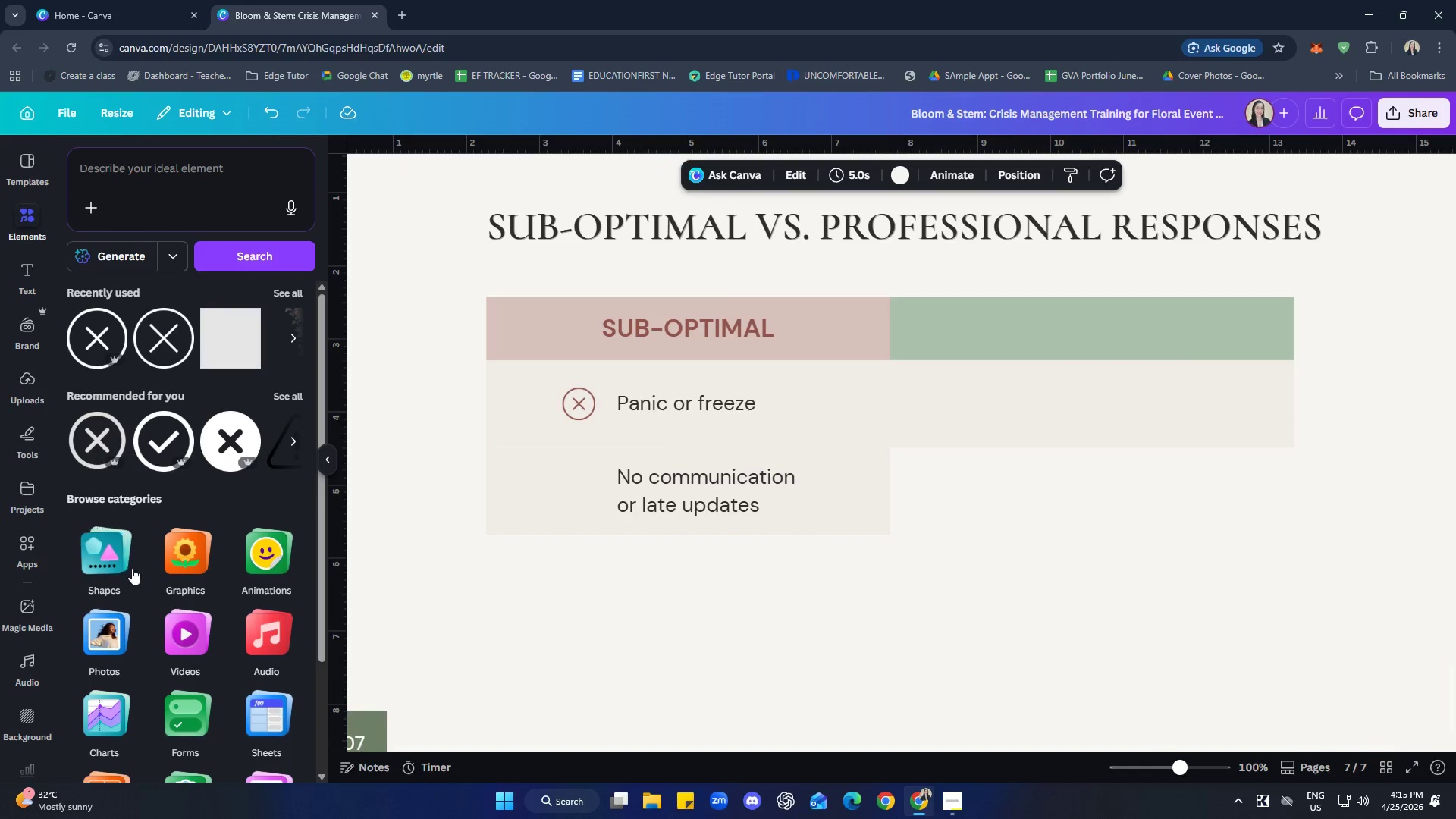 
left_click([96, 559])
 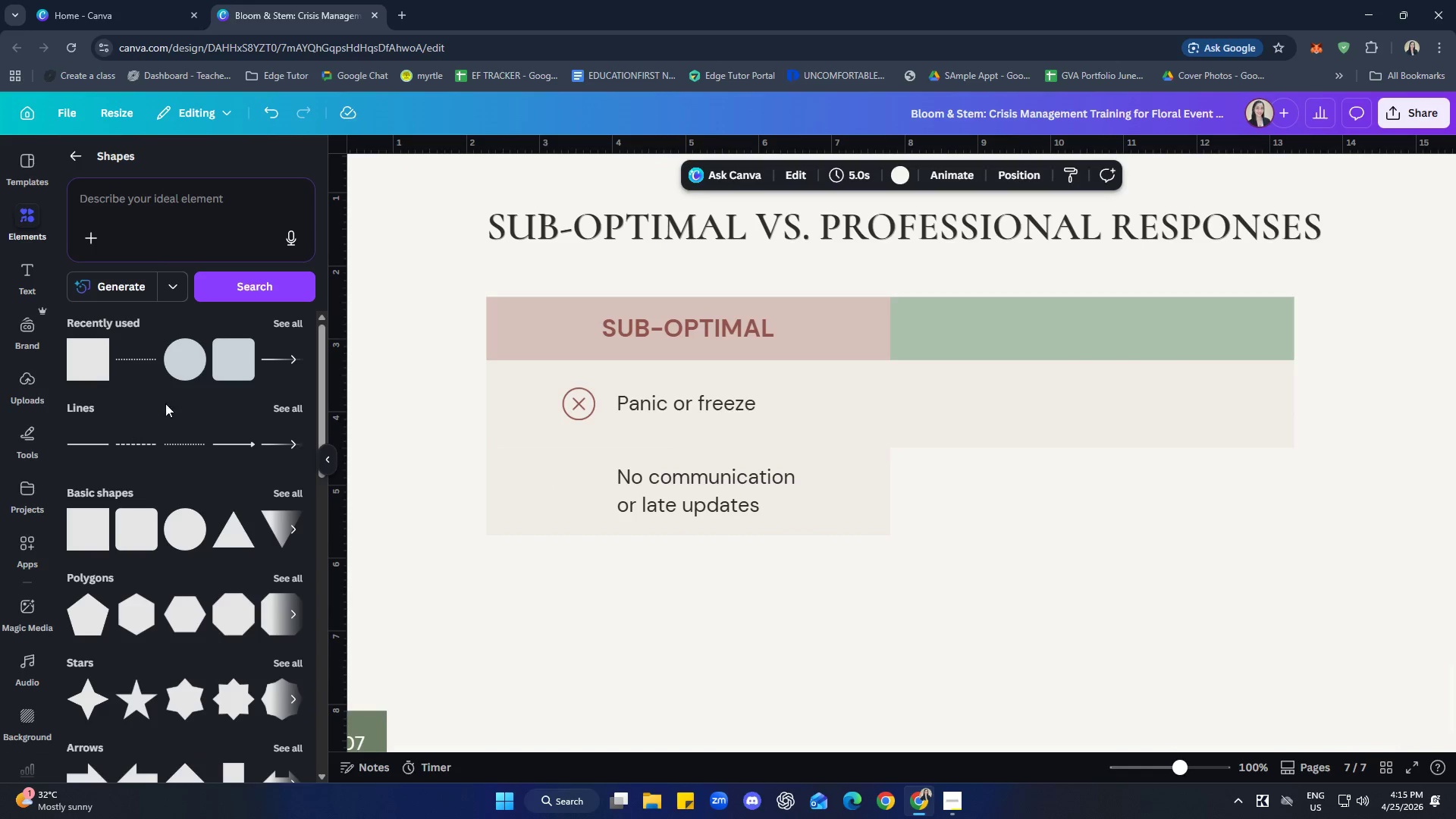 
left_click([193, 356])
 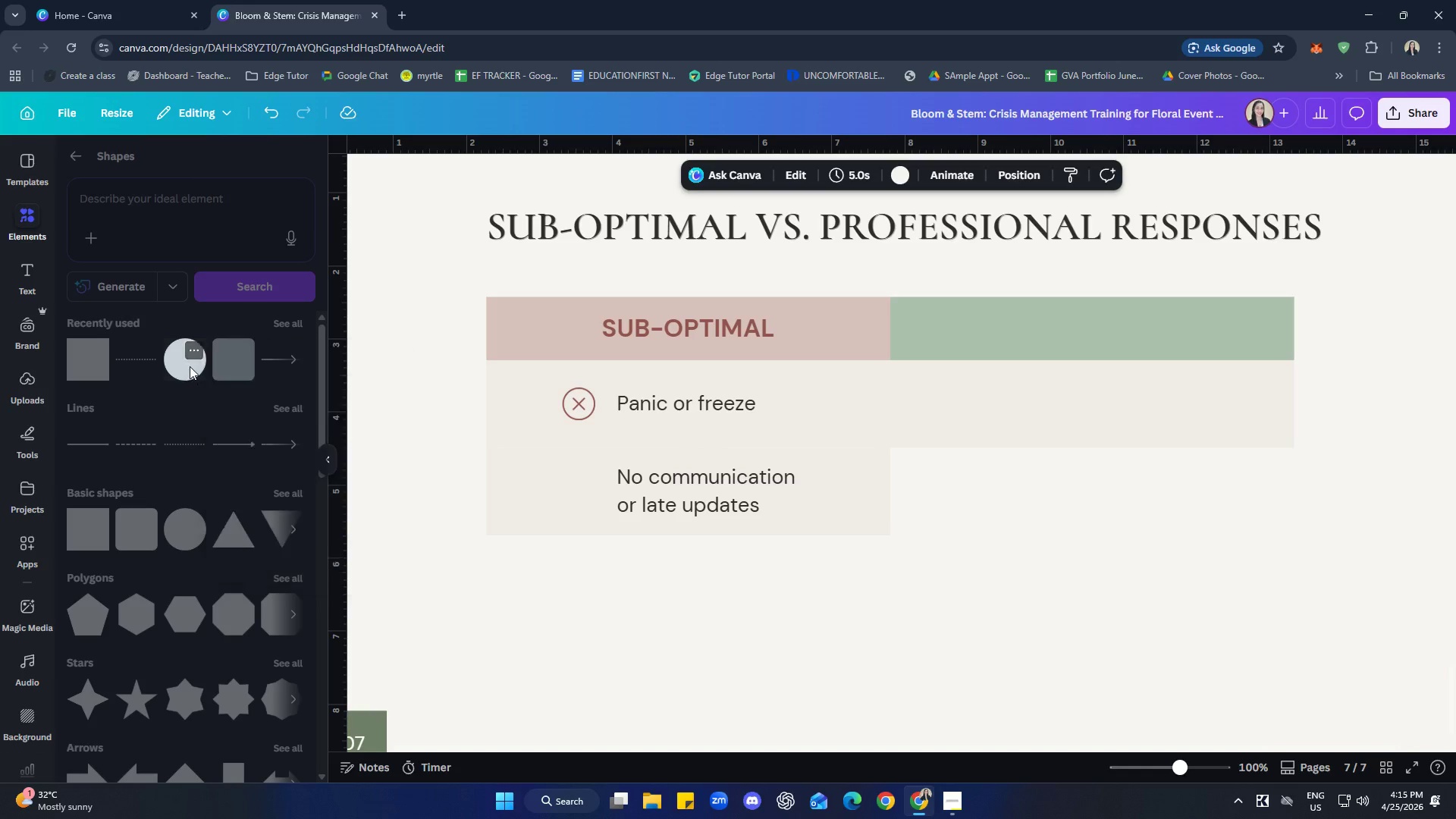 
double_click([190, 366])
 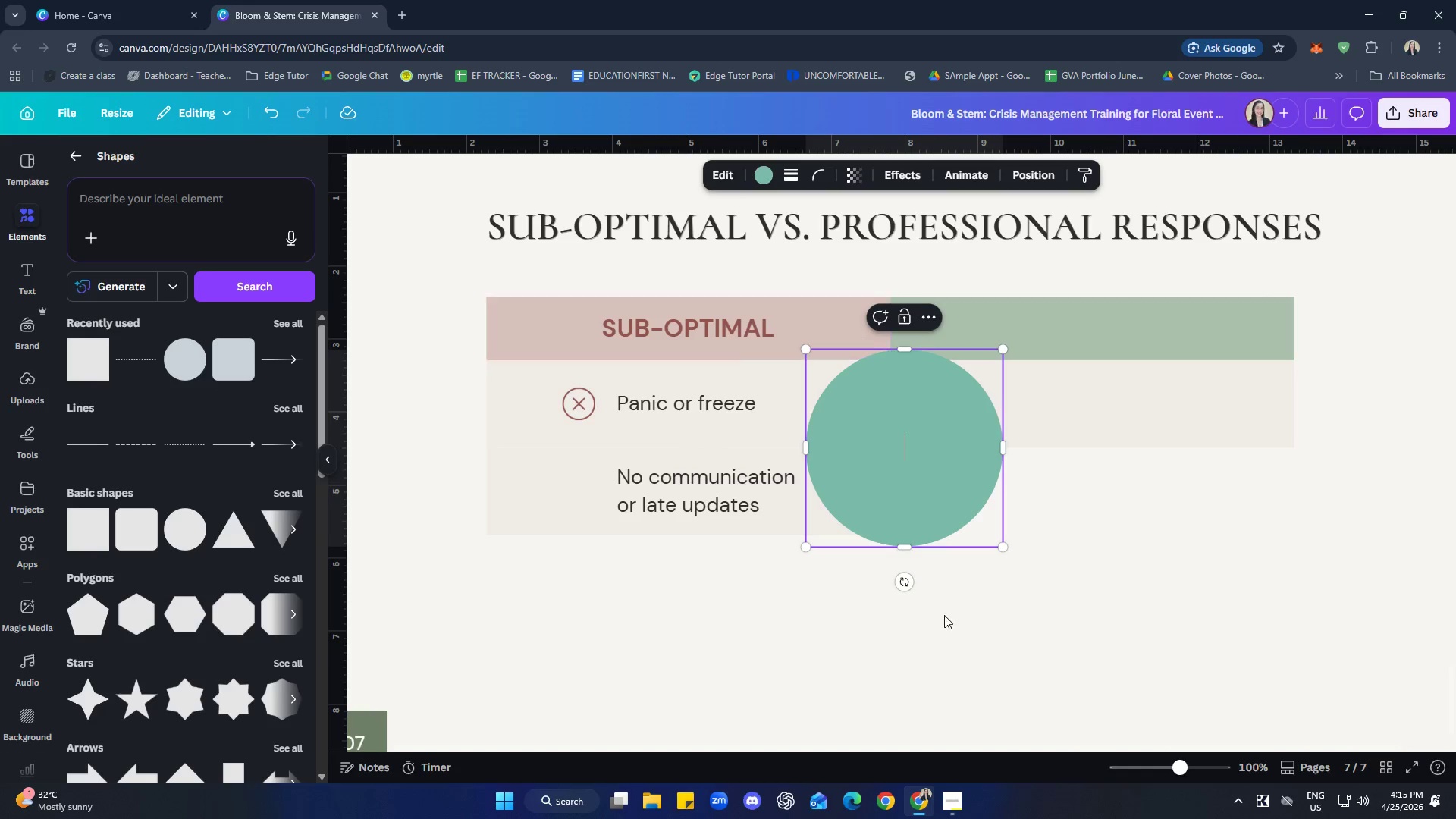 
double_click([938, 491])
 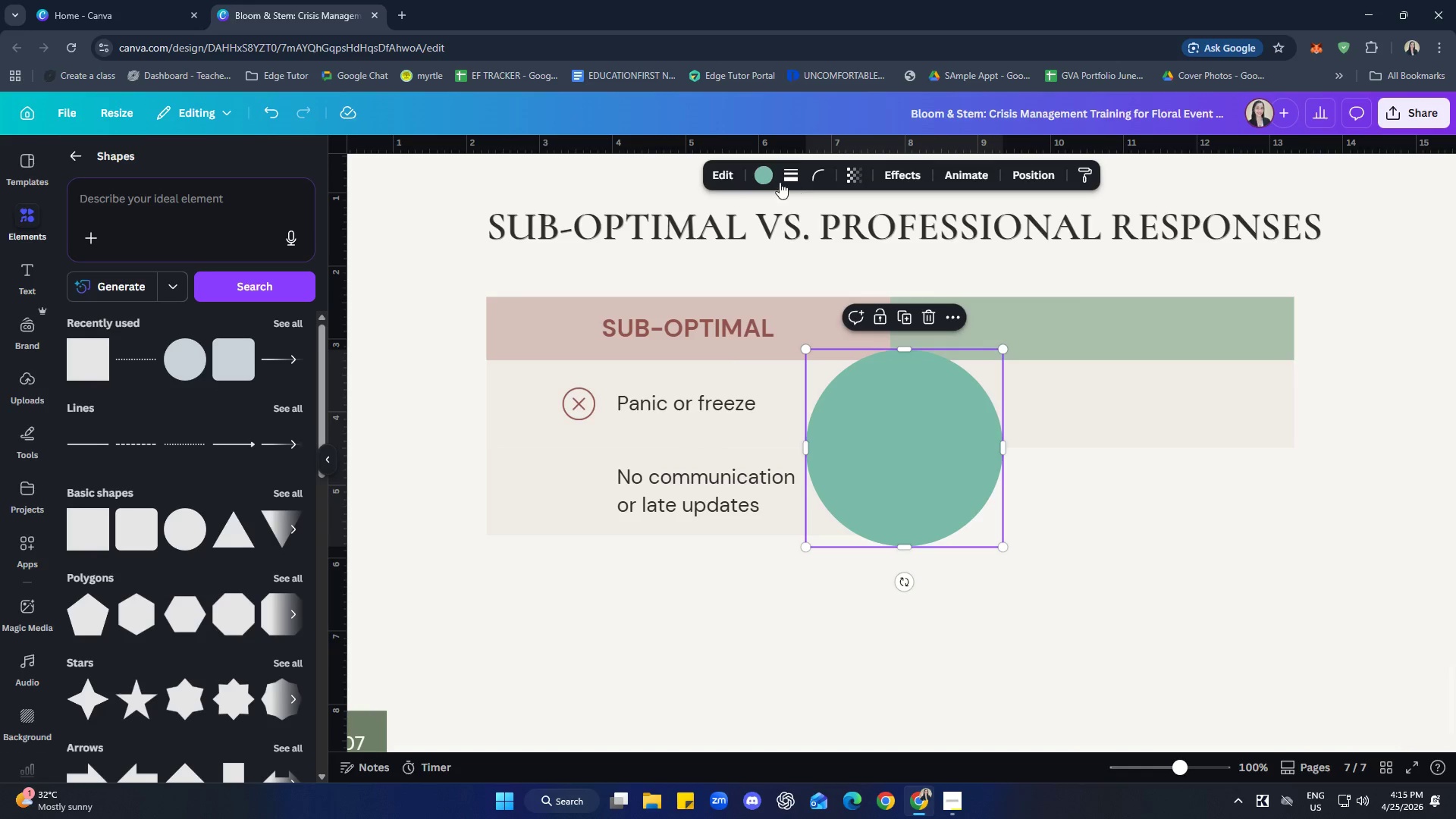 
left_click([758, 169])
 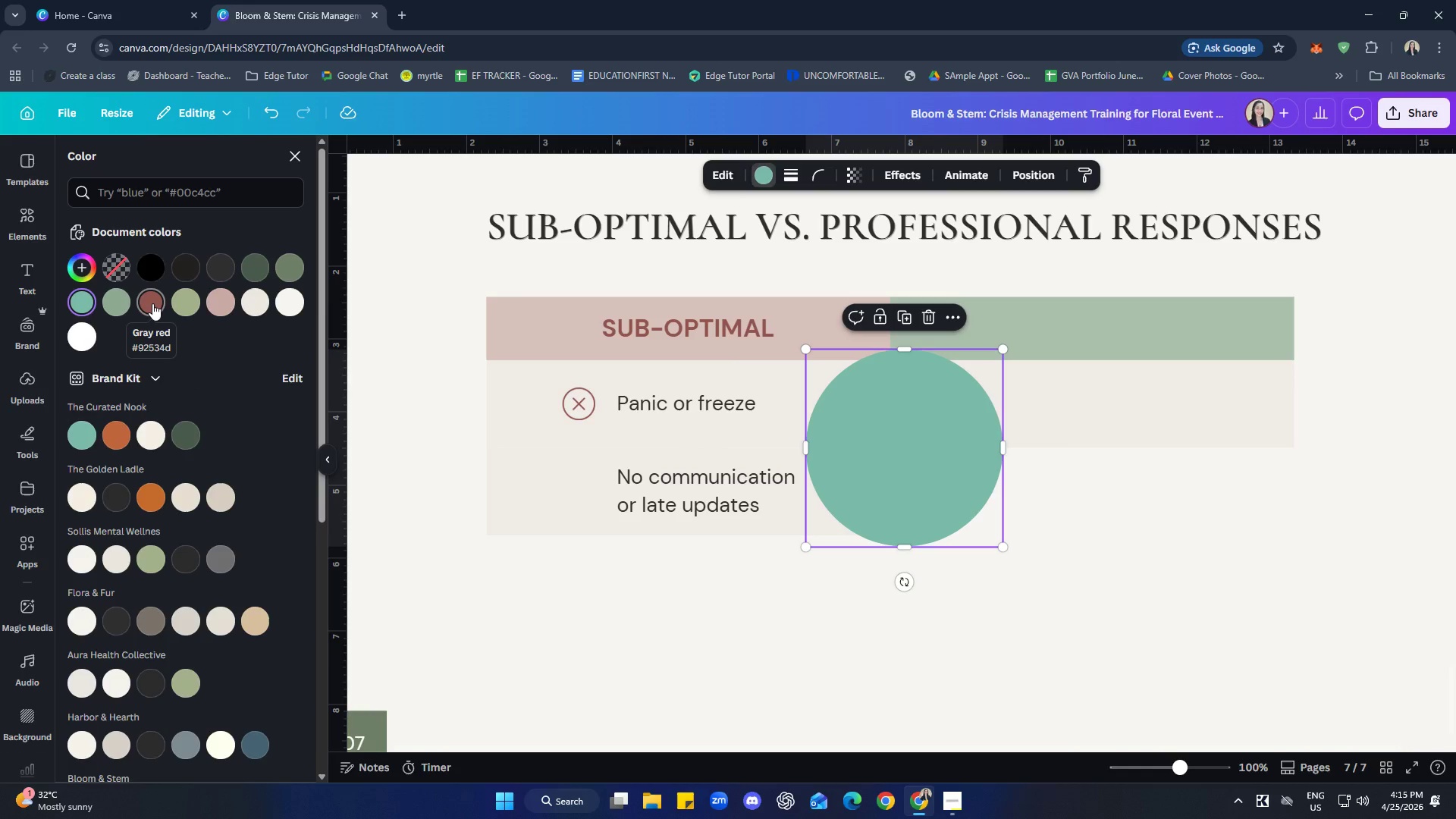 
left_click([227, 305])
 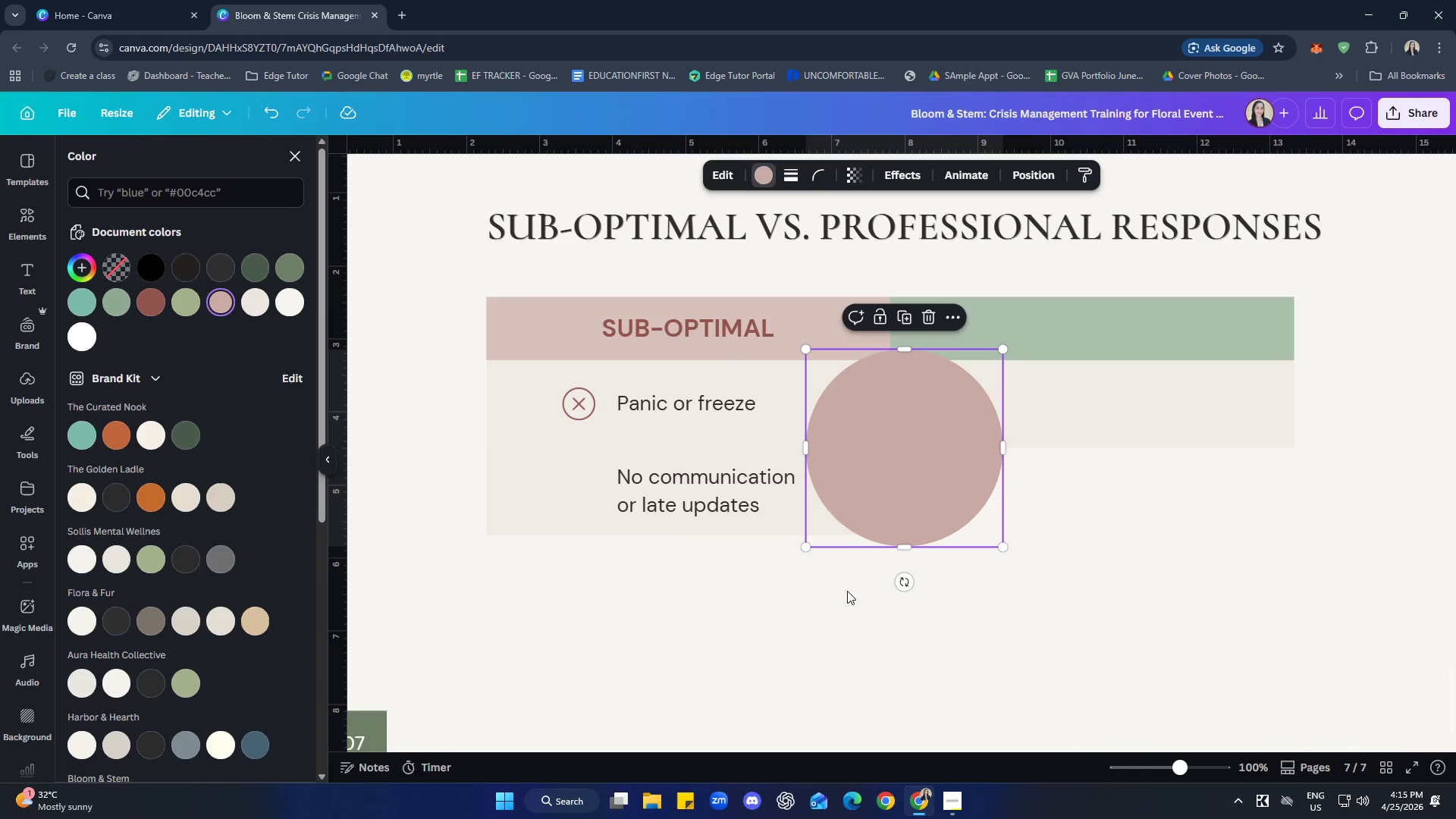 
left_click([927, 595])
 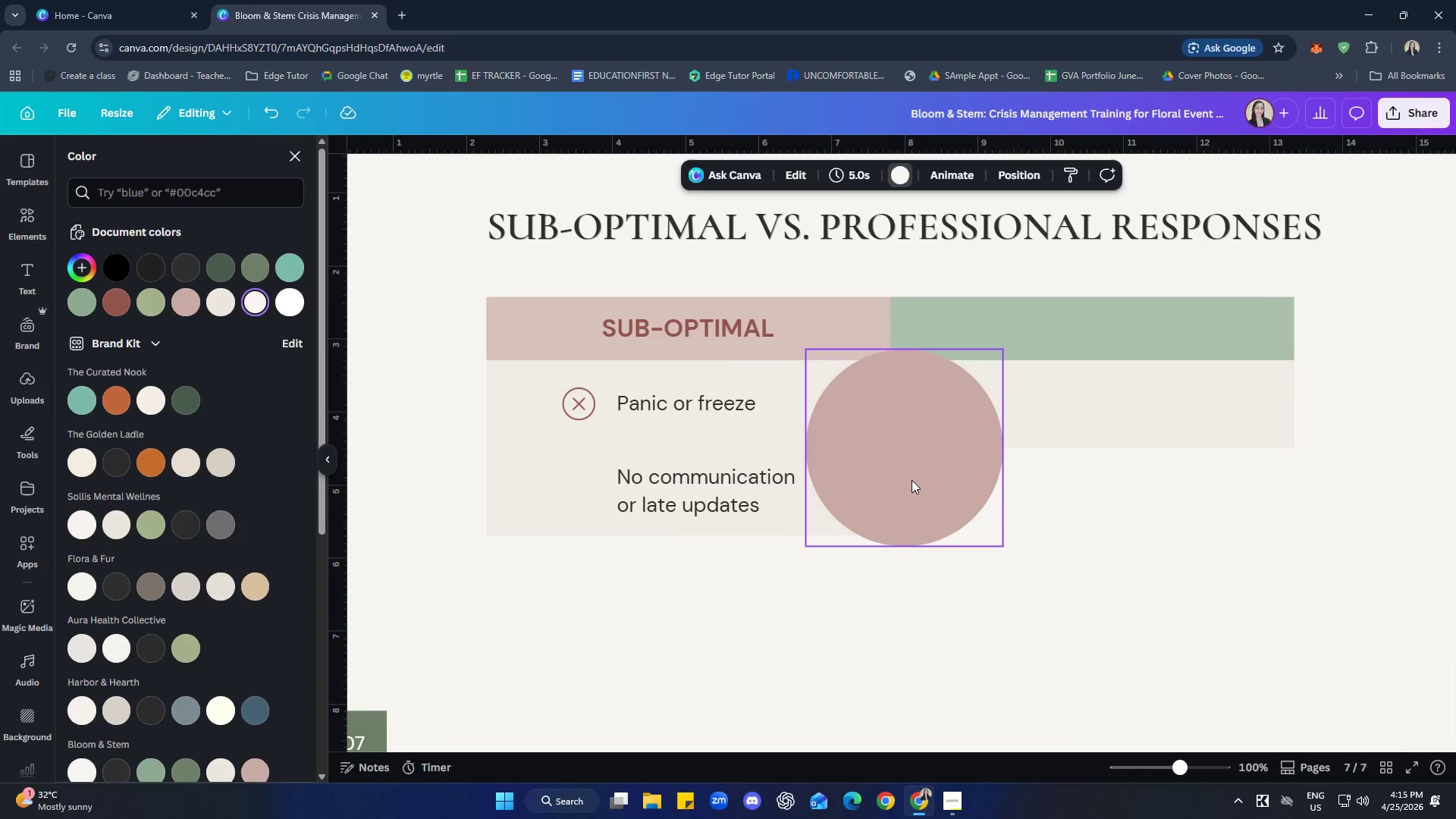 
left_click([911, 473])
 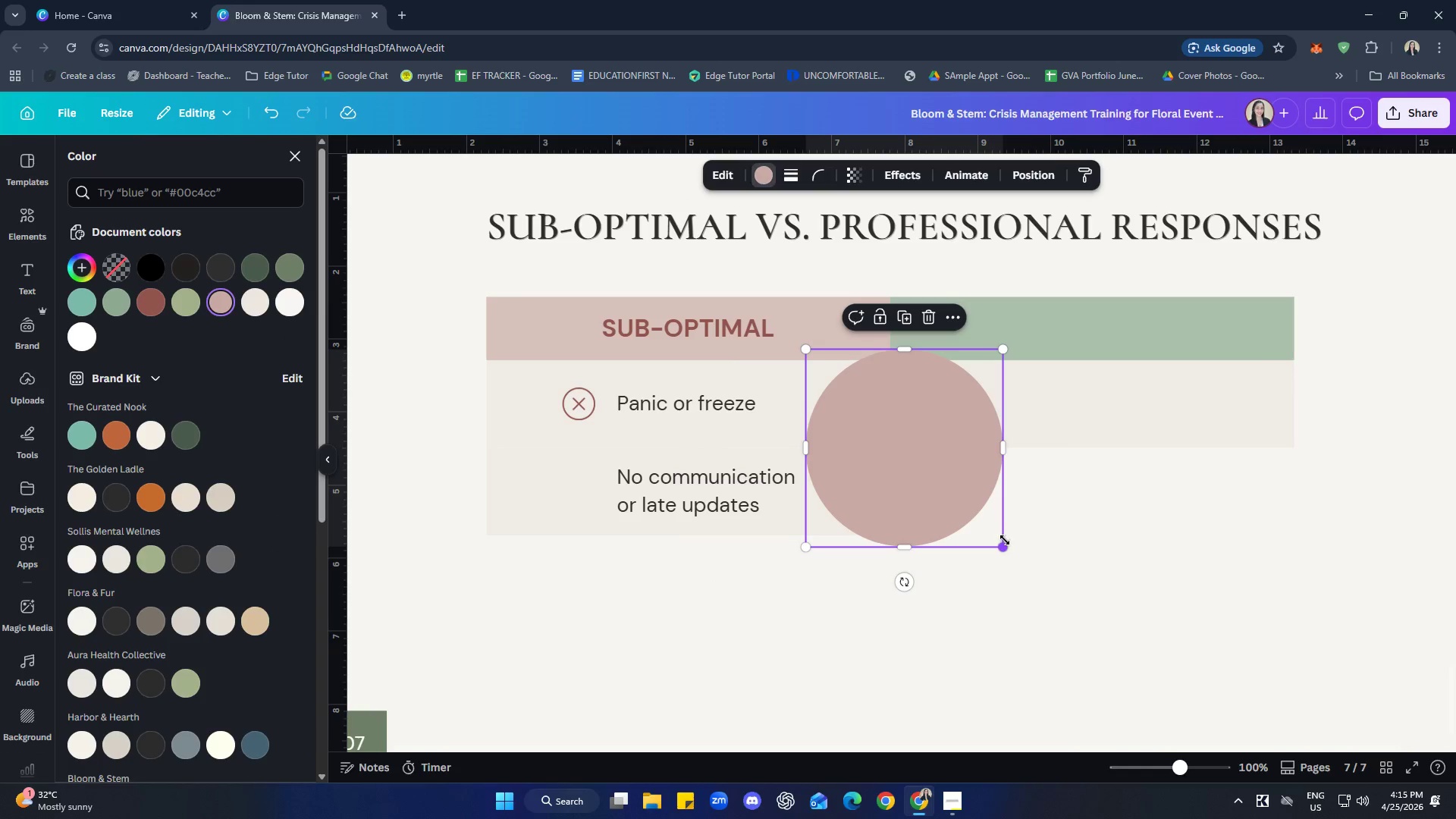 
left_click_drag(start_coordinate=[1003, 541], to_coordinate=[848, 393])
 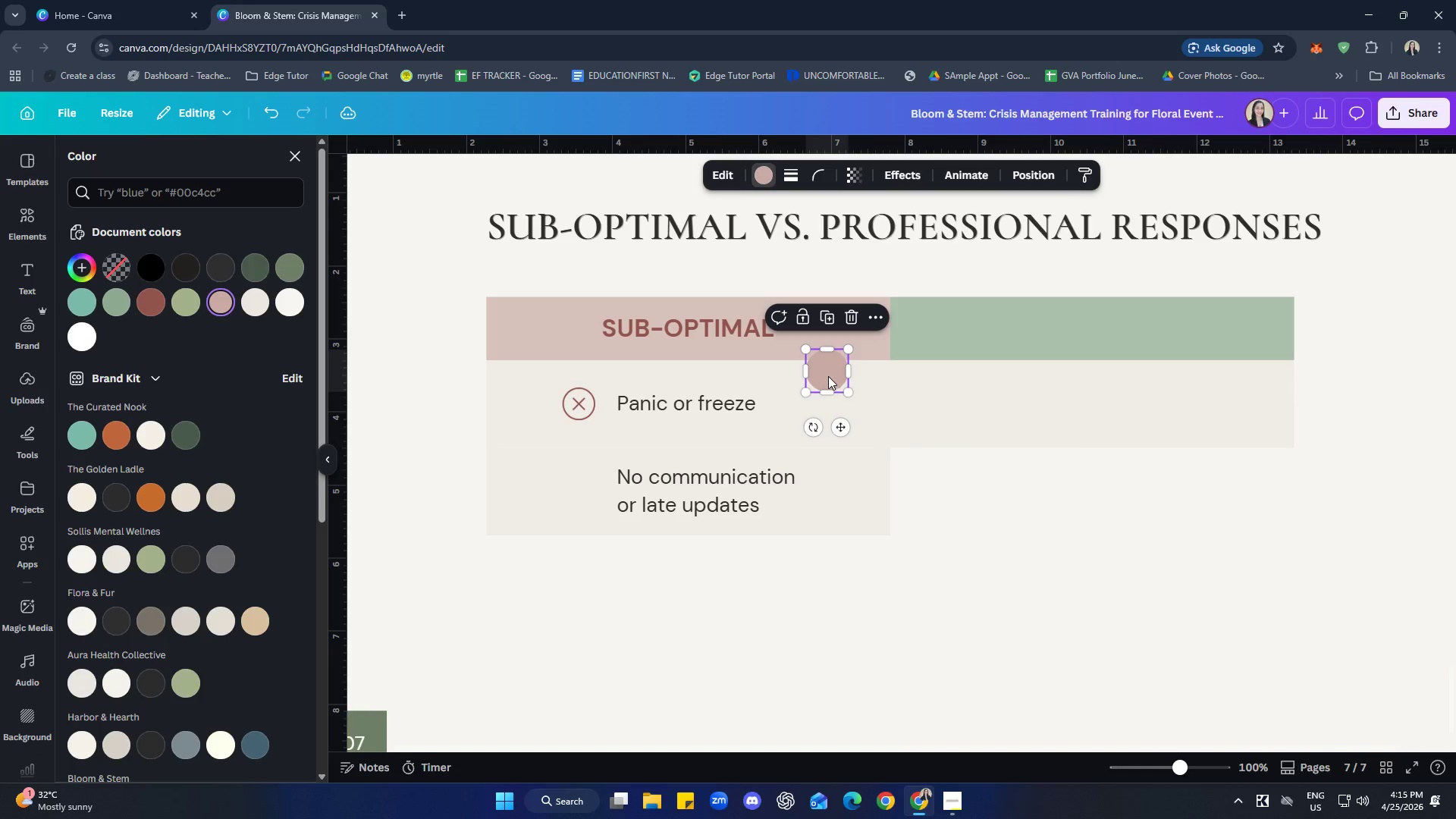 
left_click_drag(start_coordinate=[828, 376], to_coordinate=[535, 410])
 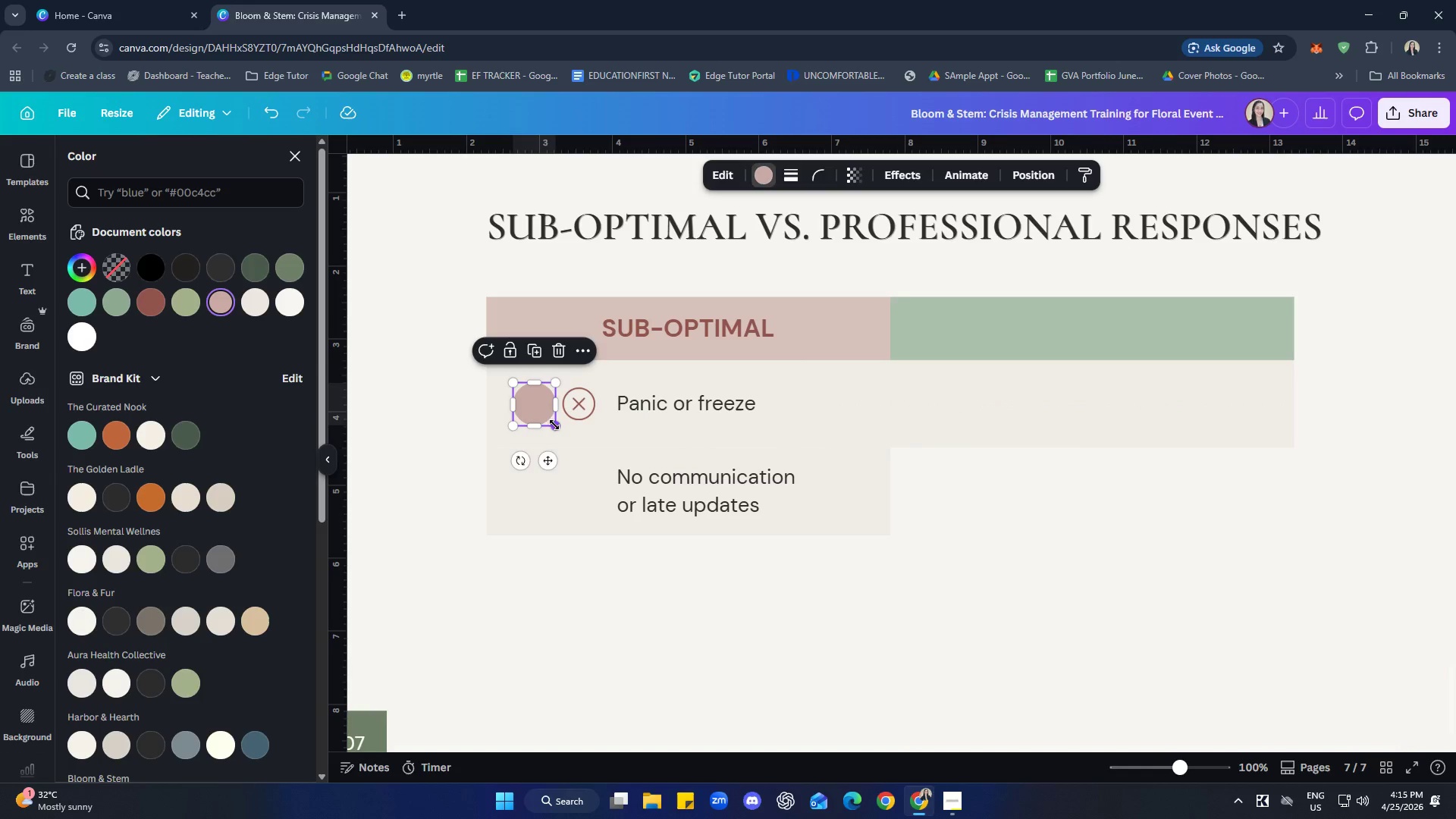 
left_click_drag(start_coordinate=[554, 425], to_coordinate=[541, 413])
 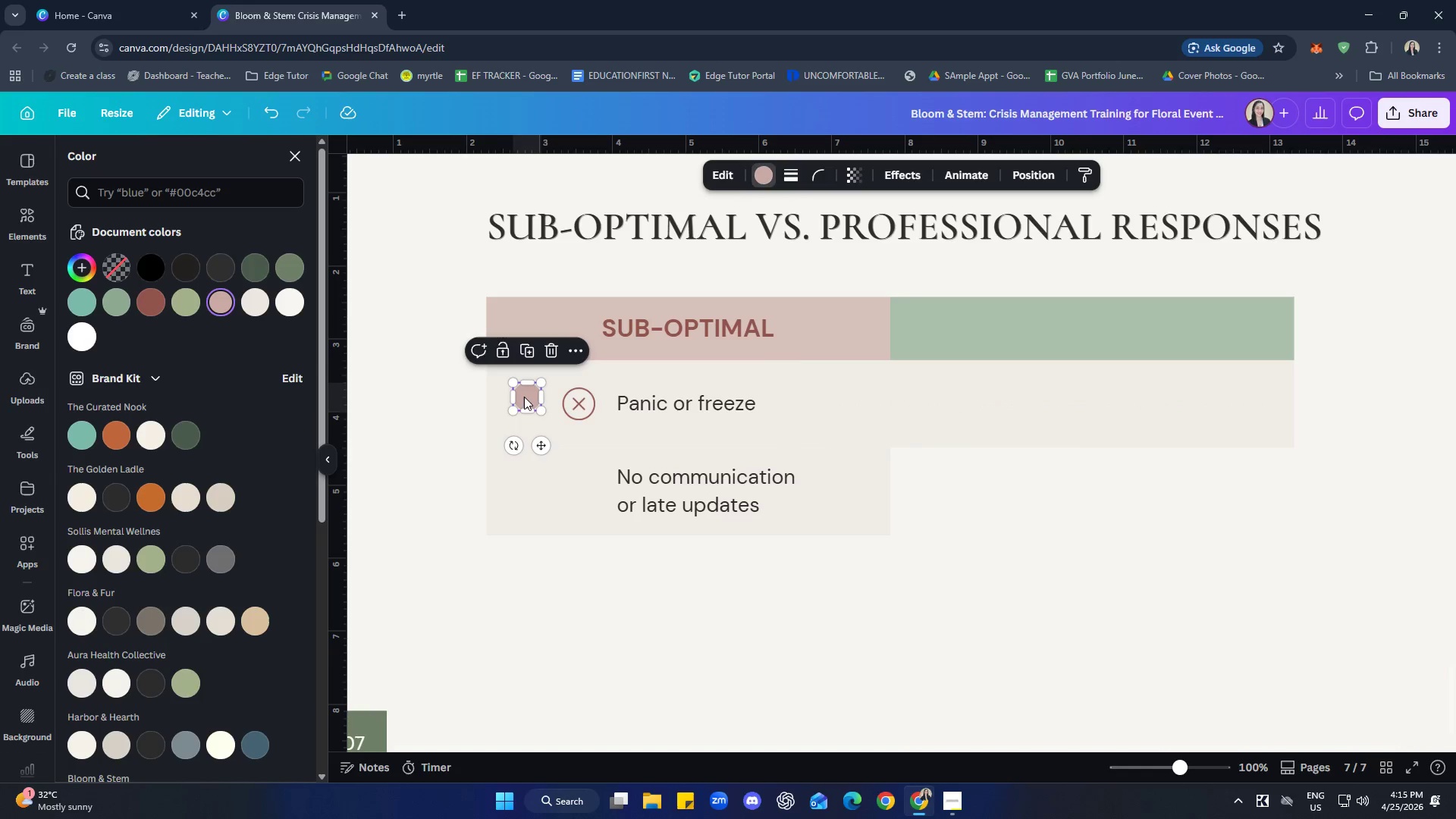 
left_click_drag(start_coordinate=[524, 397], to_coordinate=[538, 403])
 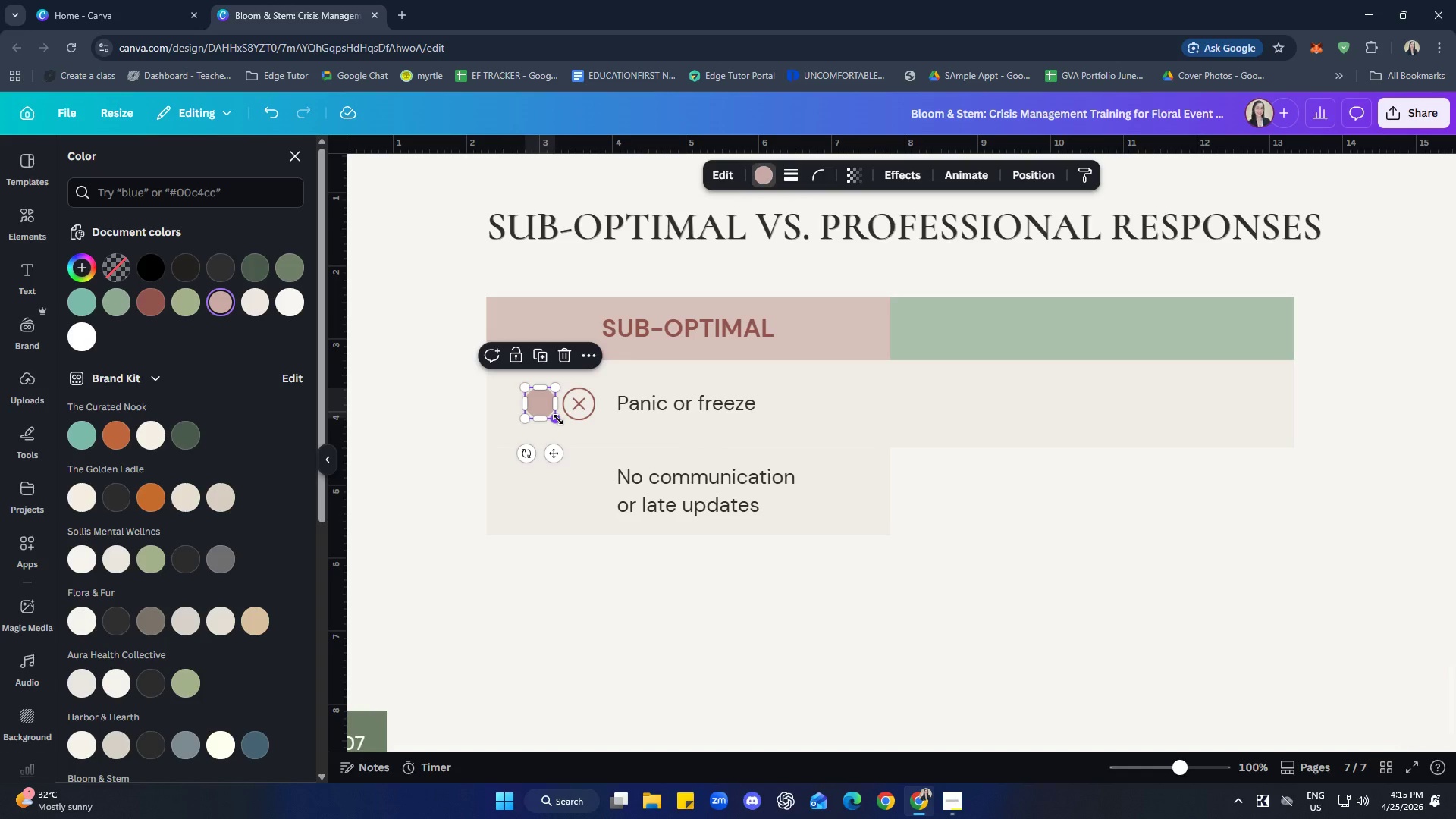 
wait(5.38)
 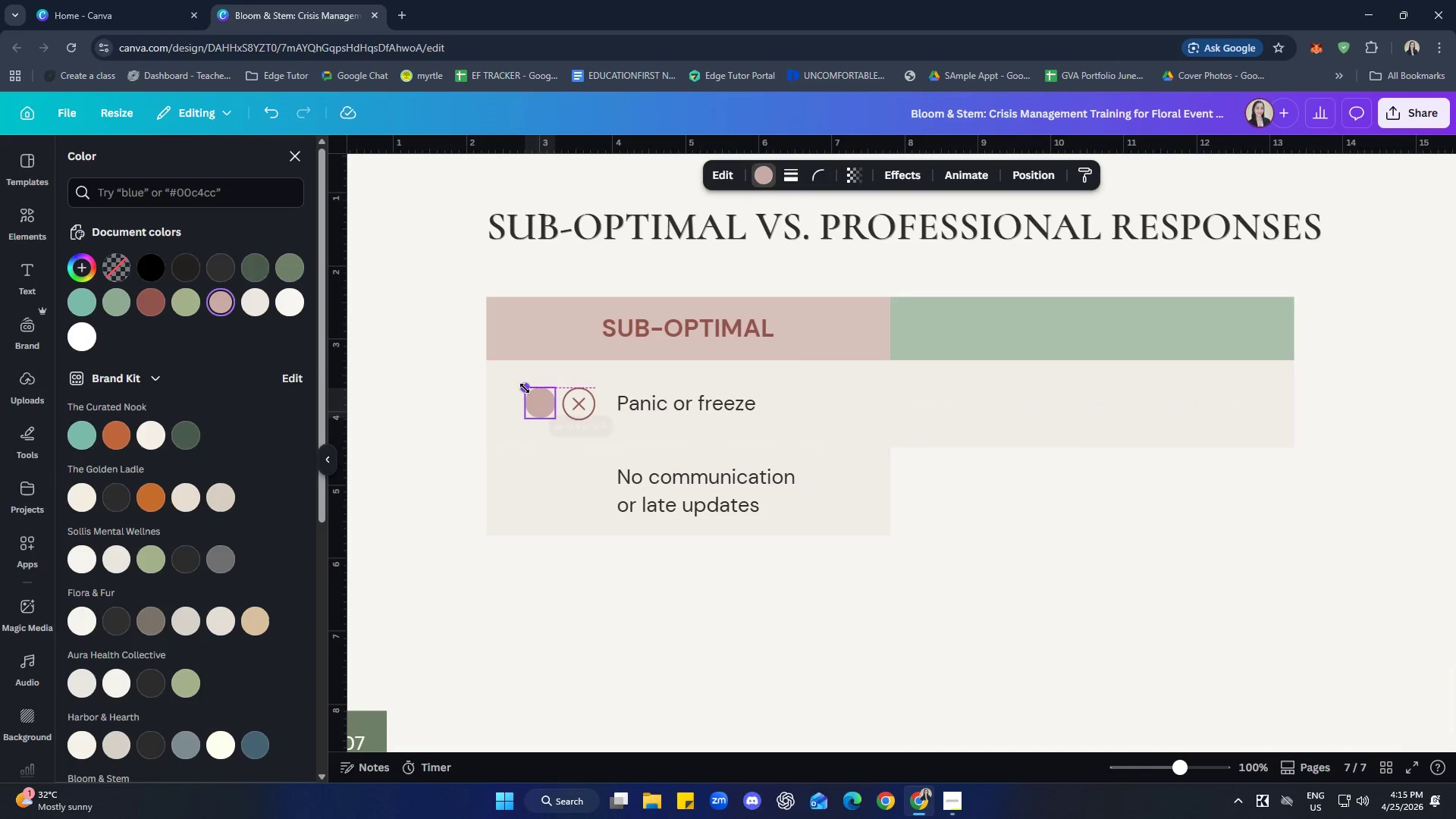 
left_click([986, 517])
 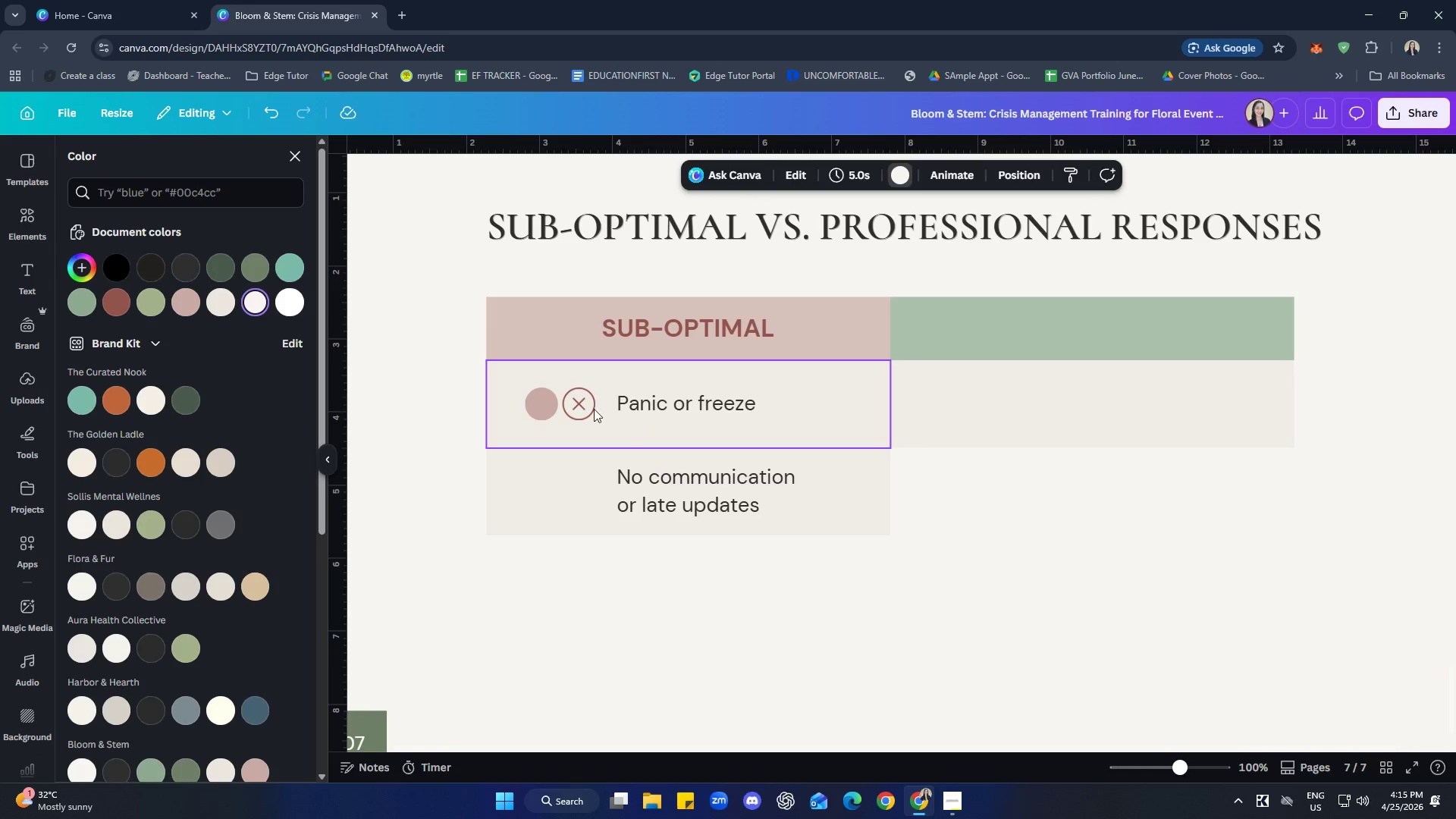 
left_click([592, 409])
 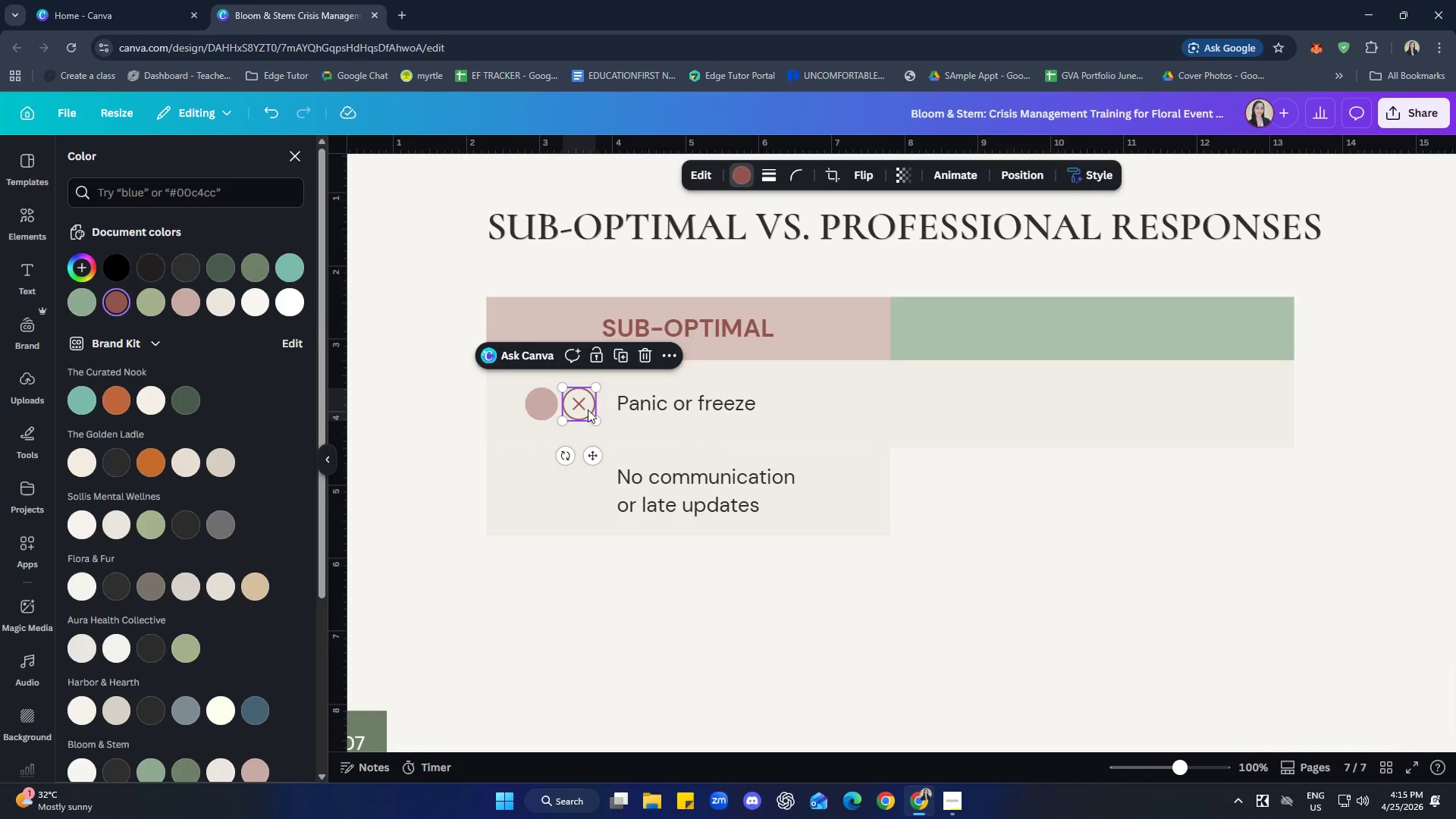 
key(Delete)
 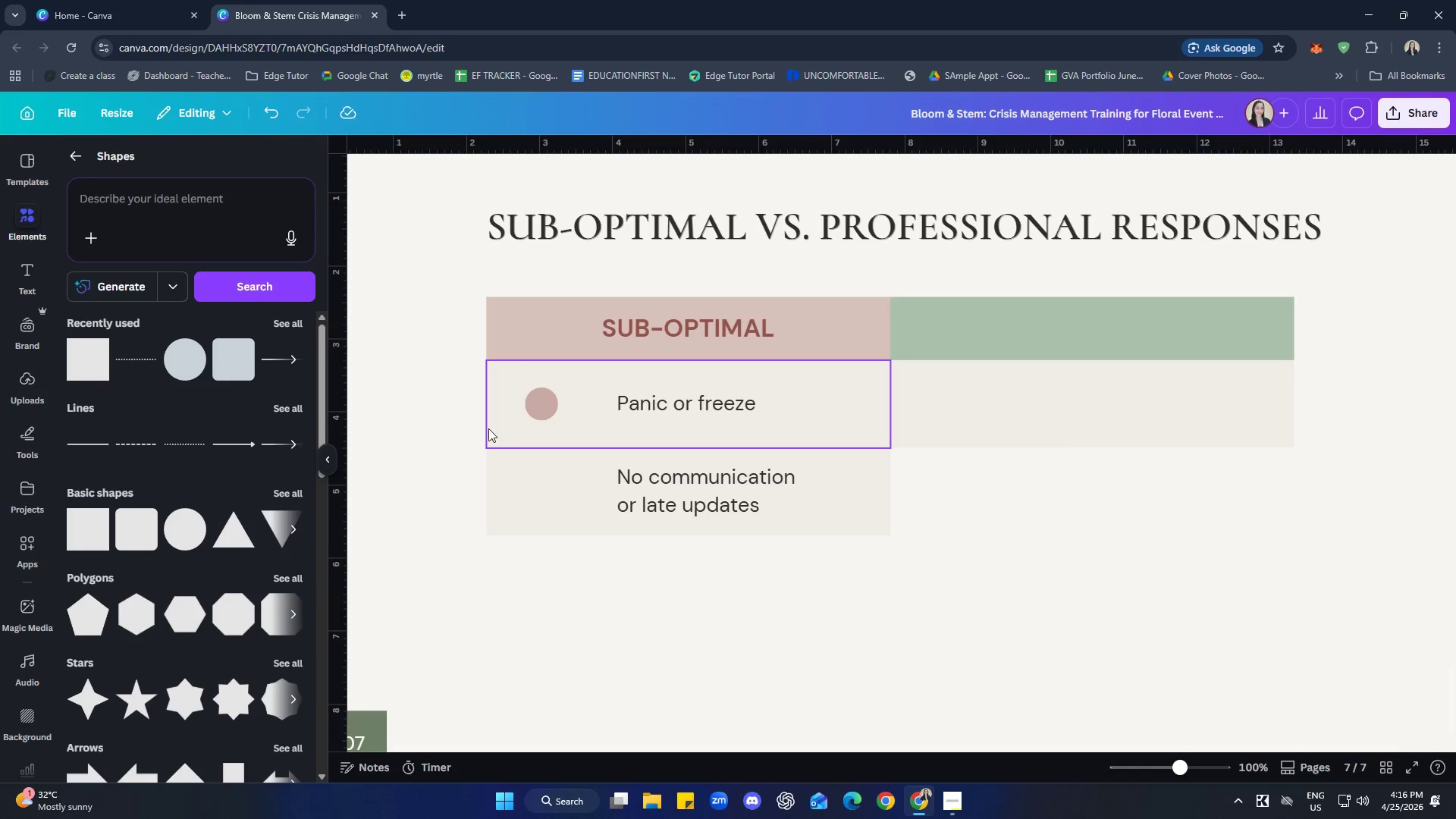 
left_click_drag(start_coordinate=[539, 410], to_coordinate=[576, 411])
 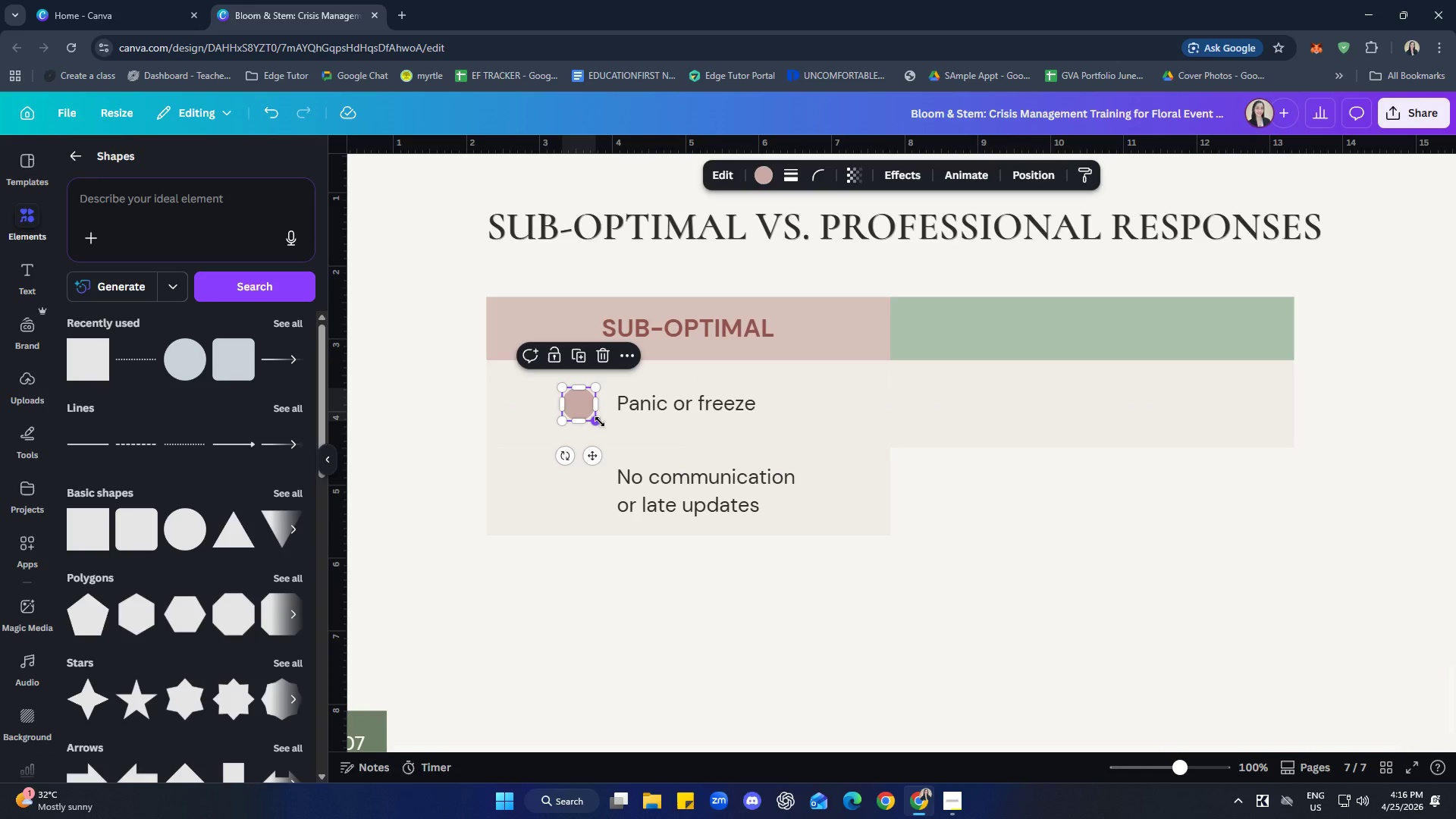 
left_click_drag(start_coordinate=[600, 422], to_coordinate=[604, 424])
 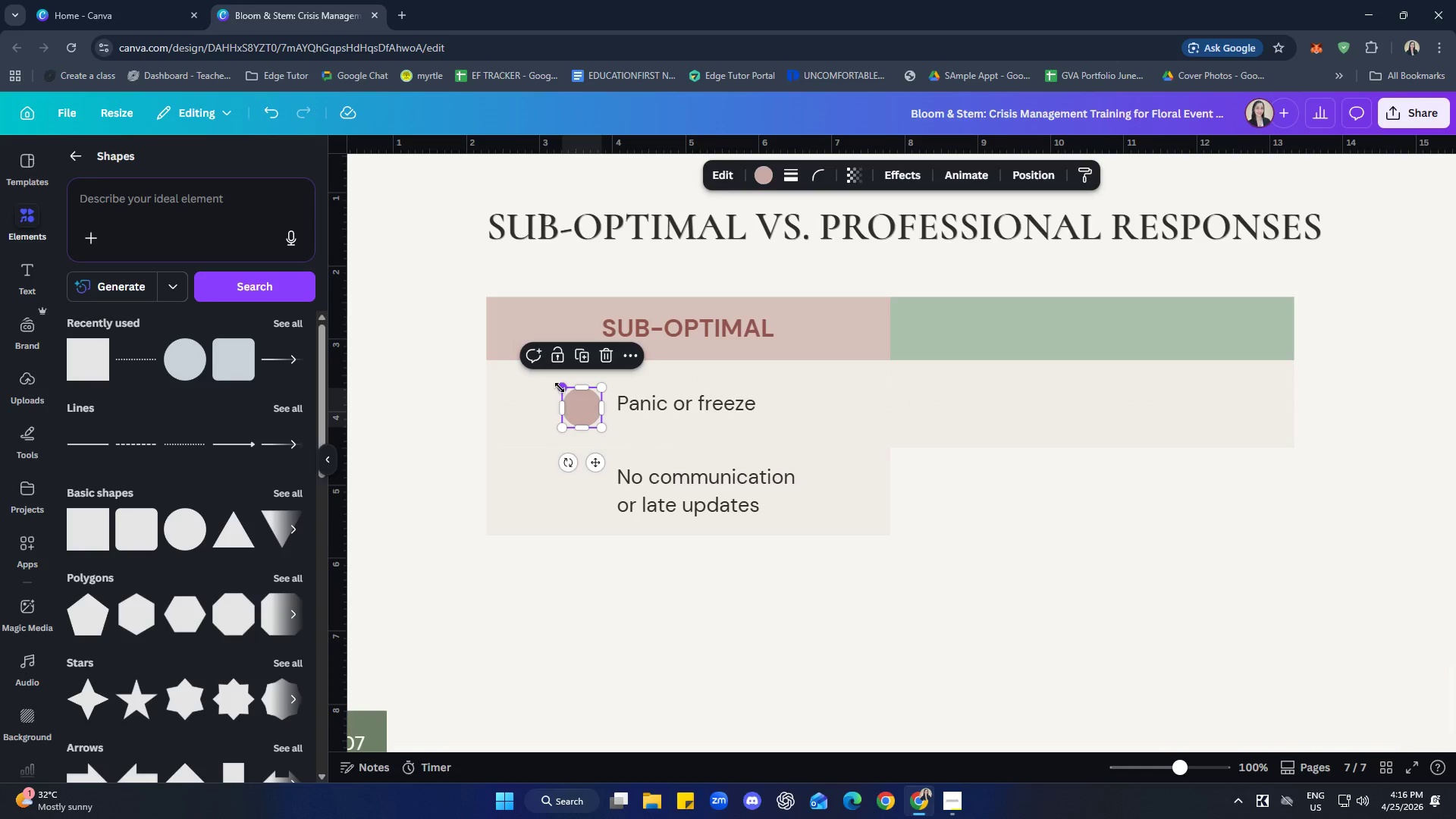 
left_click_drag(start_coordinate=[560, 388], to_coordinate=[555, 385])
 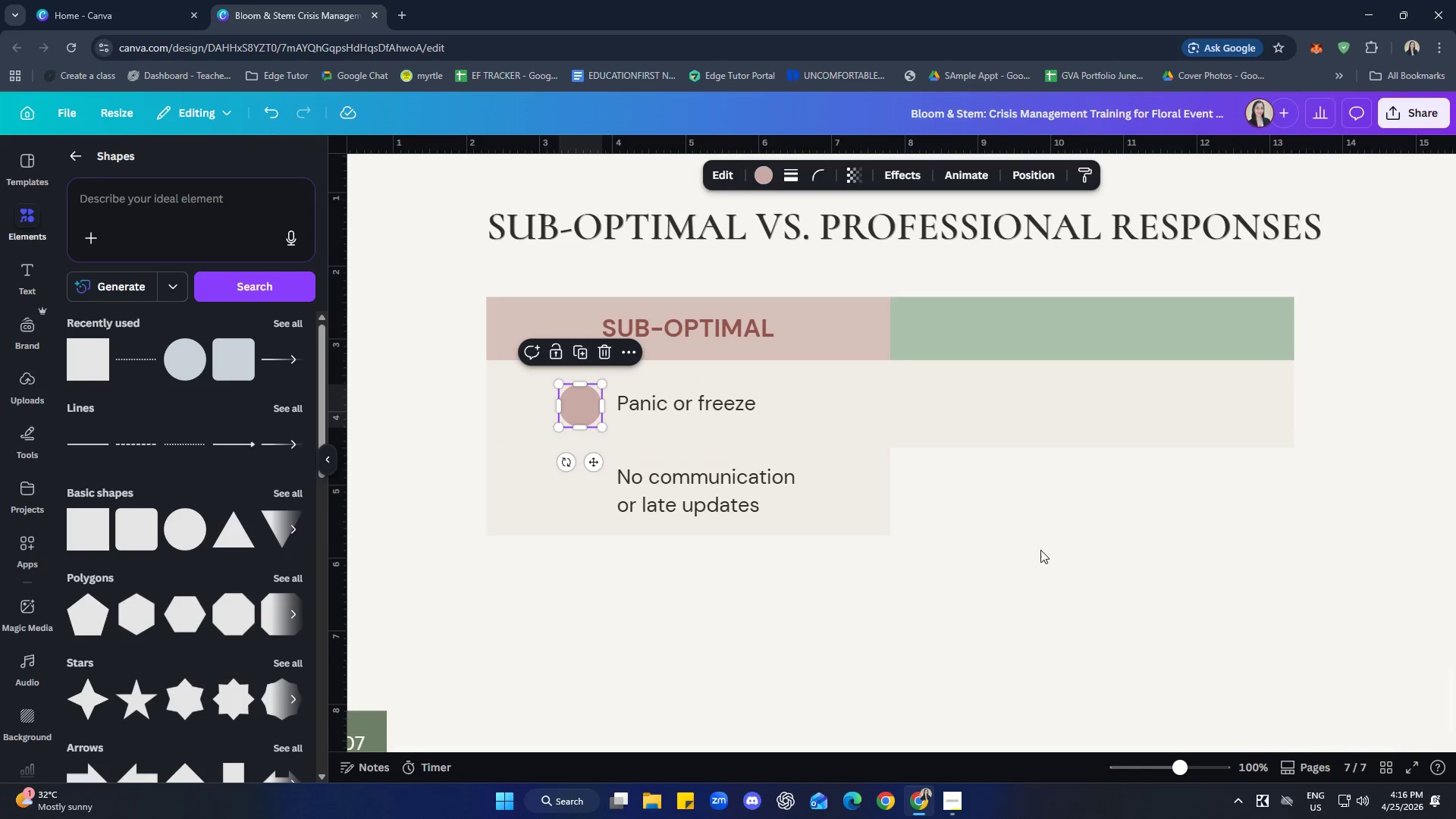 
left_click([1075, 549])
 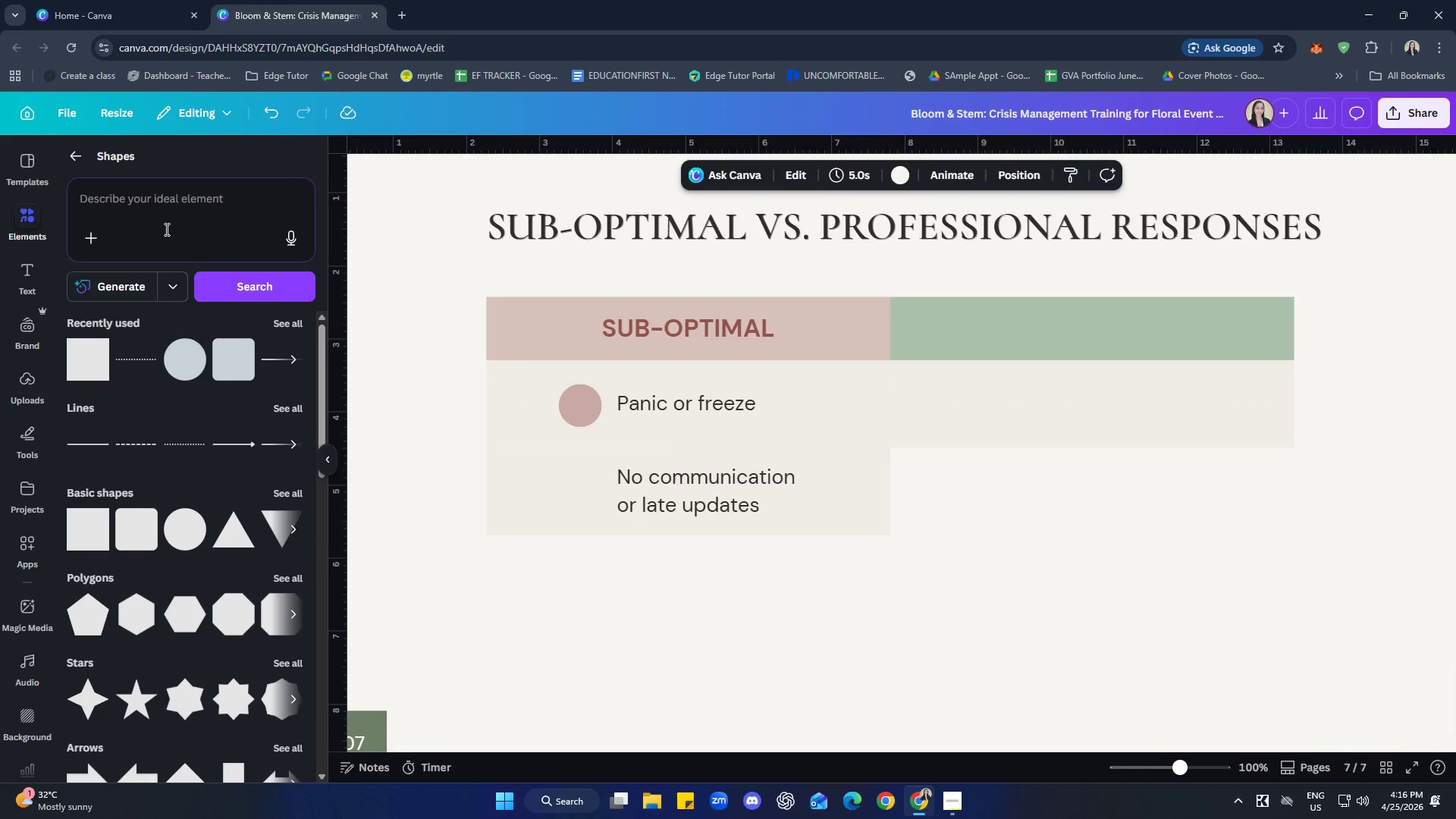 
left_click([82, 155])
 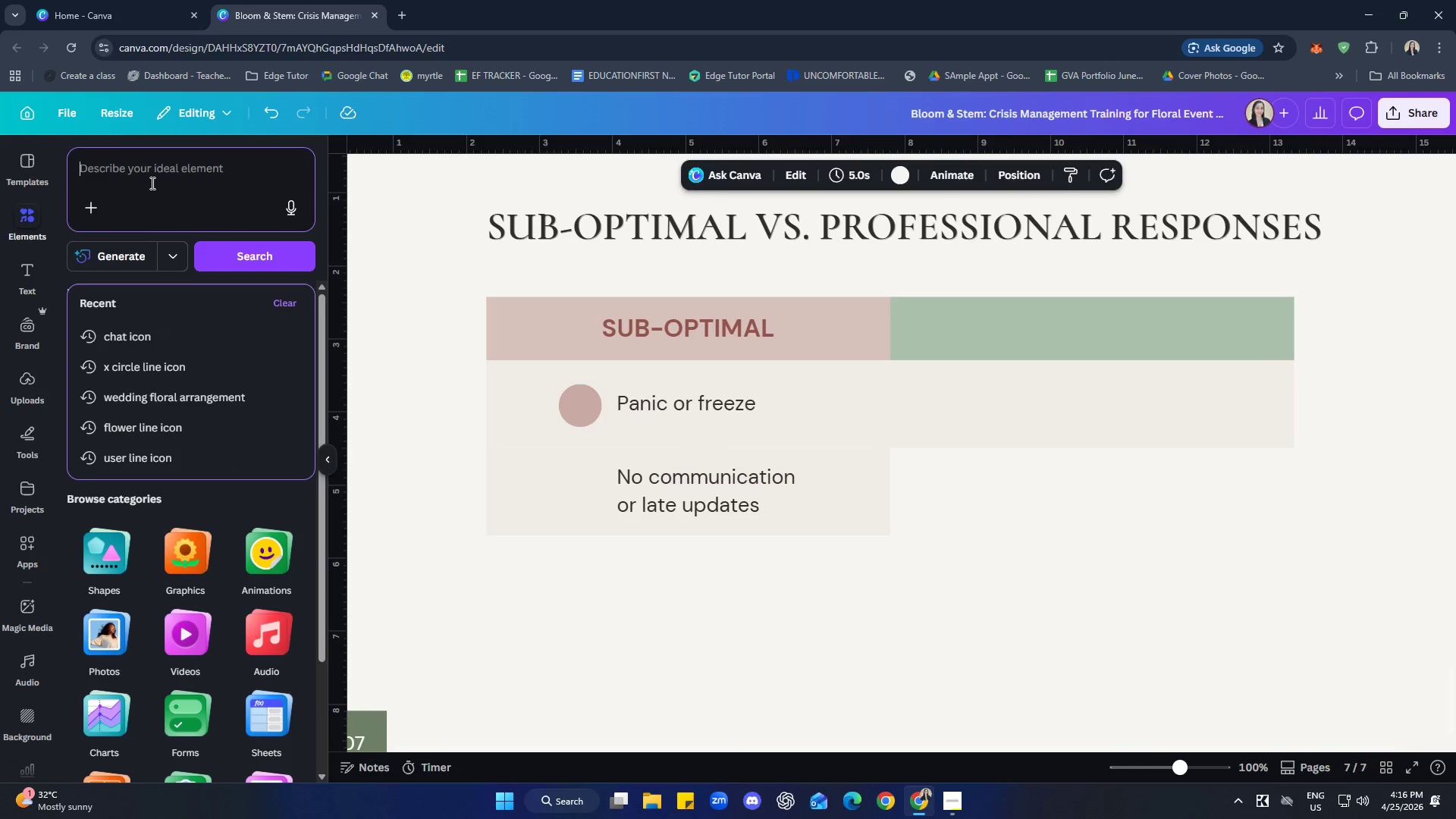 
key(Shift+ShiftLeft)
 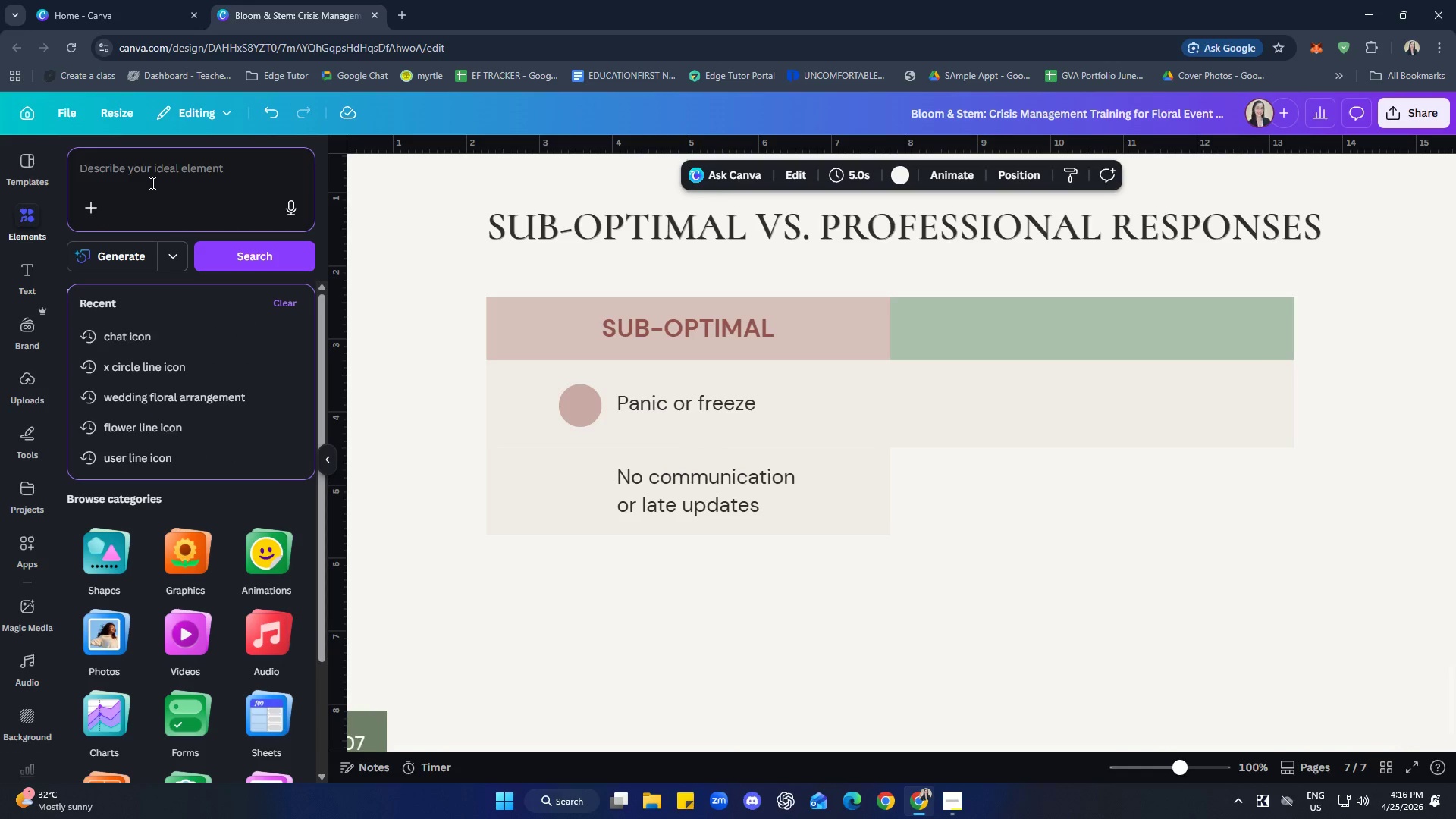 
key(Shift+X)
 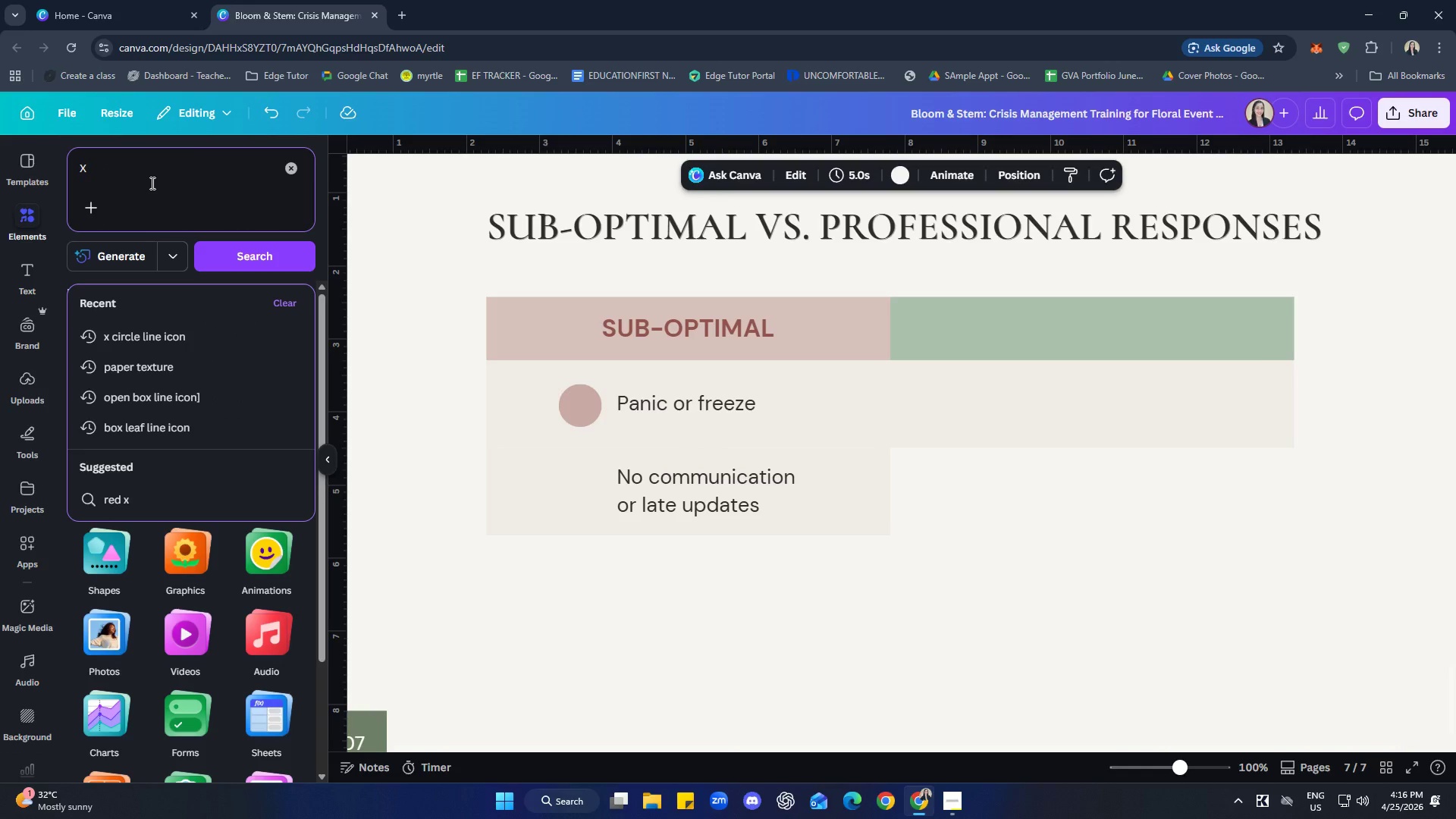 
key(Shift+Space)
 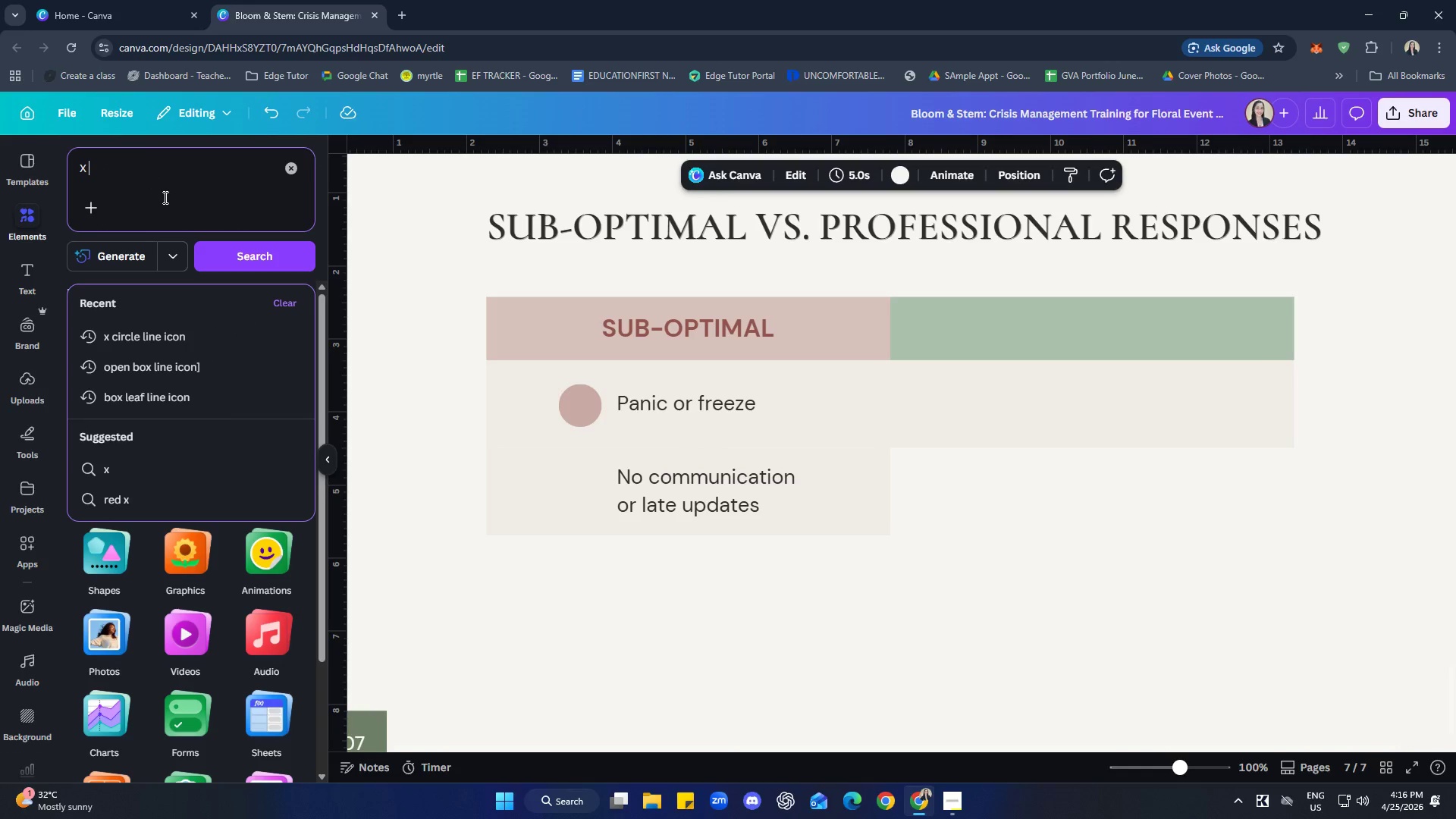 
type(lineicon)
key(Backspace)
key(Backspace)
key(Backspace)
key(Backspace)
type( icon)
 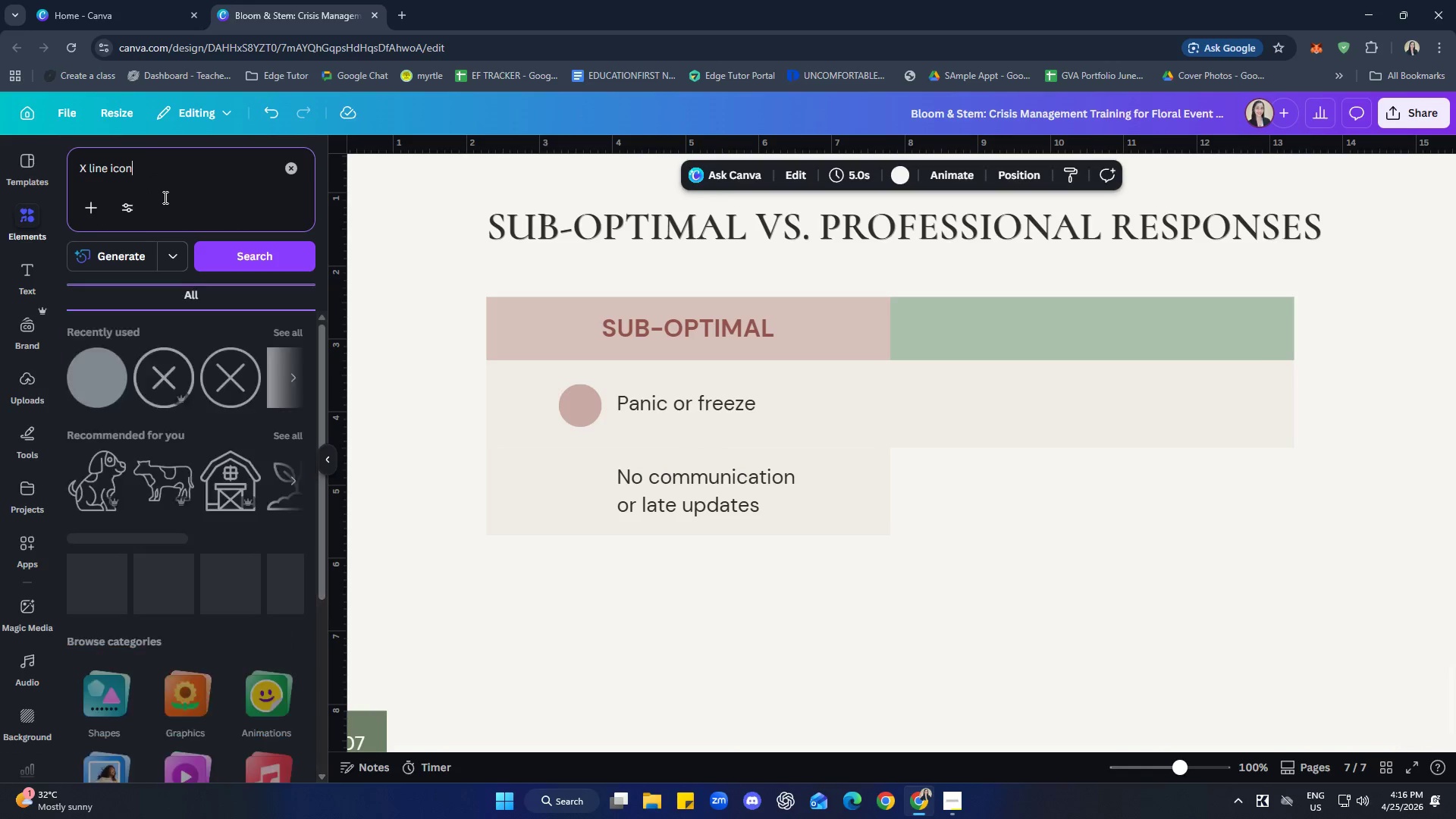 
key(Enter)
 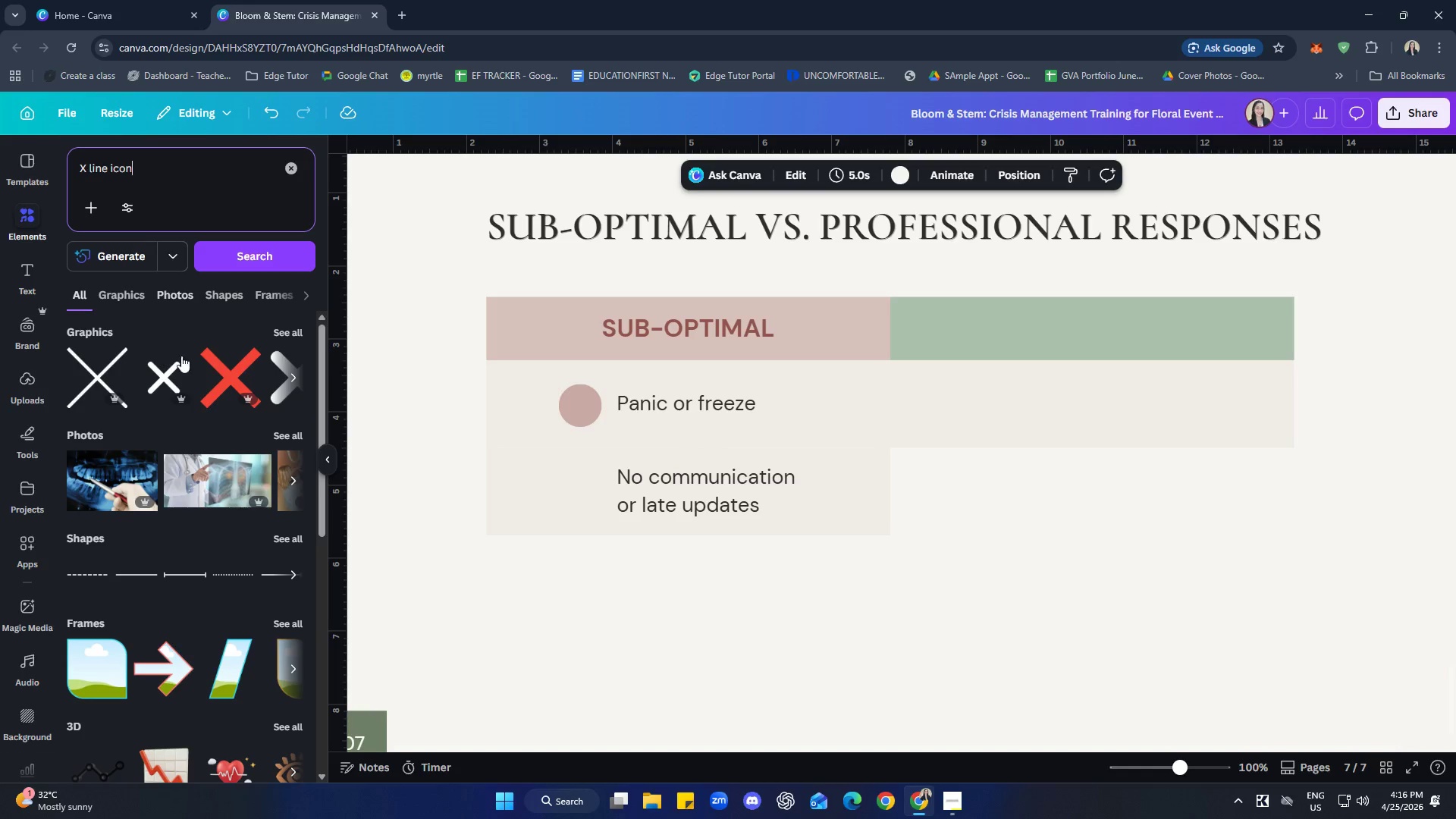 
left_click([152, 377])
 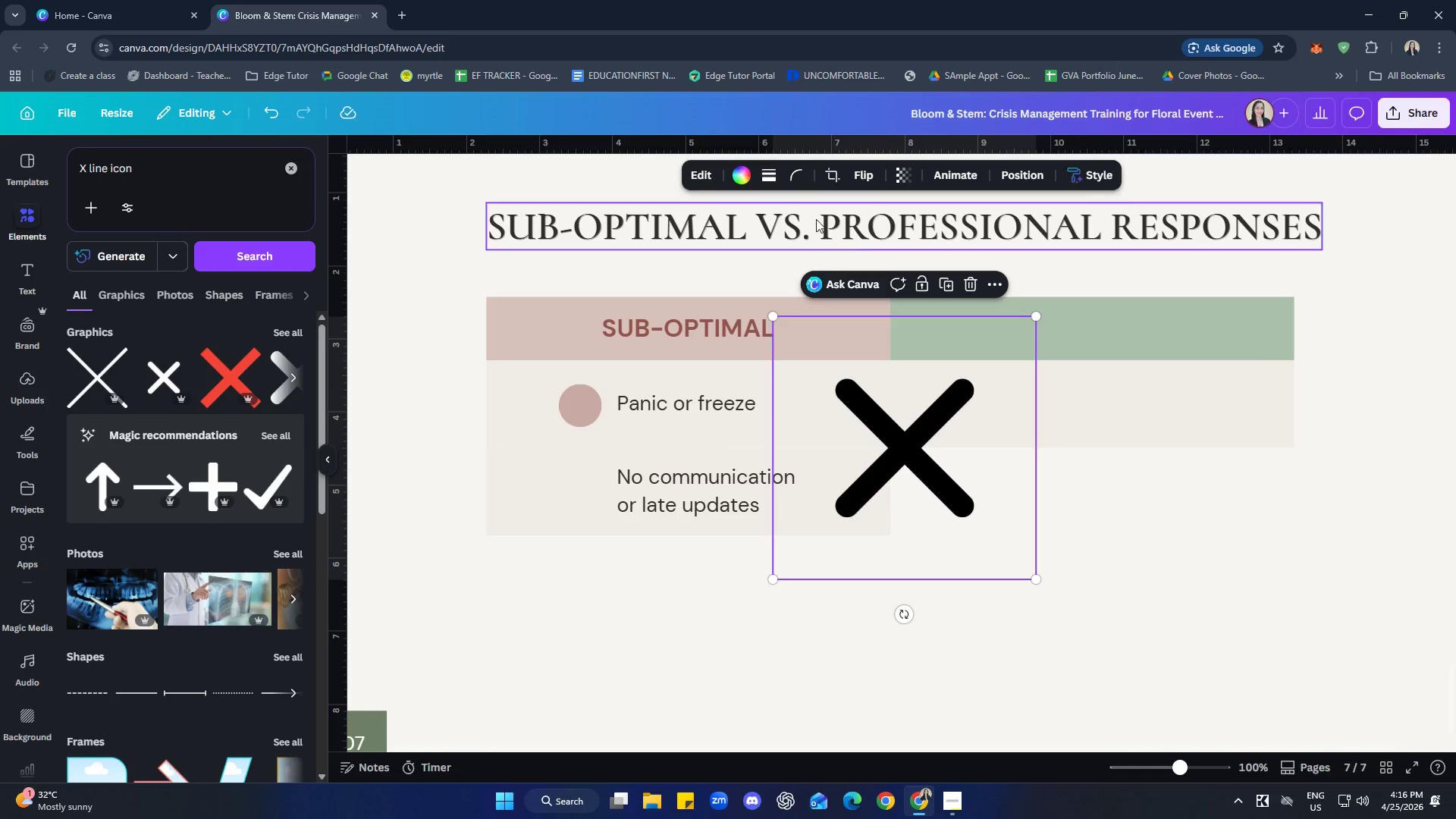 
left_click([739, 174])
 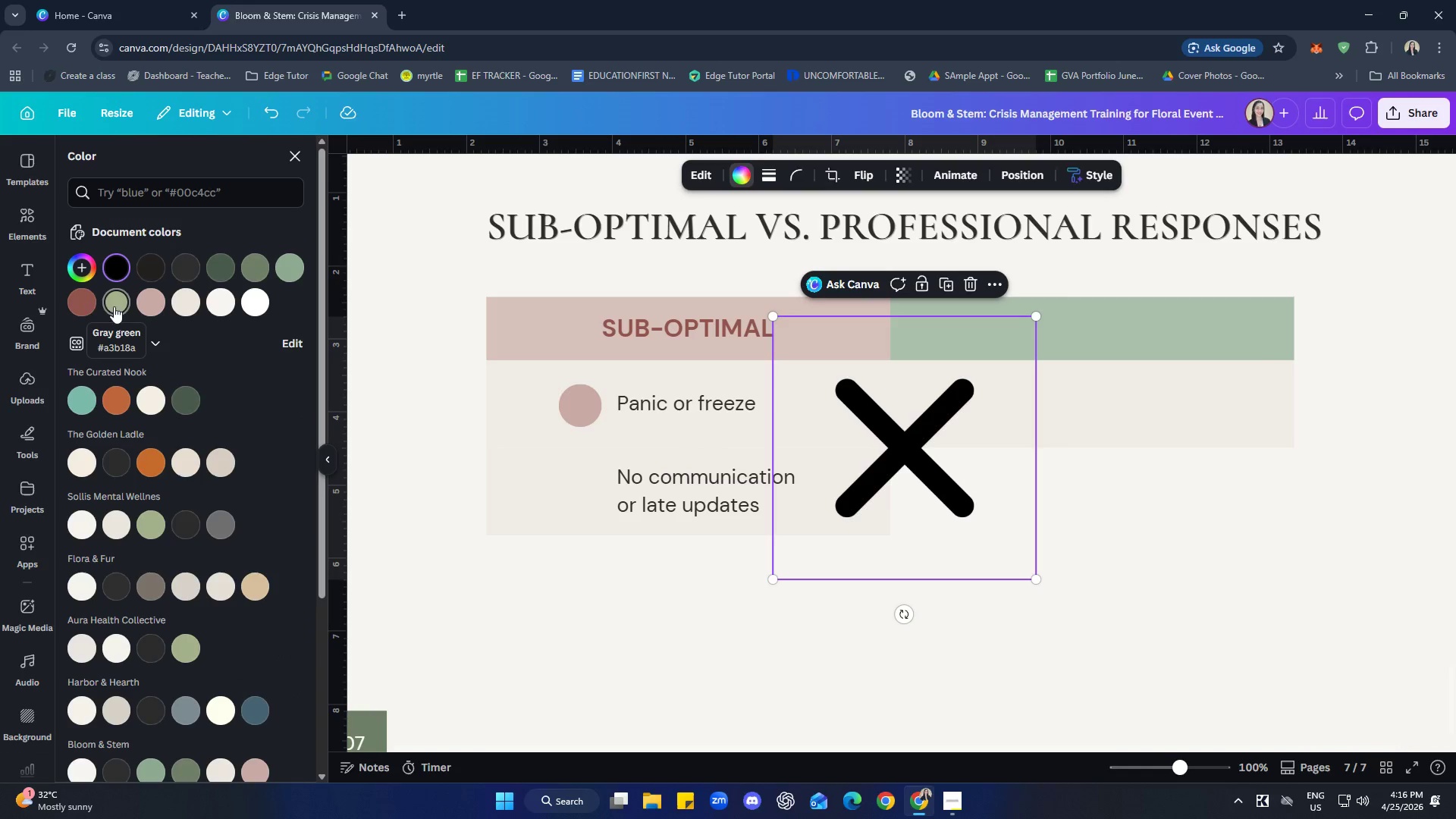 
left_click([81, 302])
 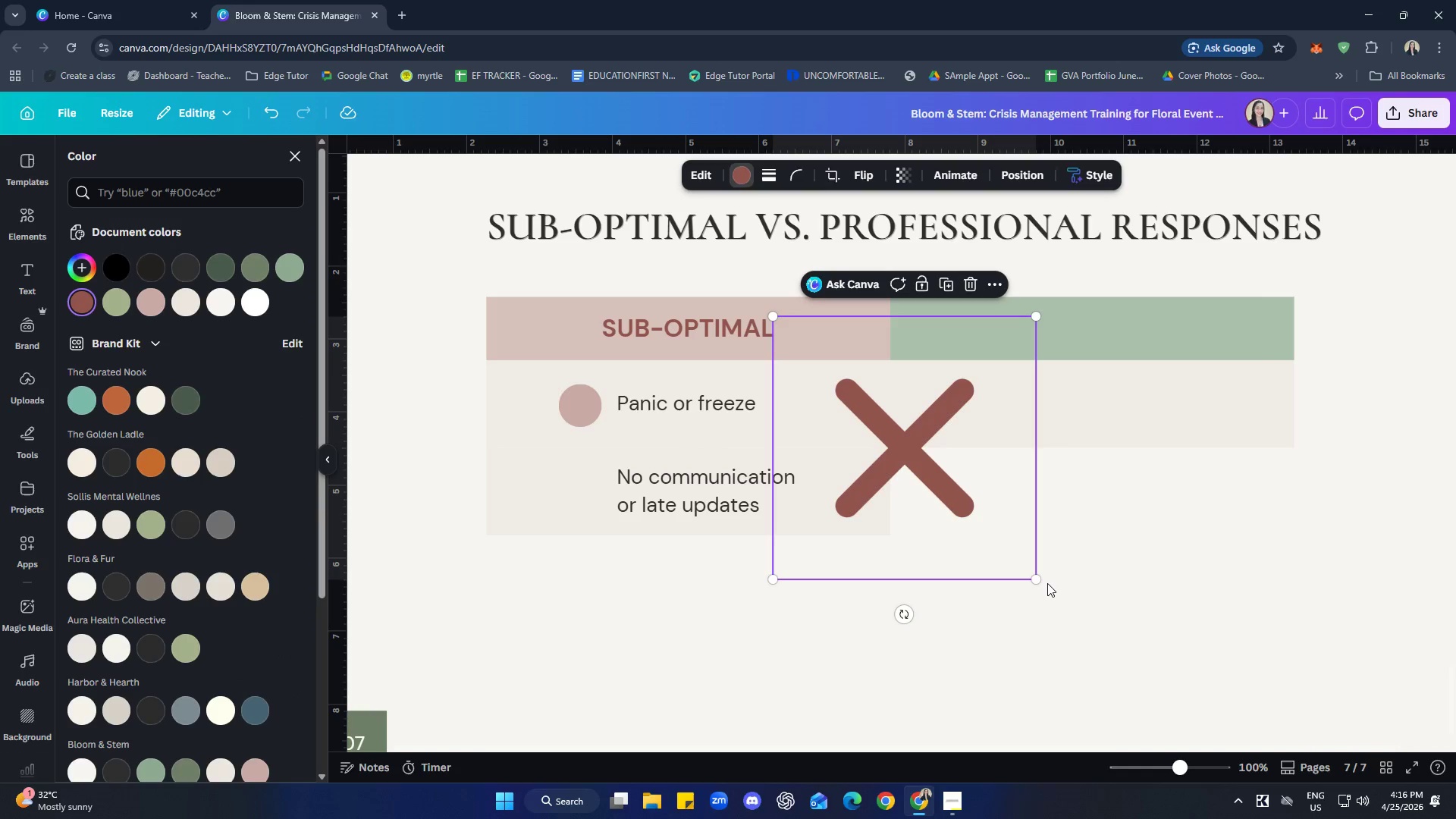 
left_click_drag(start_coordinate=[1036, 575], to_coordinate=[945, 506])
 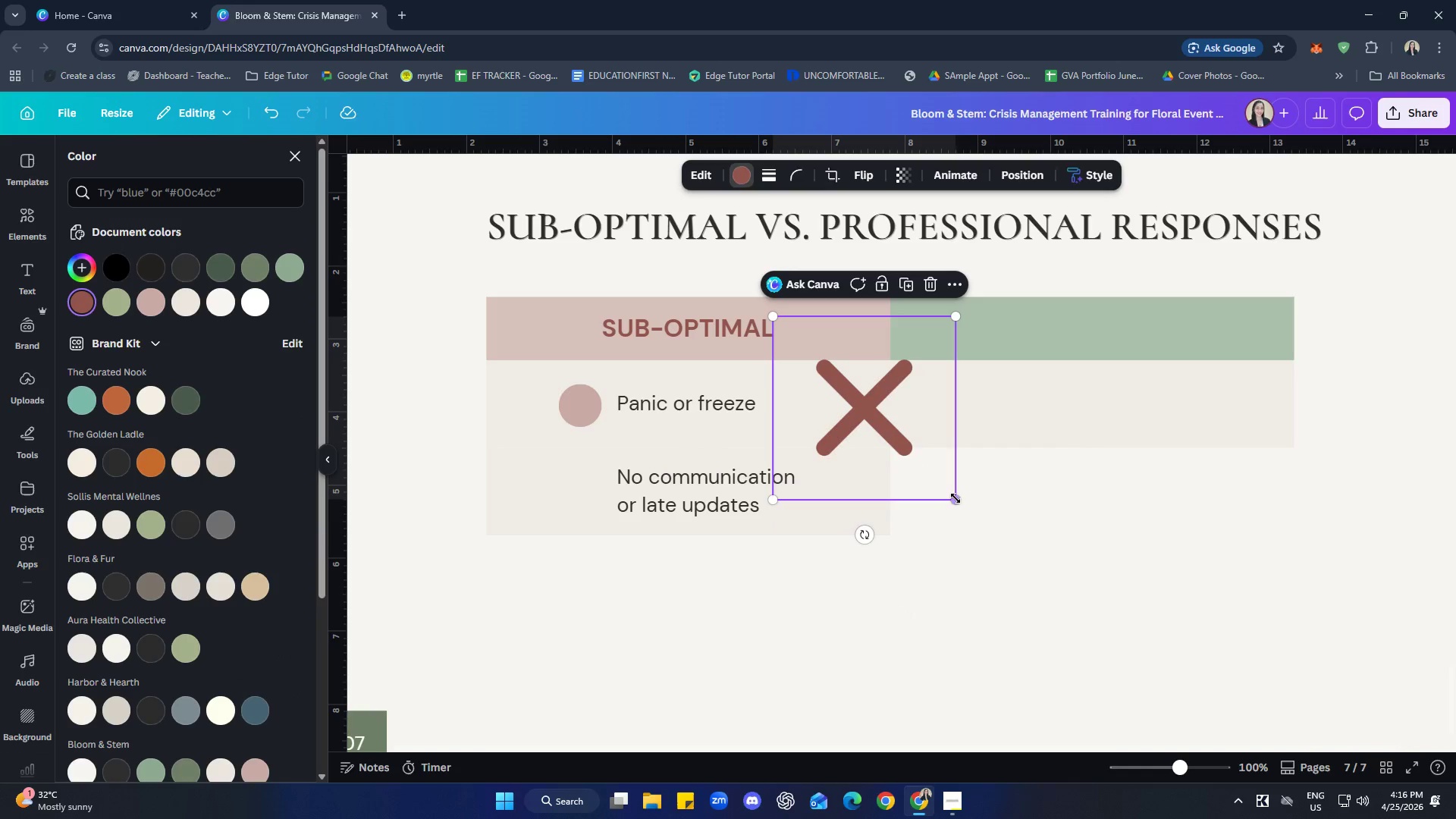 
left_click_drag(start_coordinate=[956, 498], to_coordinate=[826, 366])
 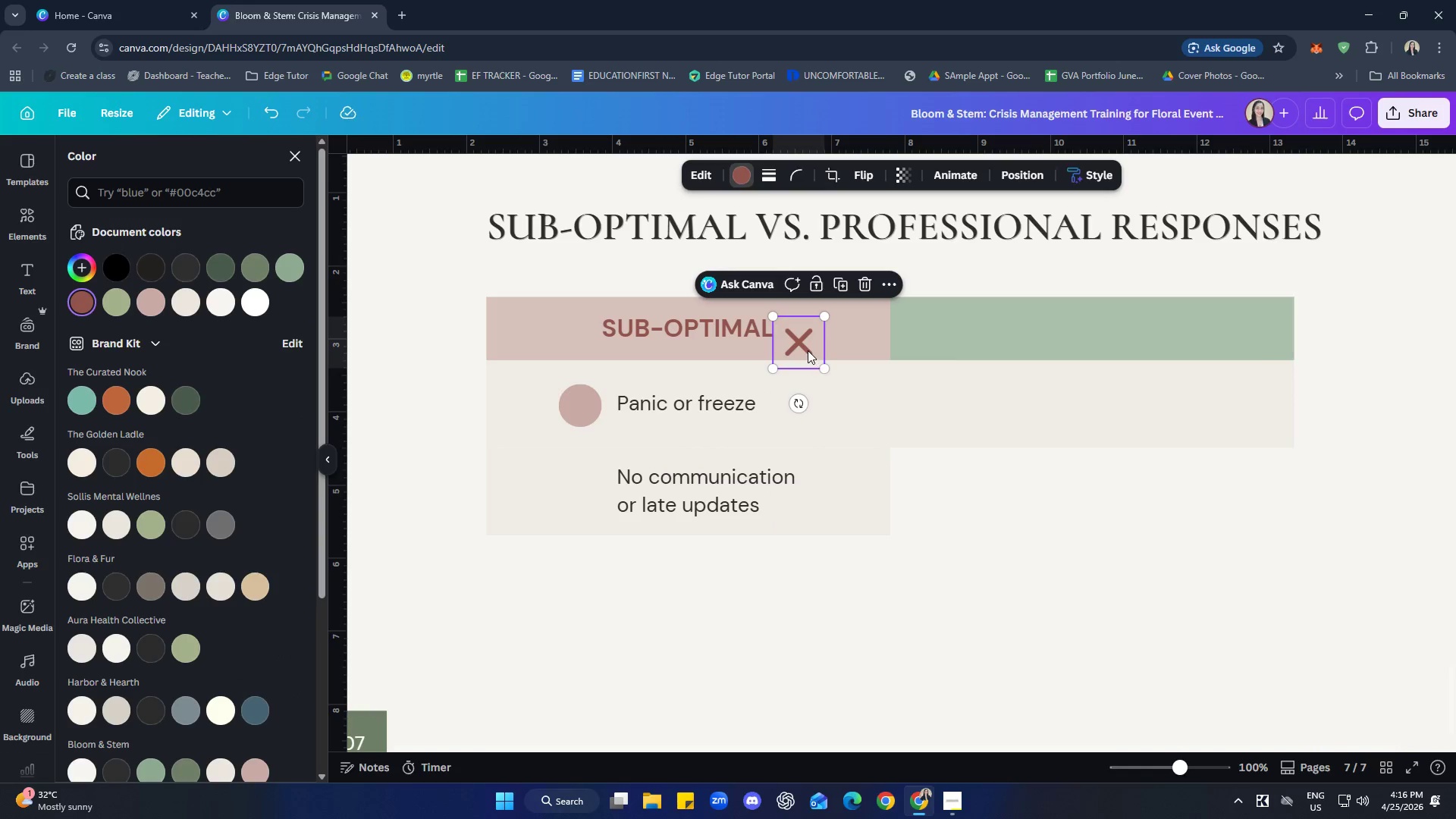 
left_click_drag(start_coordinate=[808, 350], to_coordinate=[588, 415])
 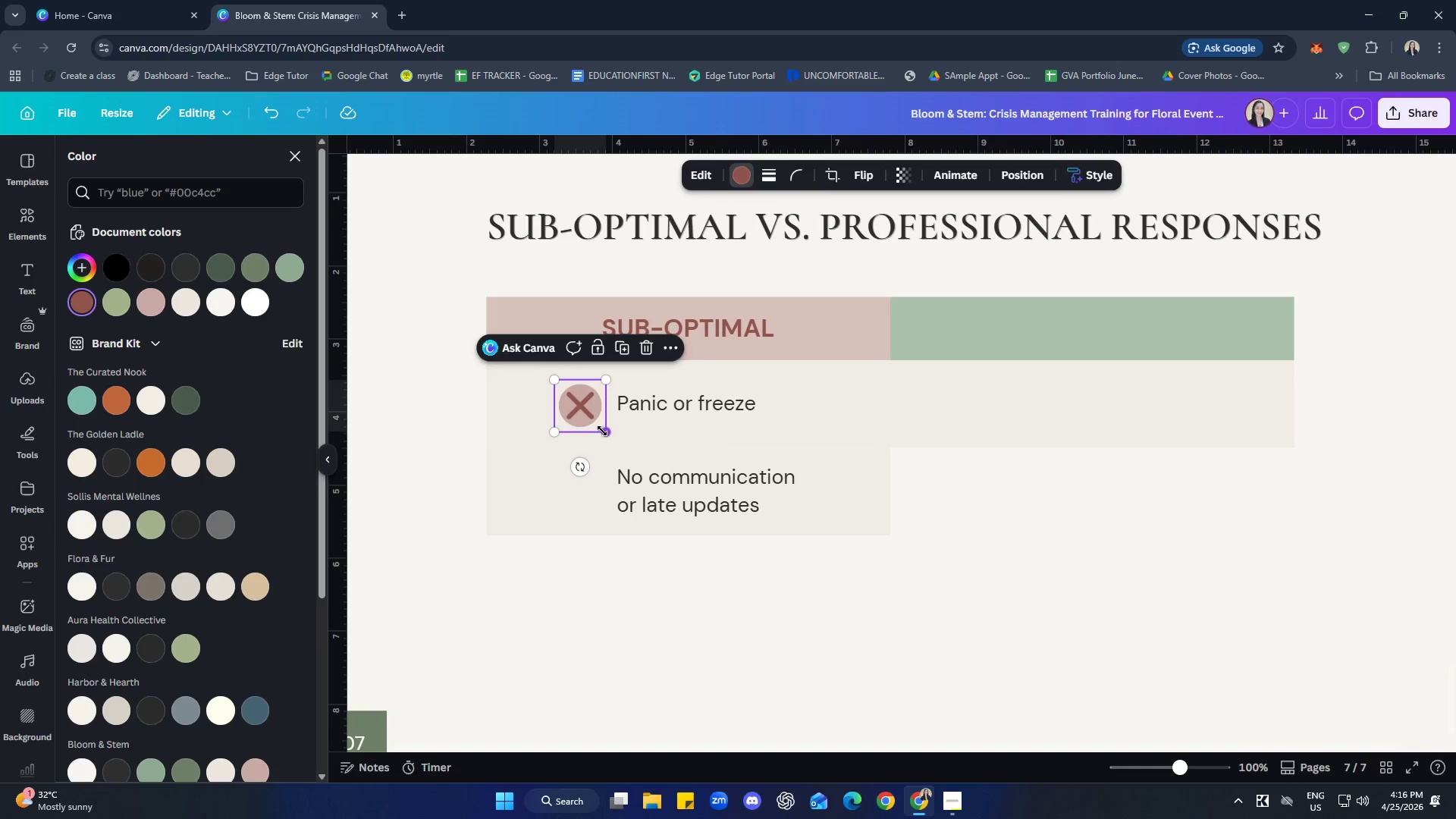 
left_click_drag(start_coordinate=[602, 431], to_coordinate=[588, 418])
 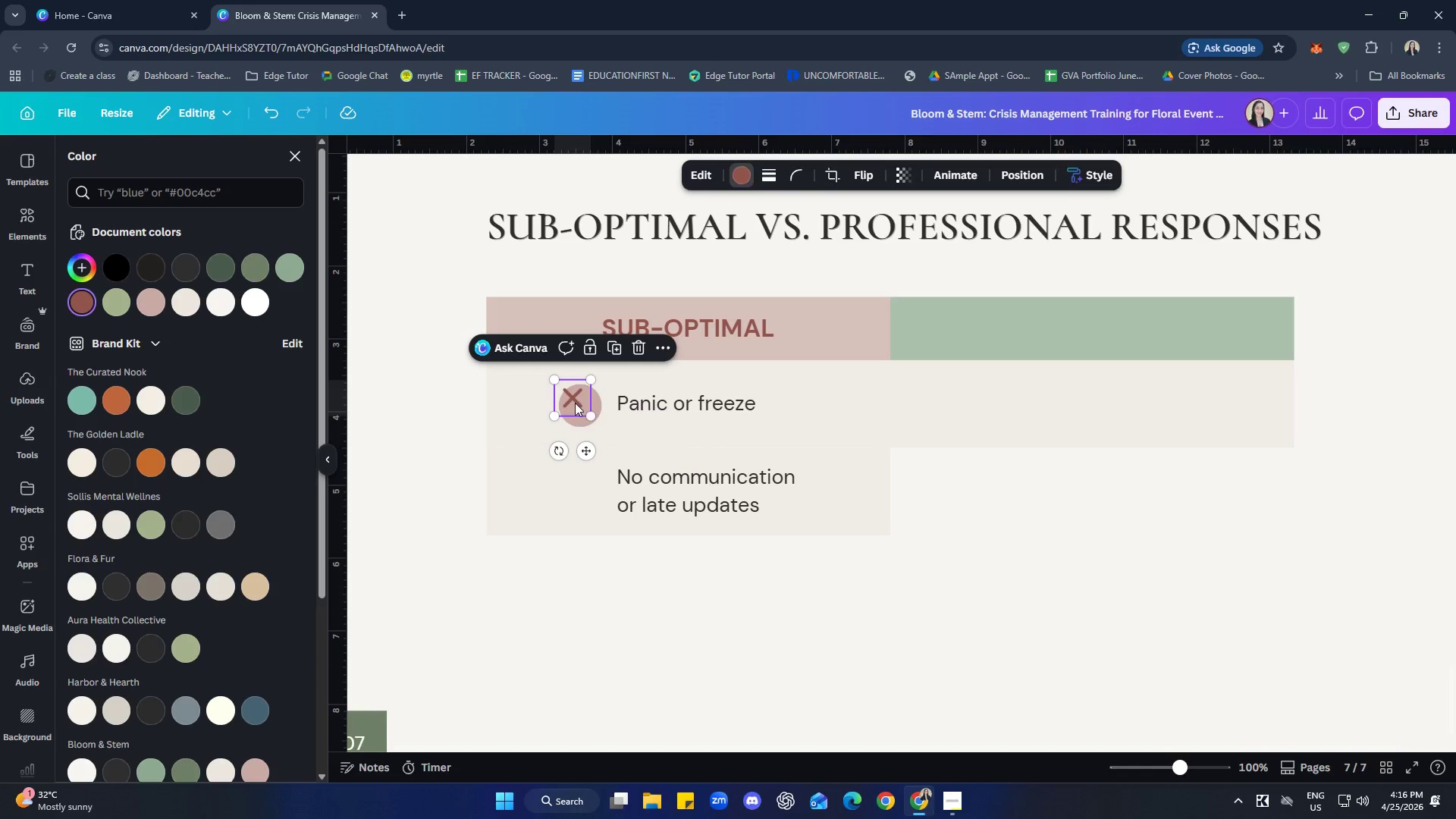 
left_click_drag(start_coordinate=[575, 403], to_coordinate=[582, 408])
 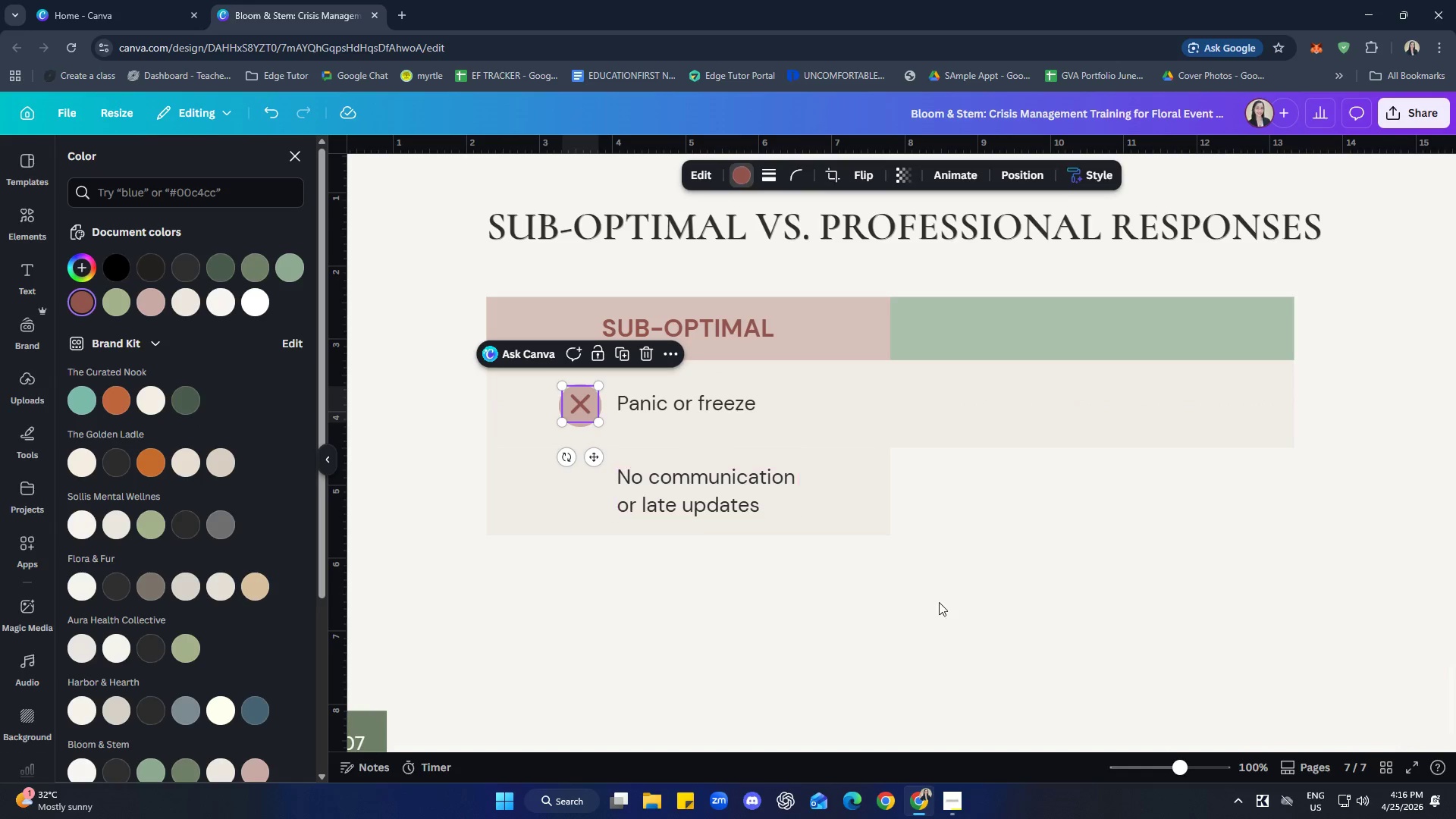 
left_click([1046, 604])
 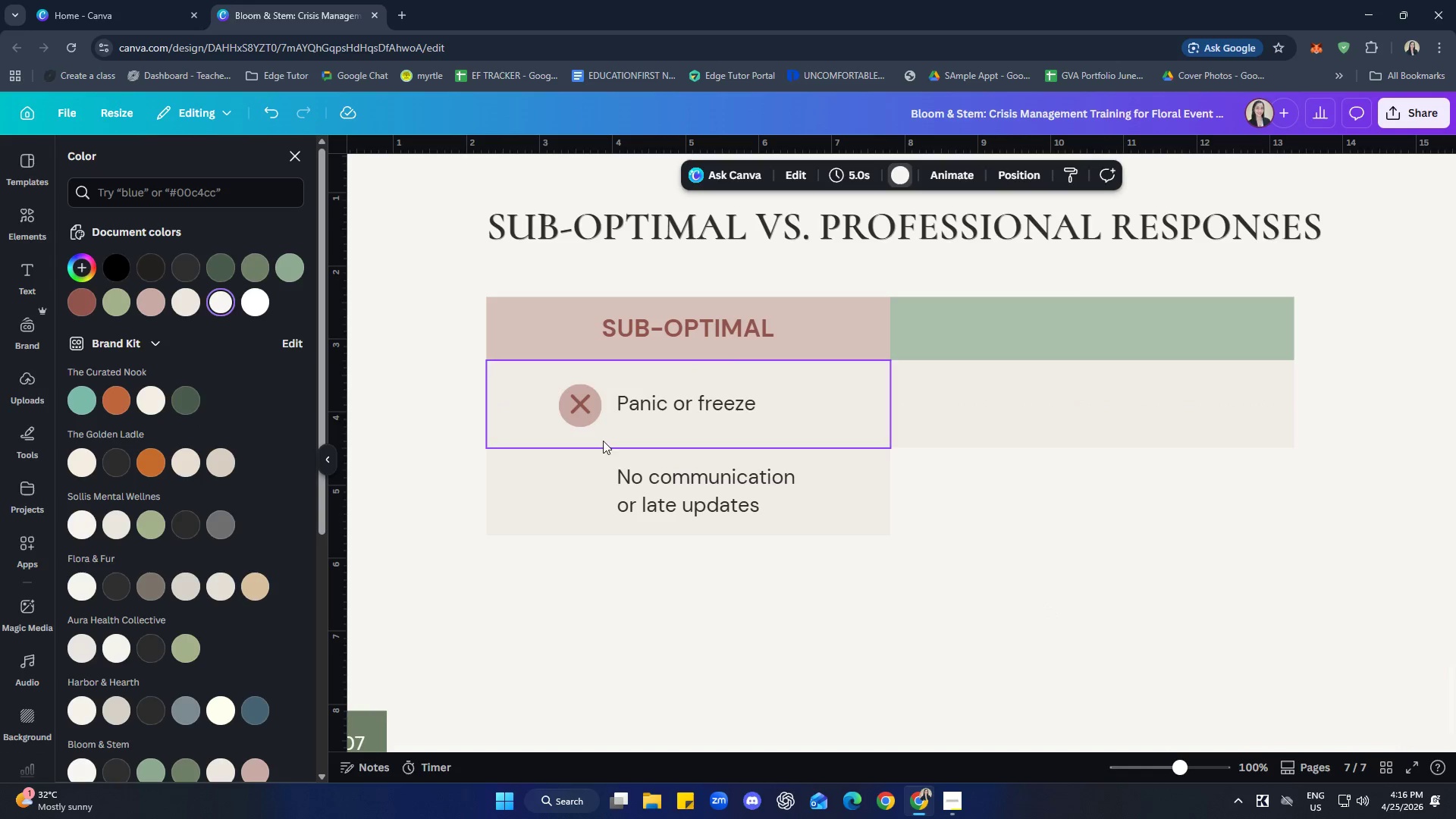 
left_click([585, 397])
 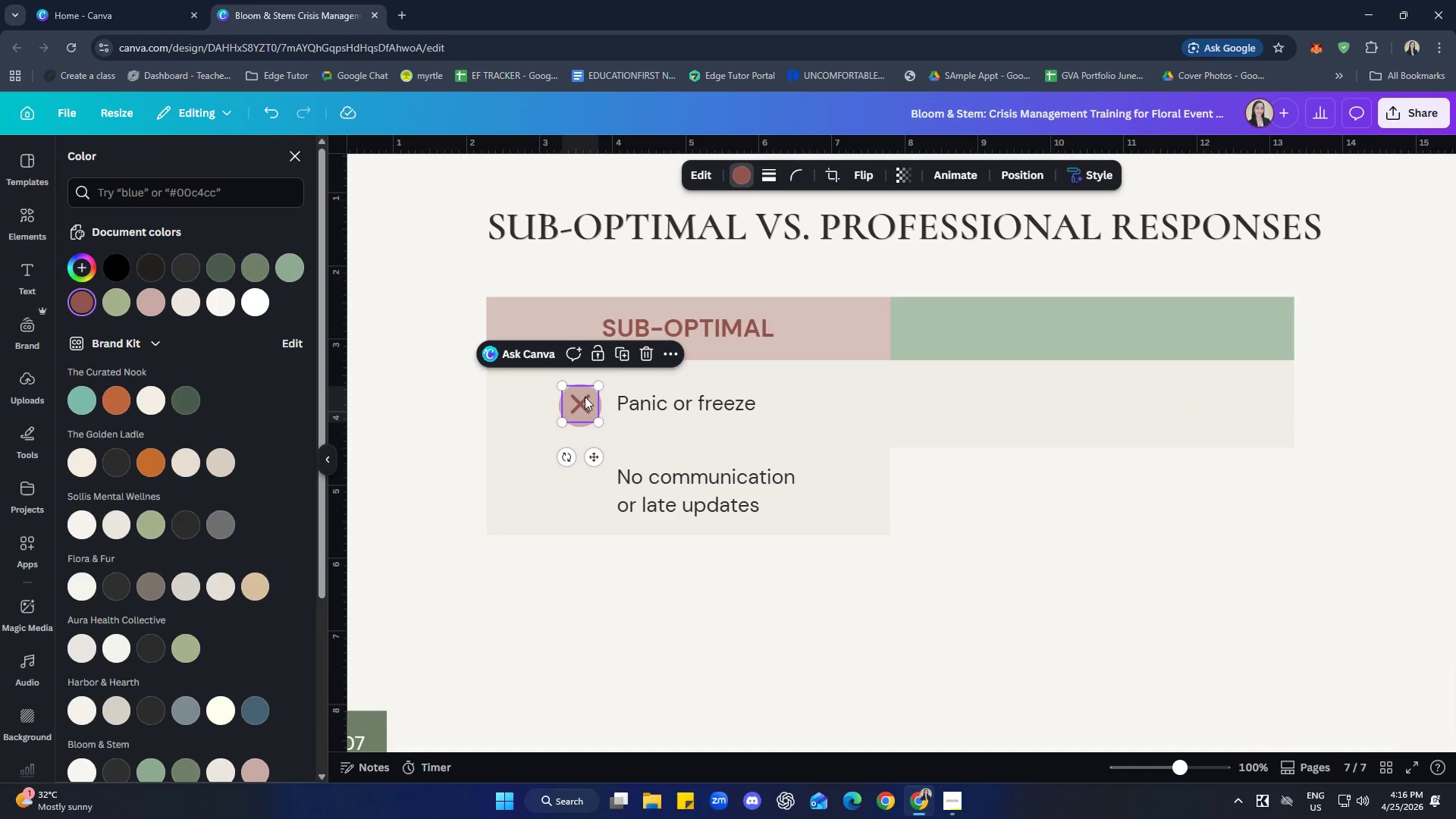 
hold_key(key=ShiftLeft, duration=1.33)
left_click([582, 424])
 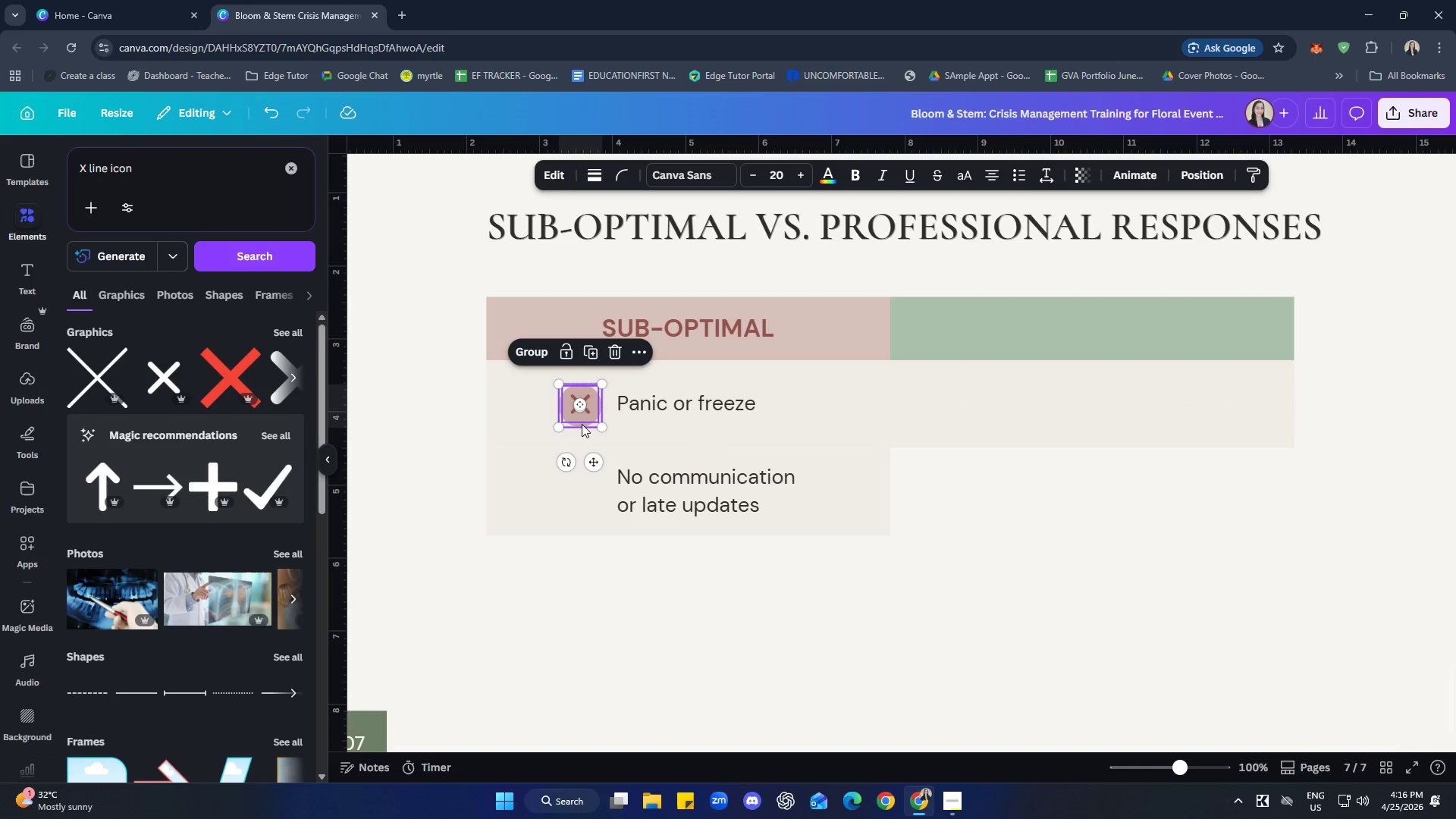 
right_click([582, 424])
 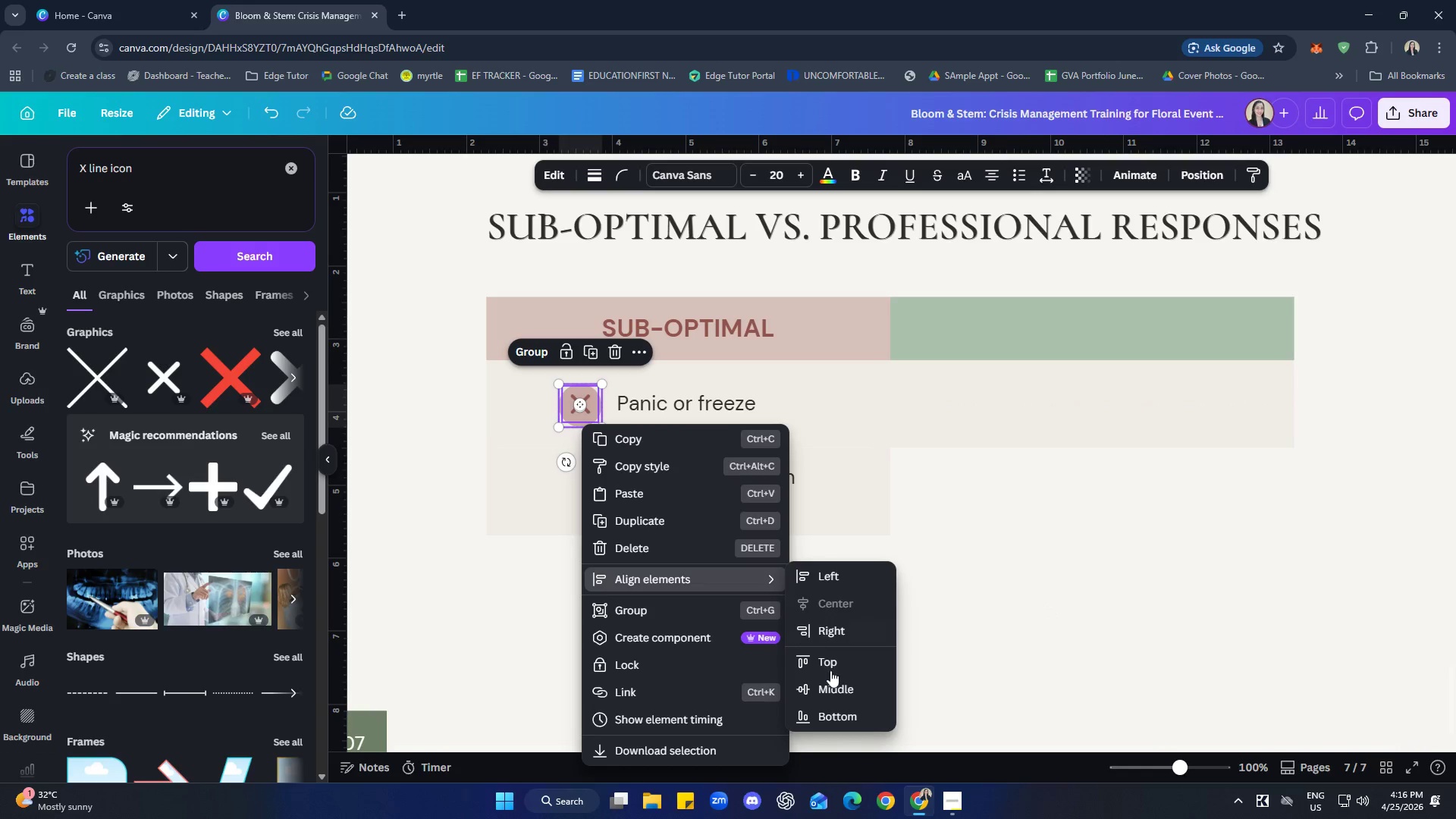 
double_click([983, 626])
 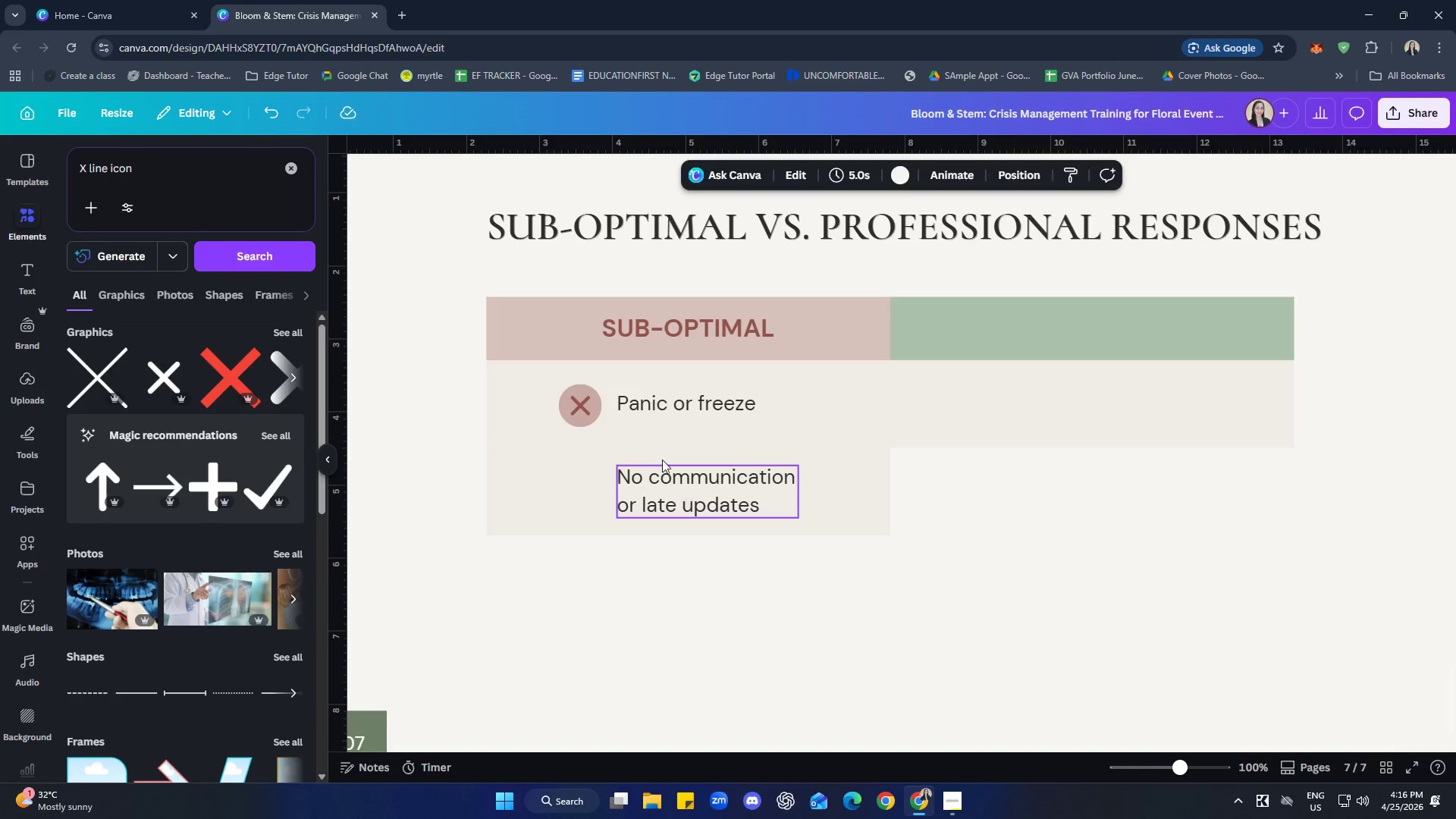 
left_click([584, 425])
 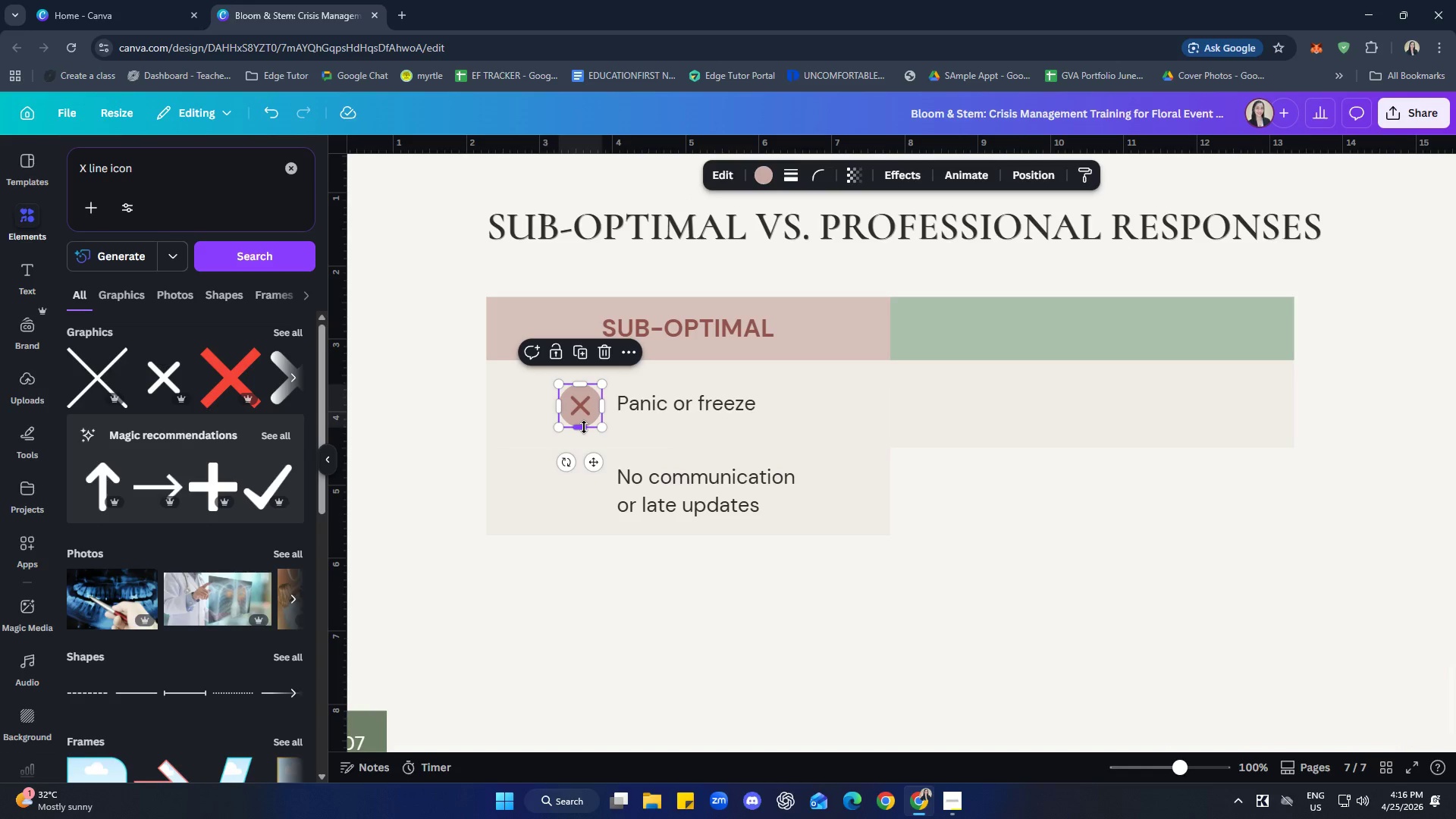 
key(Control+C)
 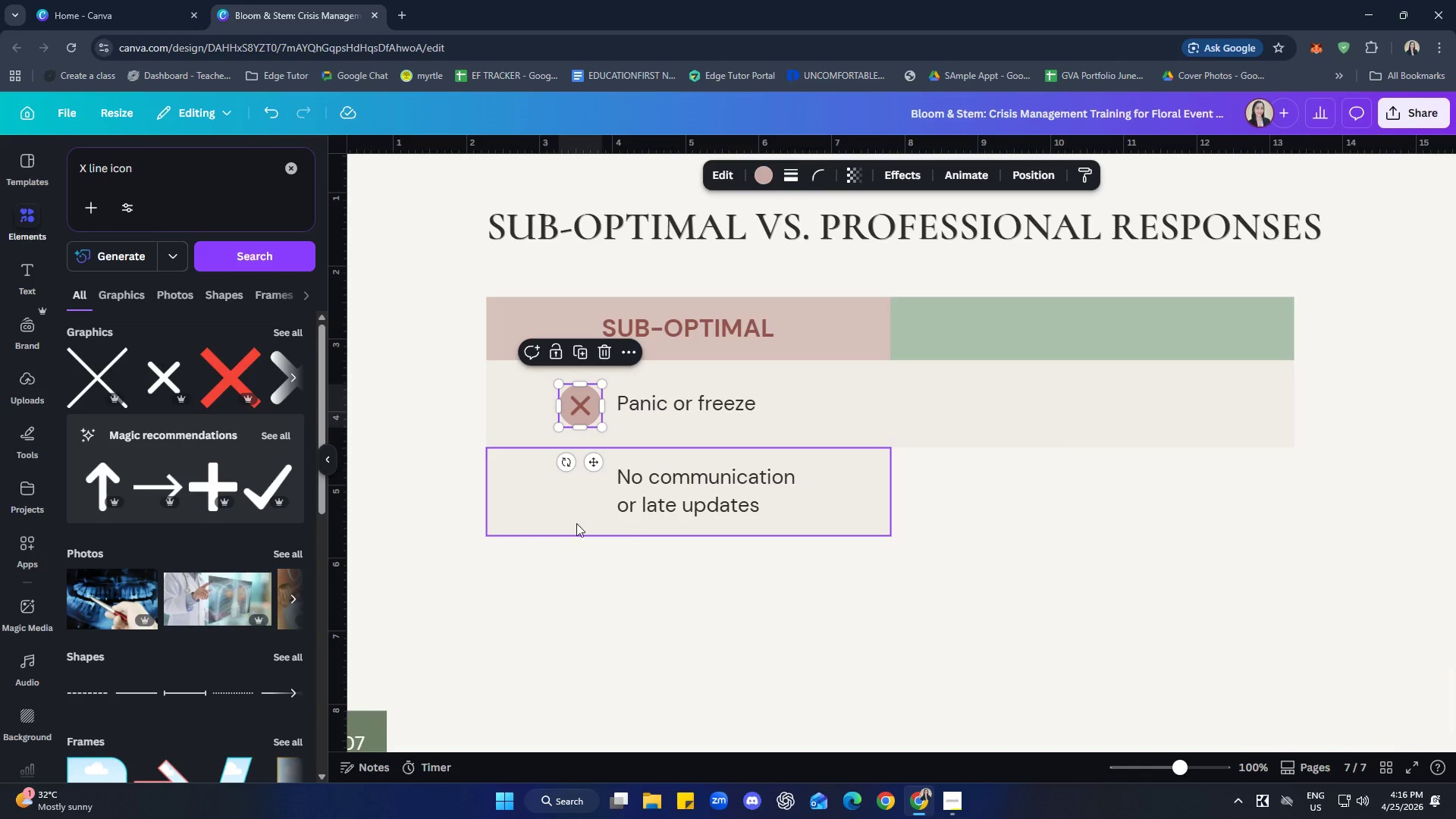 
left_click([572, 505])
 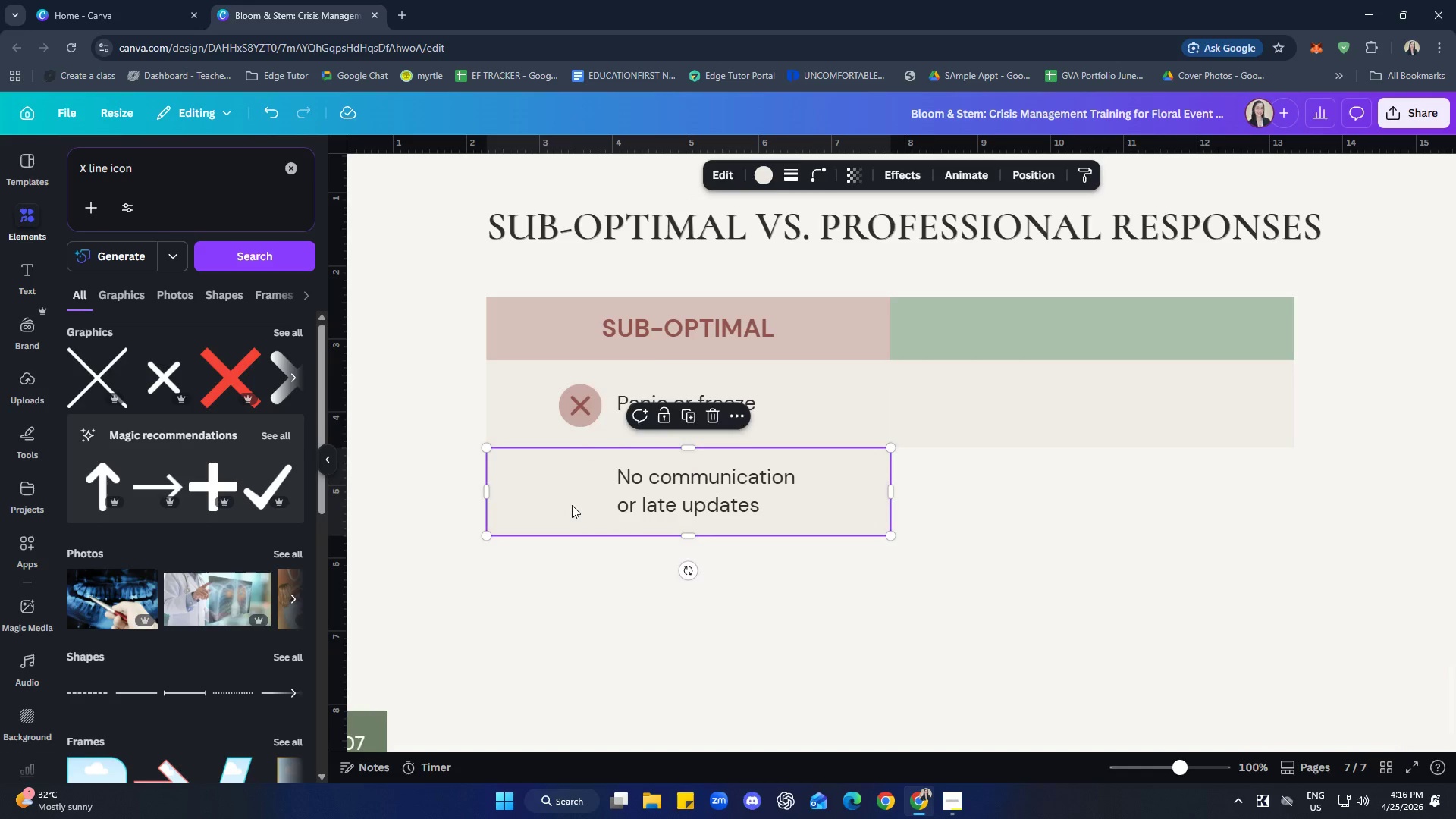 
key(Control+ControlLeft)
 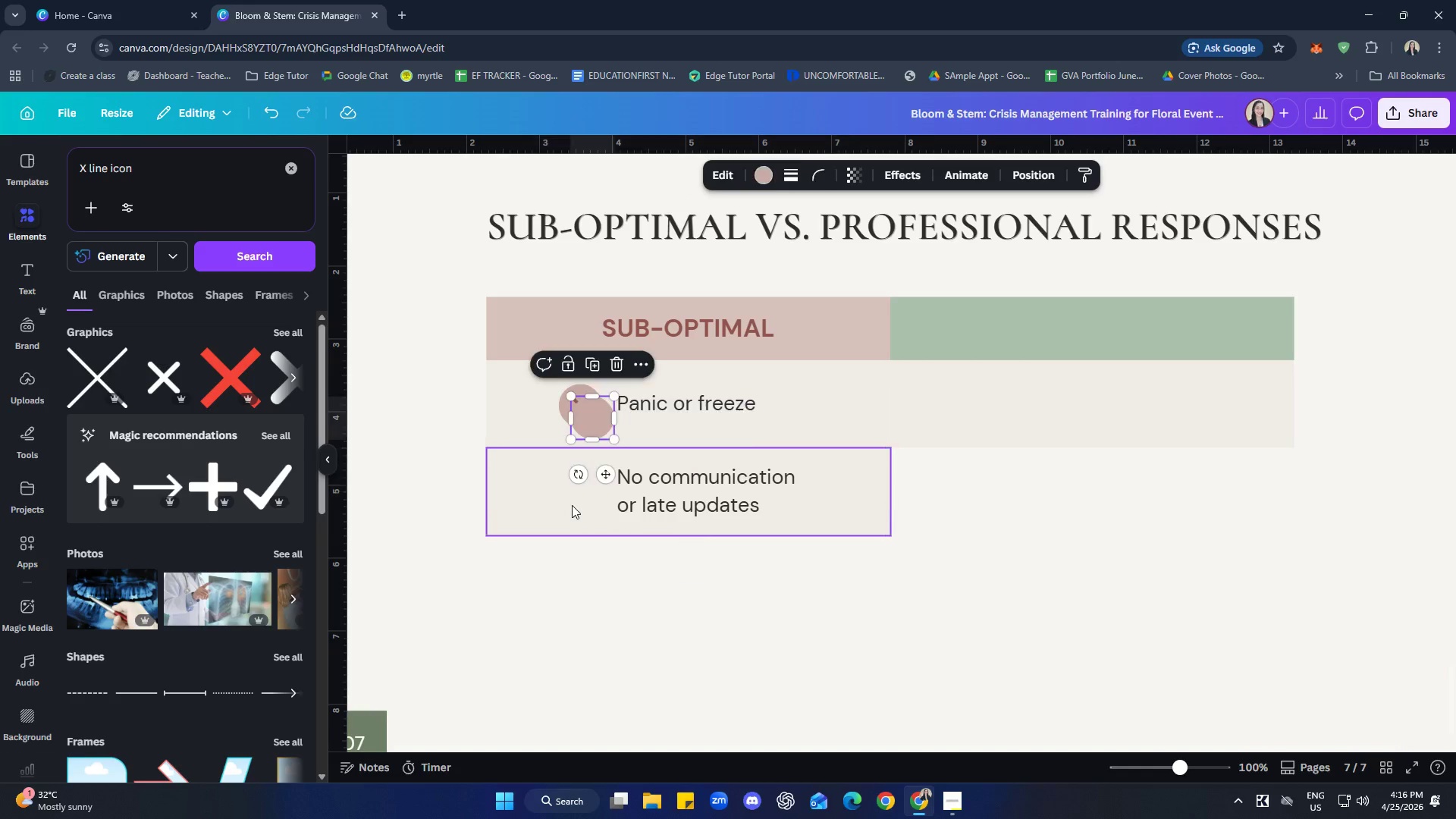 
key(Control+V)
 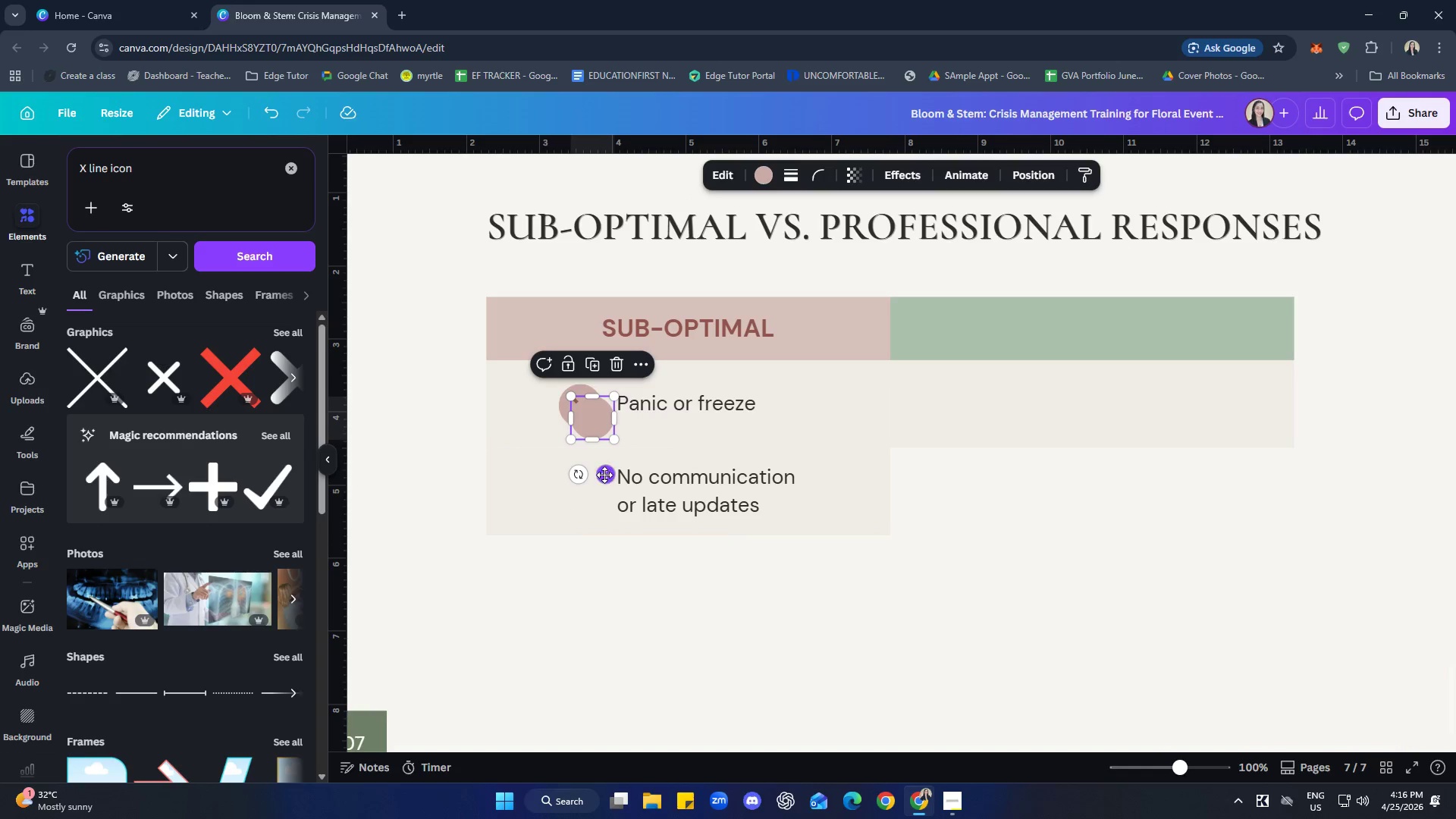 
left_click_drag(start_coordinate=[604, 473], to_coordinate=[592, 540])
 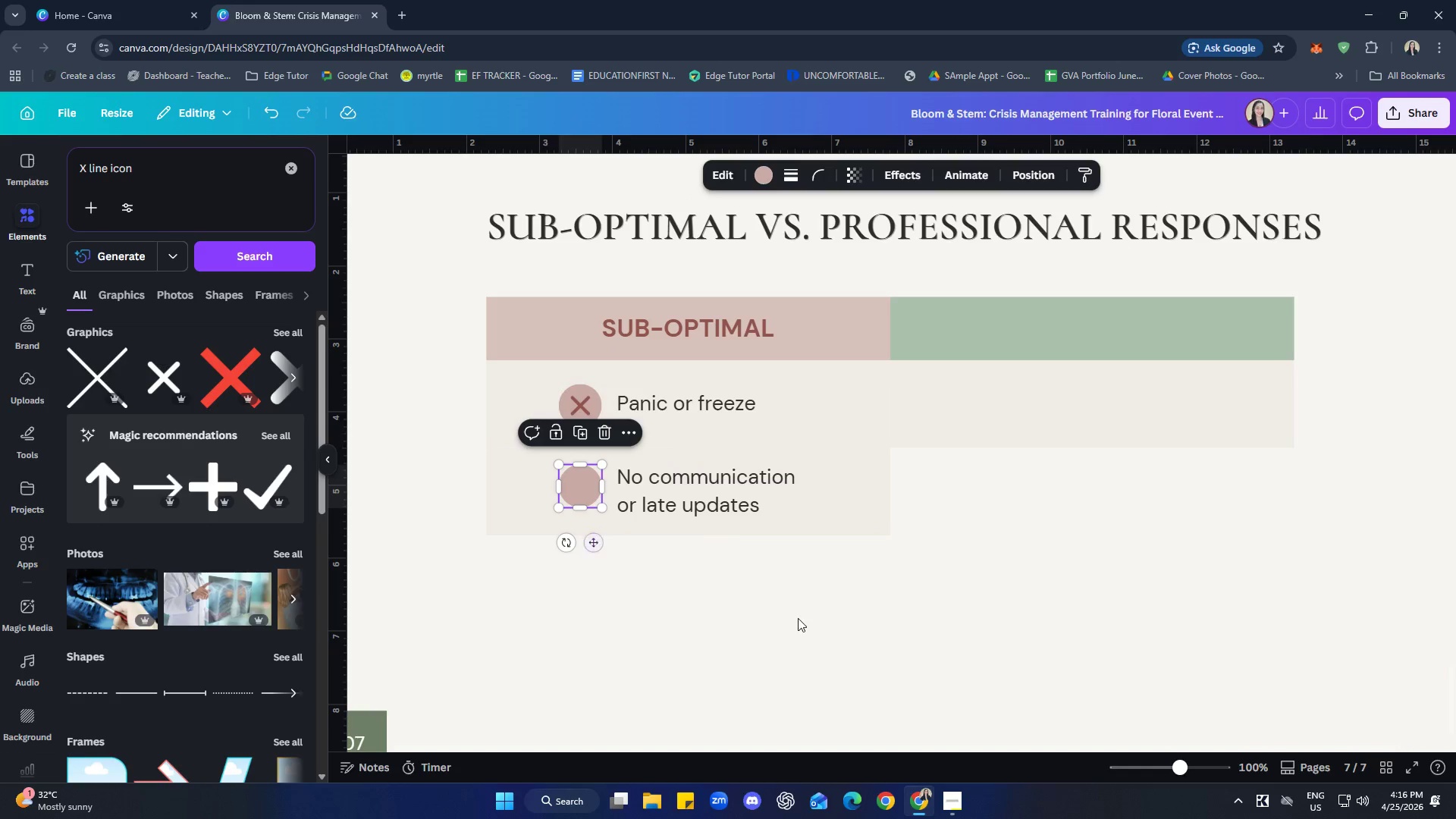 
left_click([801, 619])
 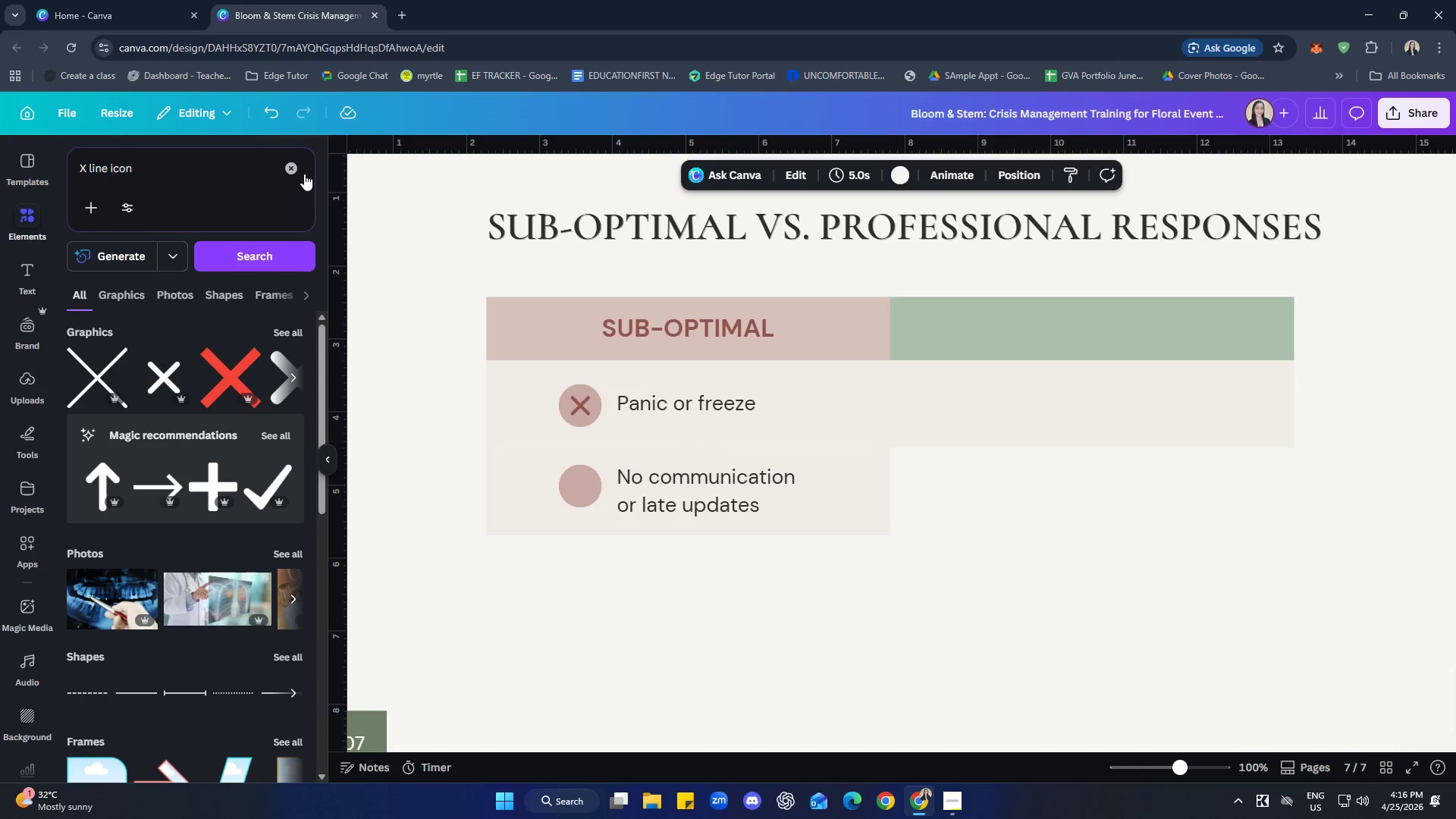 
double_click([207, 166])
 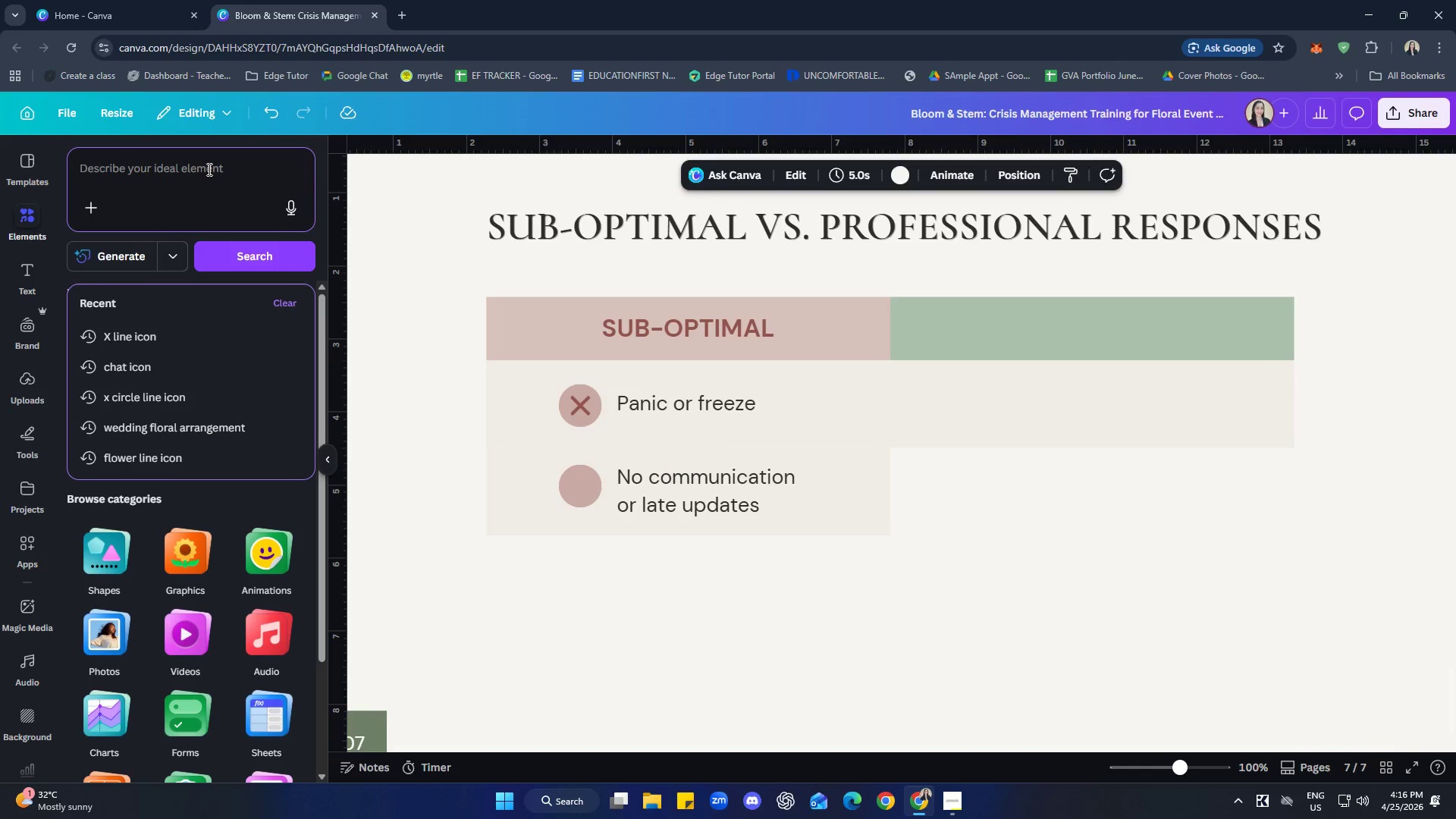 
type(chat i)
key(Backspace)
type(line icon)
 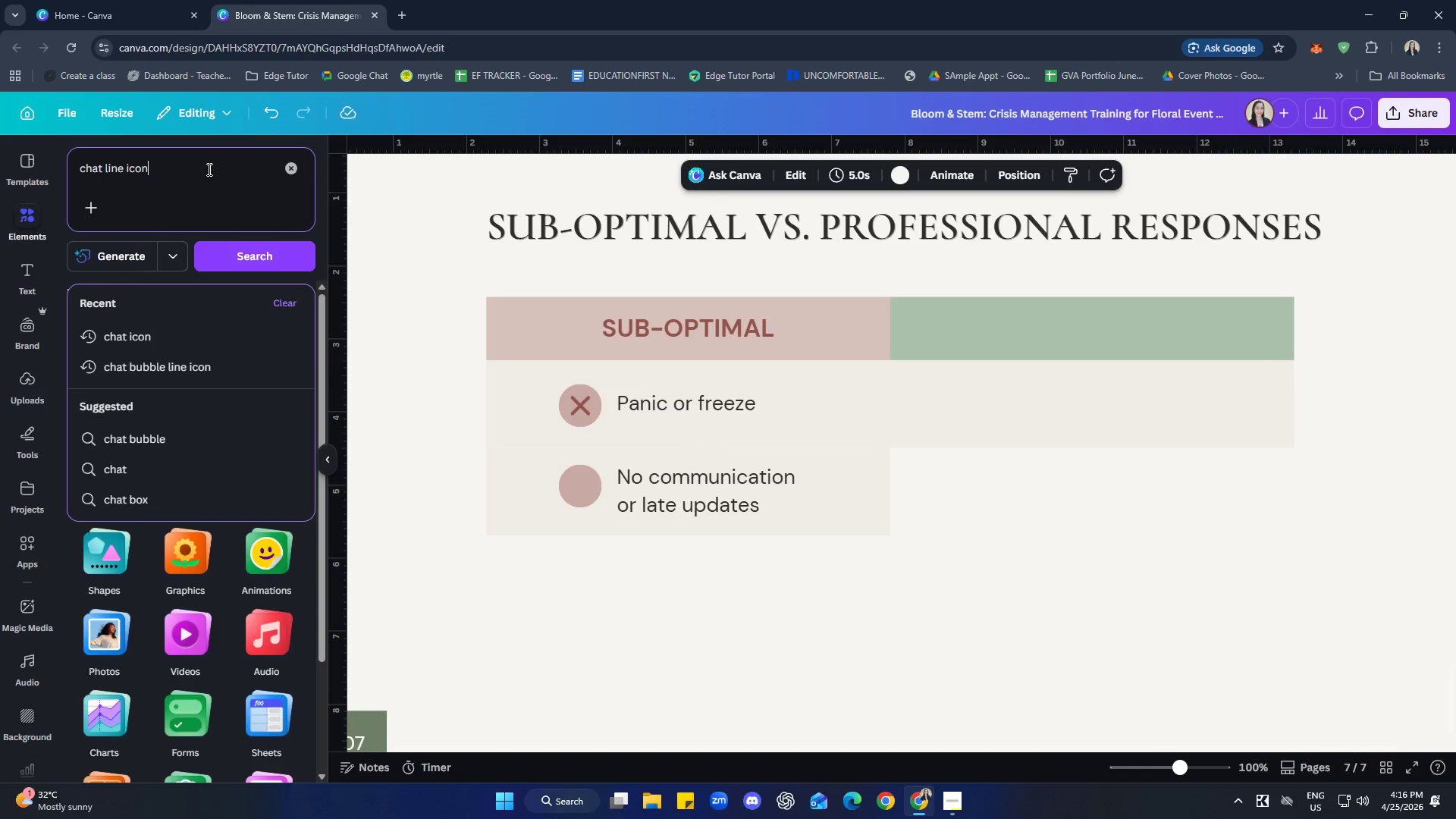 
key(Enter)
 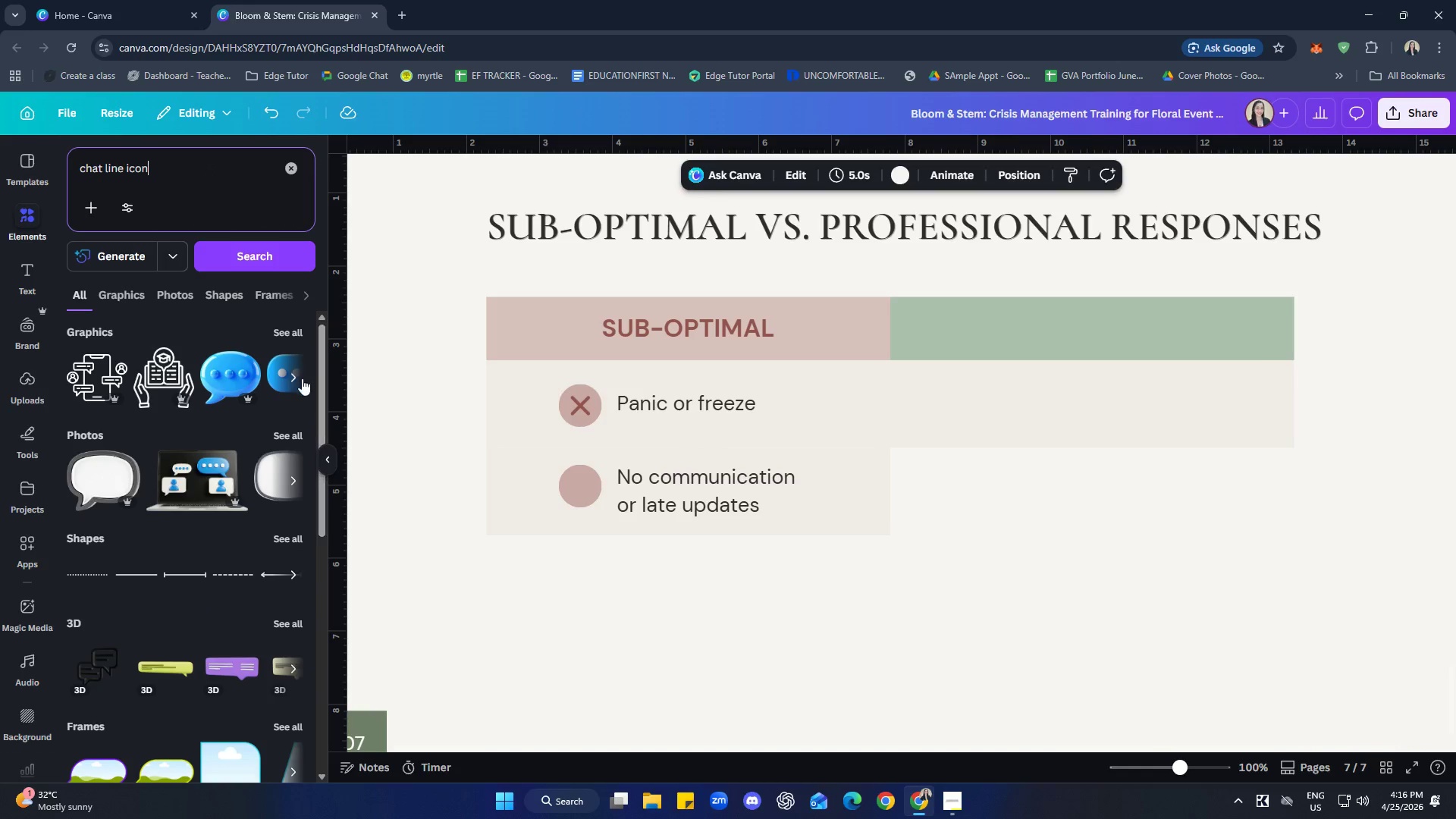 
left_click([293, 335])
 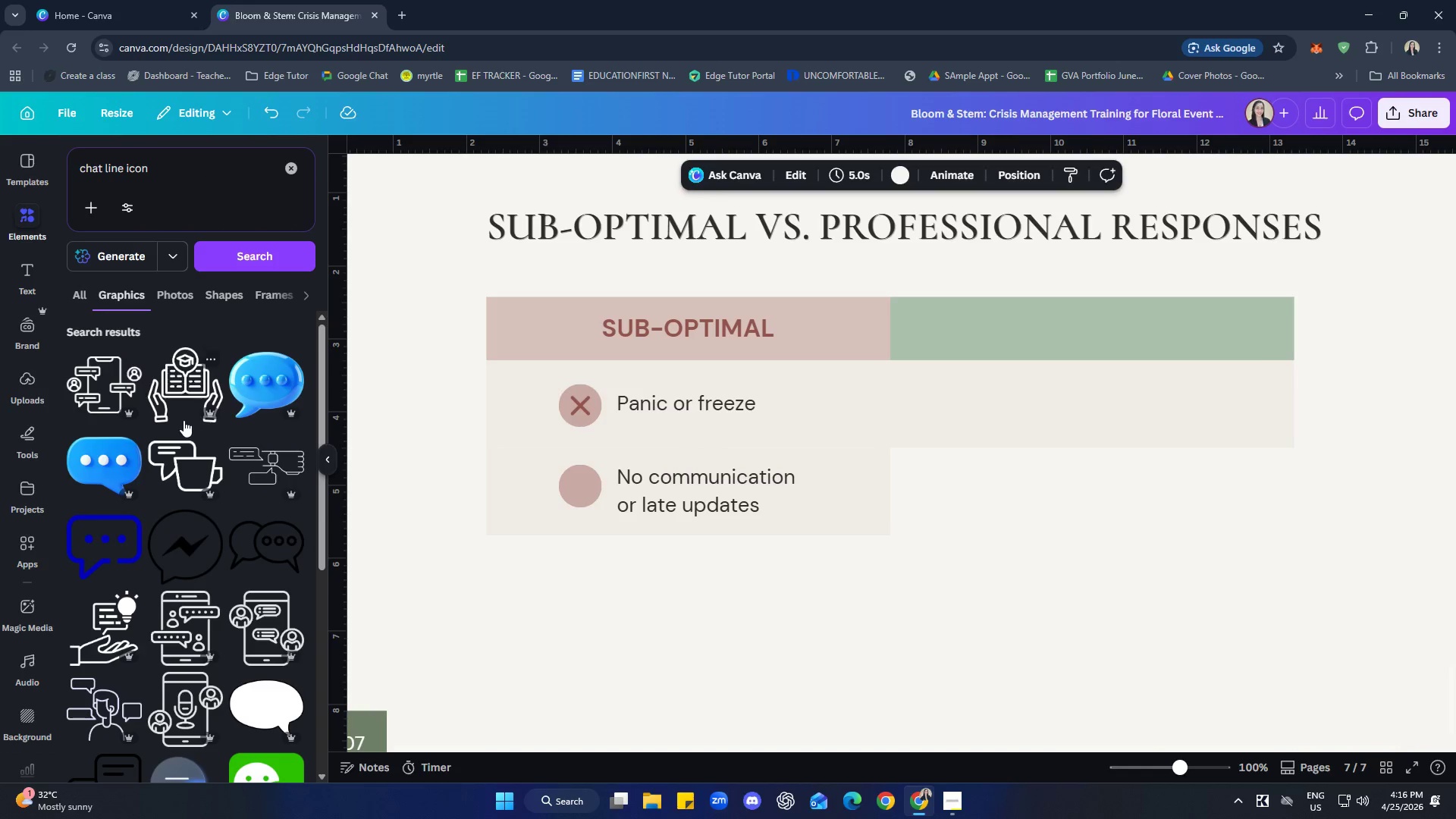 
scroll: coordinate [212, 561], scroll_direction: down, amount: 7.0
 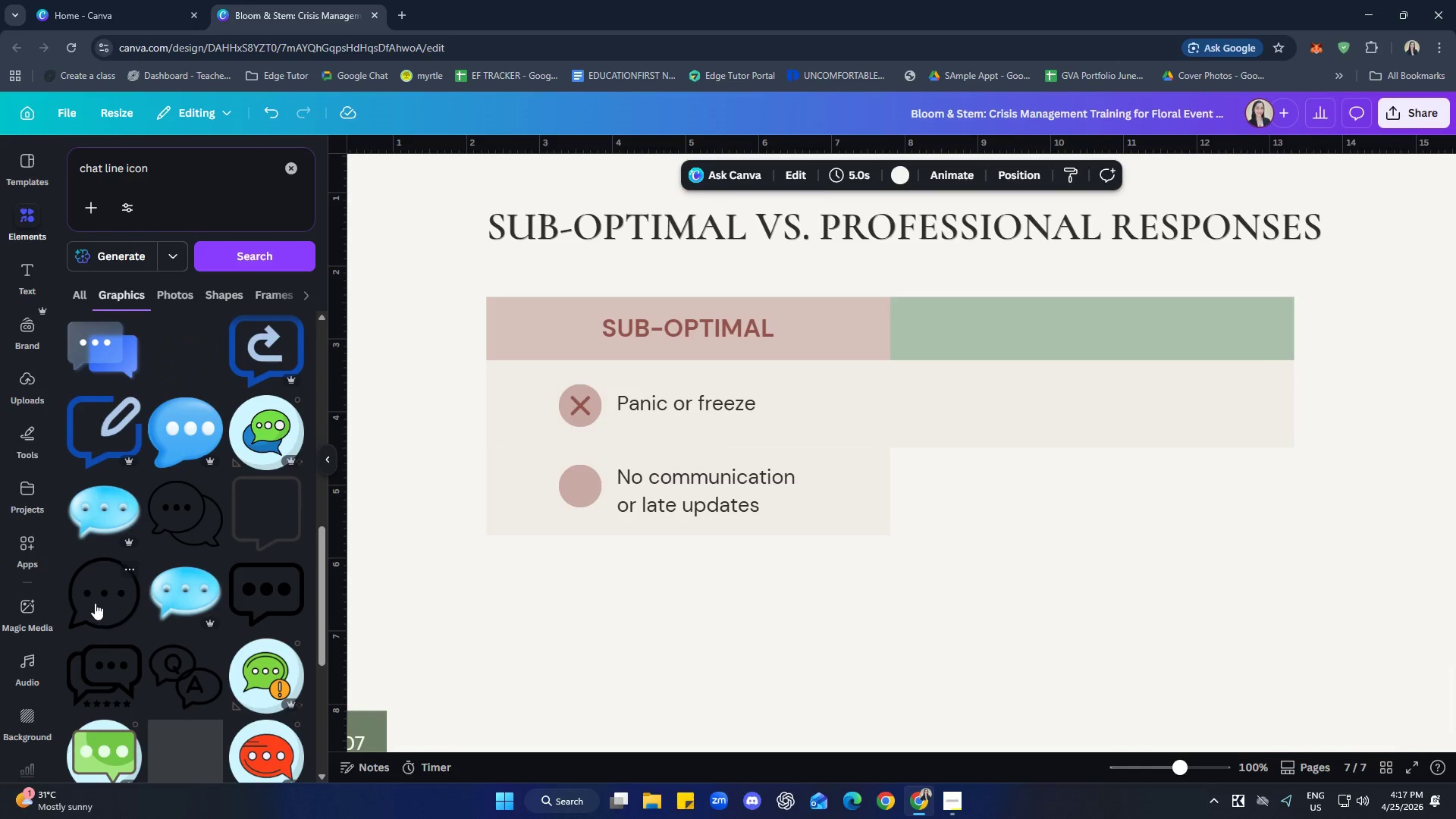 
left_click([86, 588])
 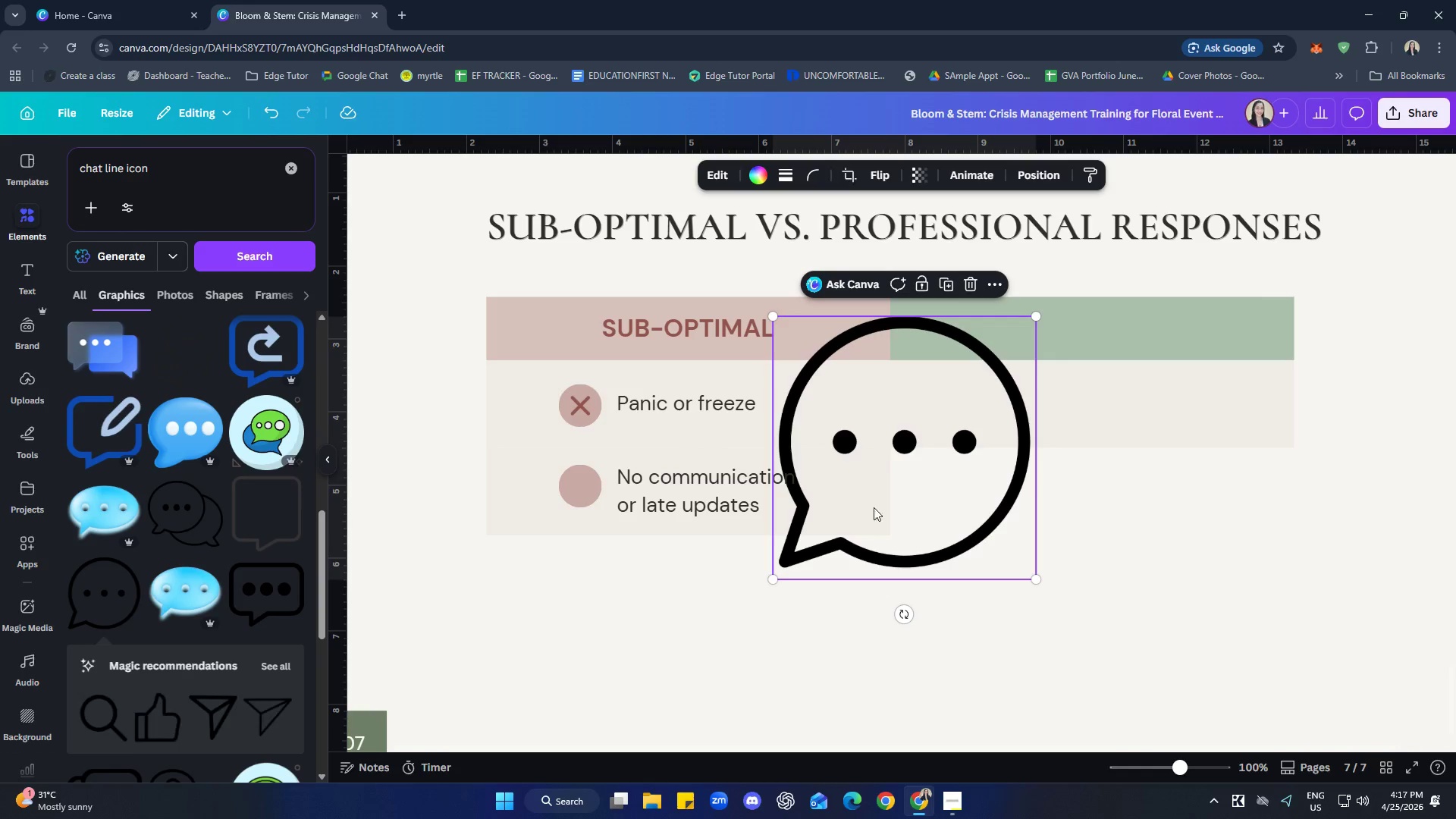 
left_click_drag(start_coordinate=[935, 484], to_coordinate=[665, 560])
 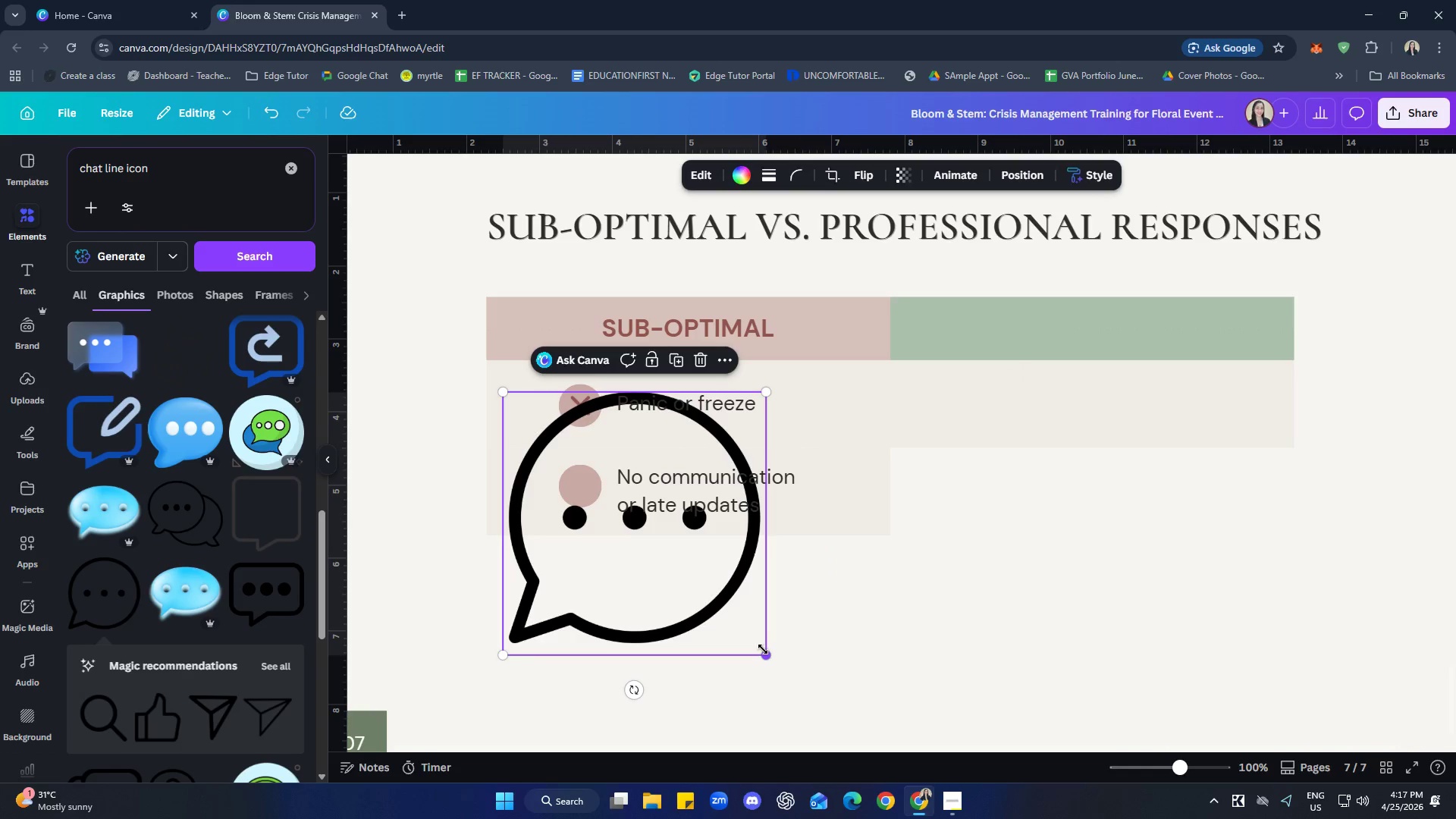 
left_click_drag(start_coordinate=[763, 654], to_coordinate=[527, 423])
 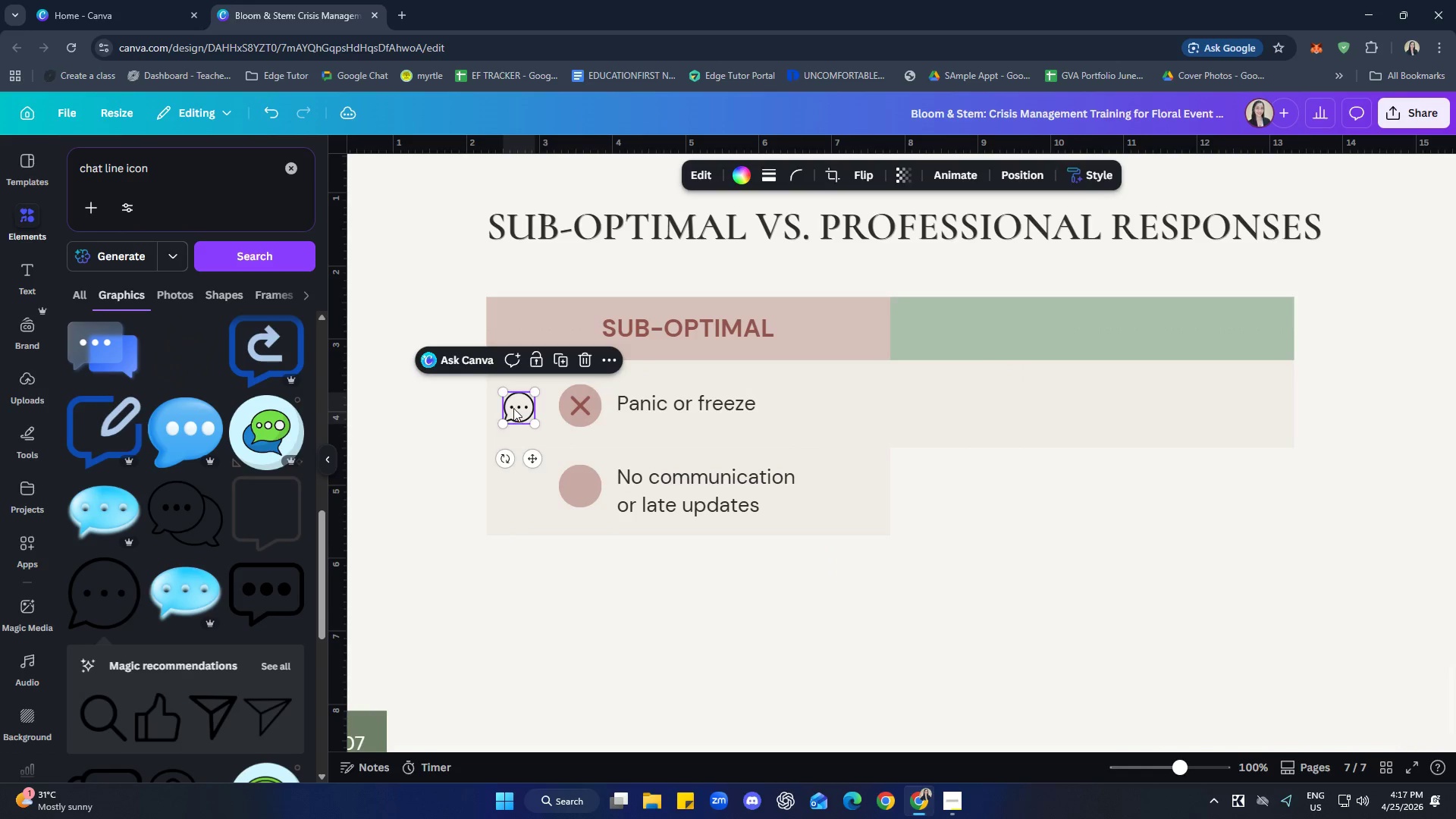 
left_click_drag(start_coordinate=[513, 408], to_coordinate=[574, 485])
 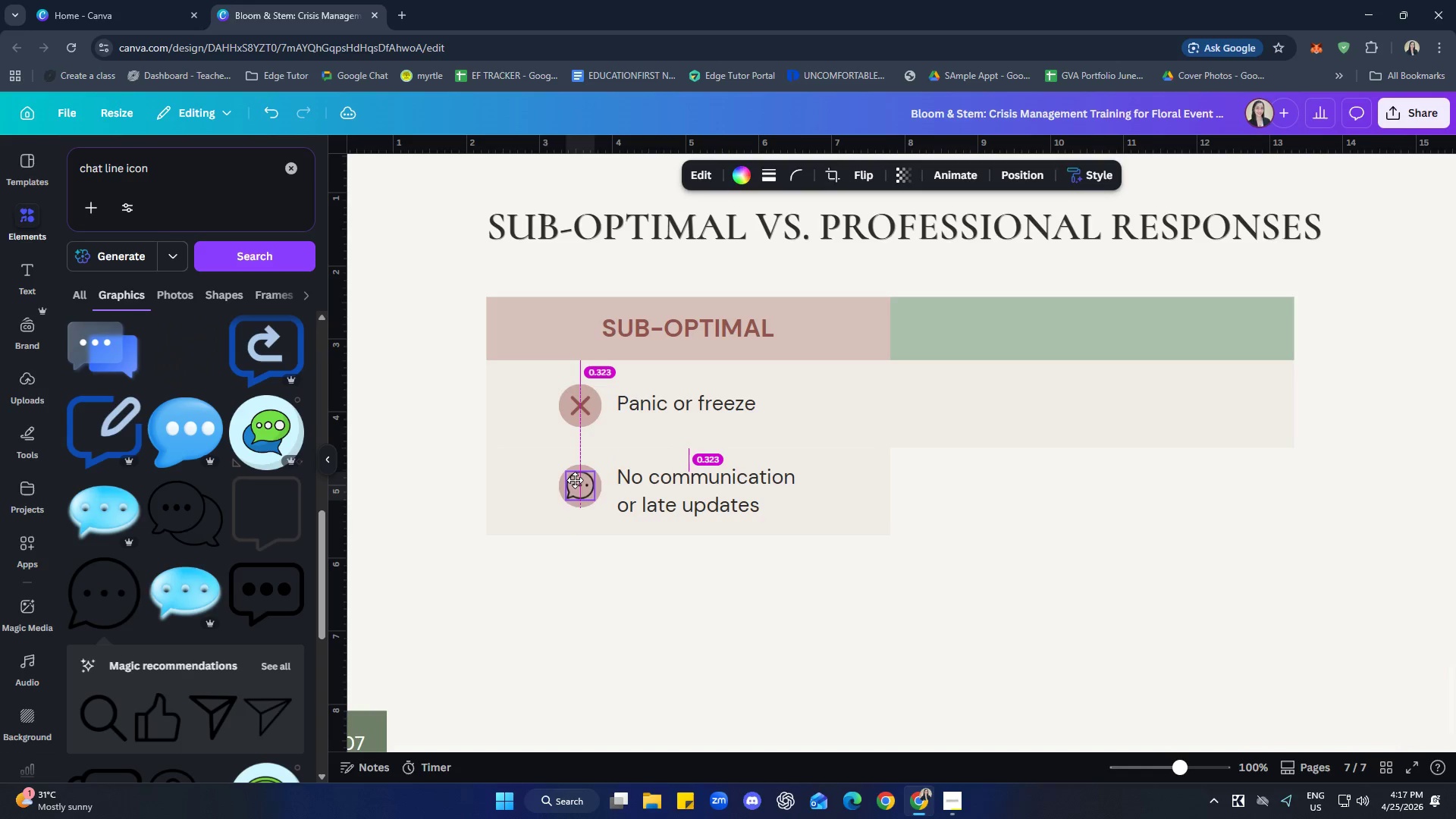 
hold_key(key=ShiftLeft, duration=0.89)
left_click([581, 500])
 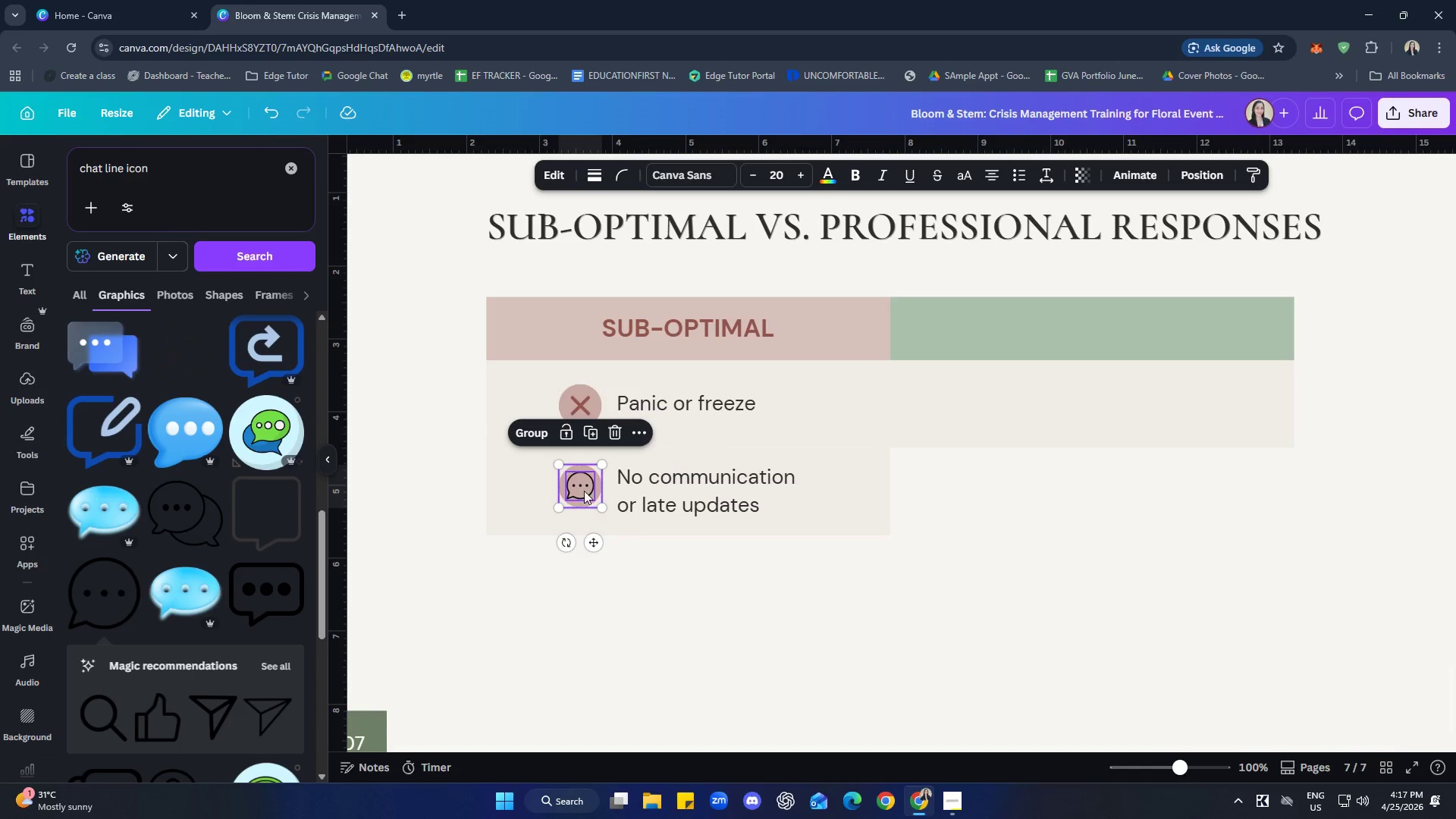 
right_click([588, 485])
 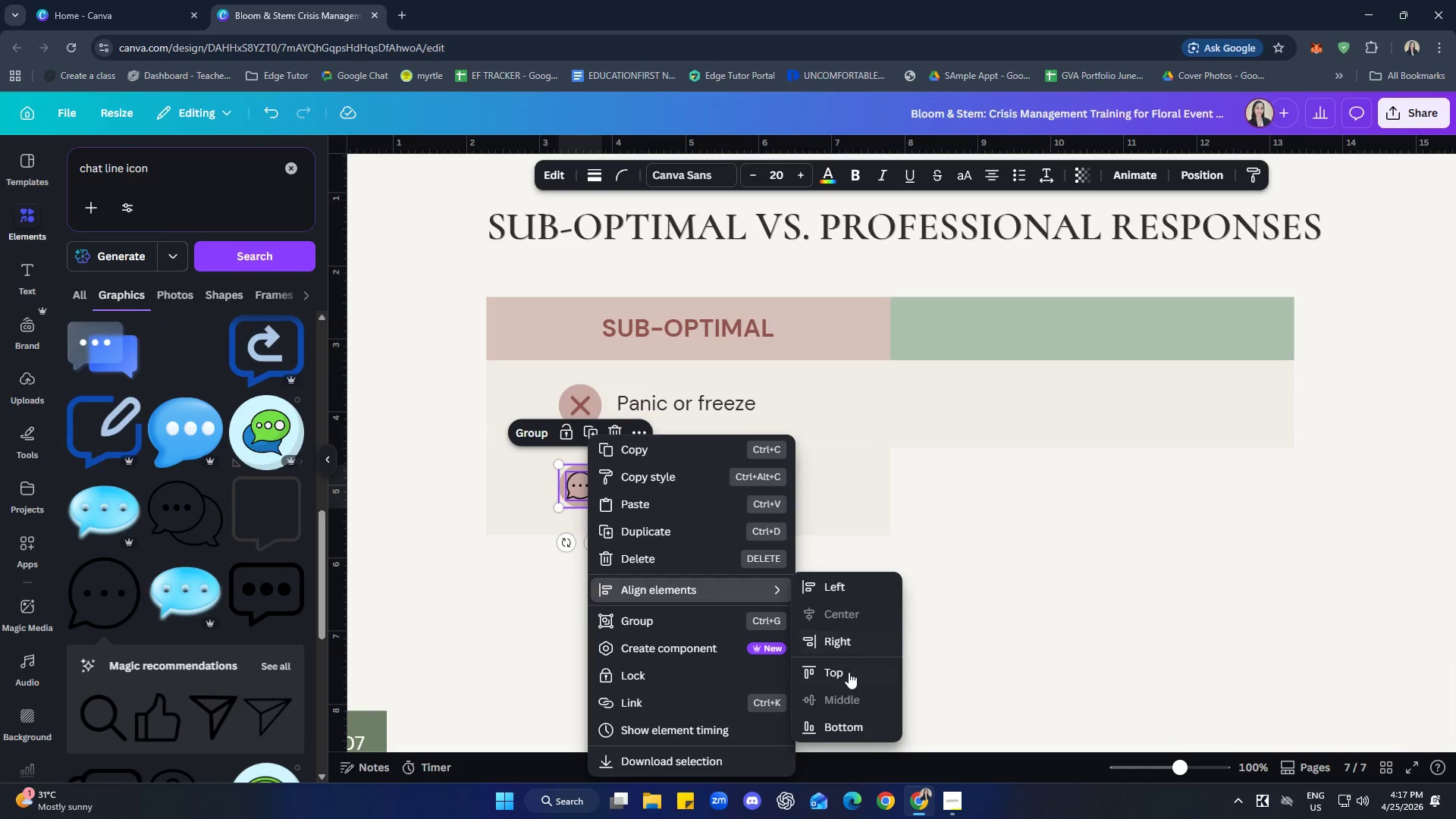 
left_click([1009, 612])
 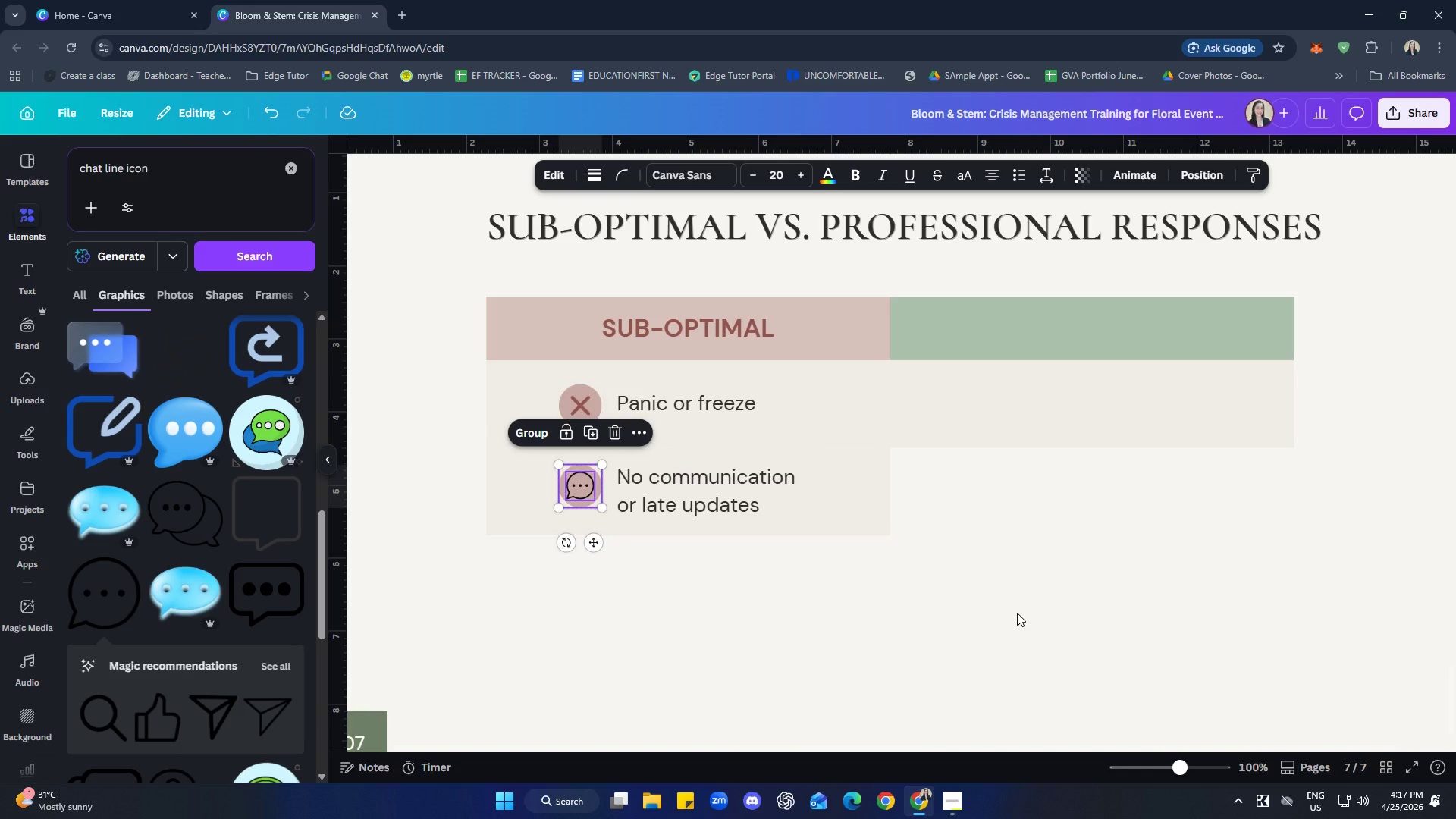 
left_click([1017, 613])
 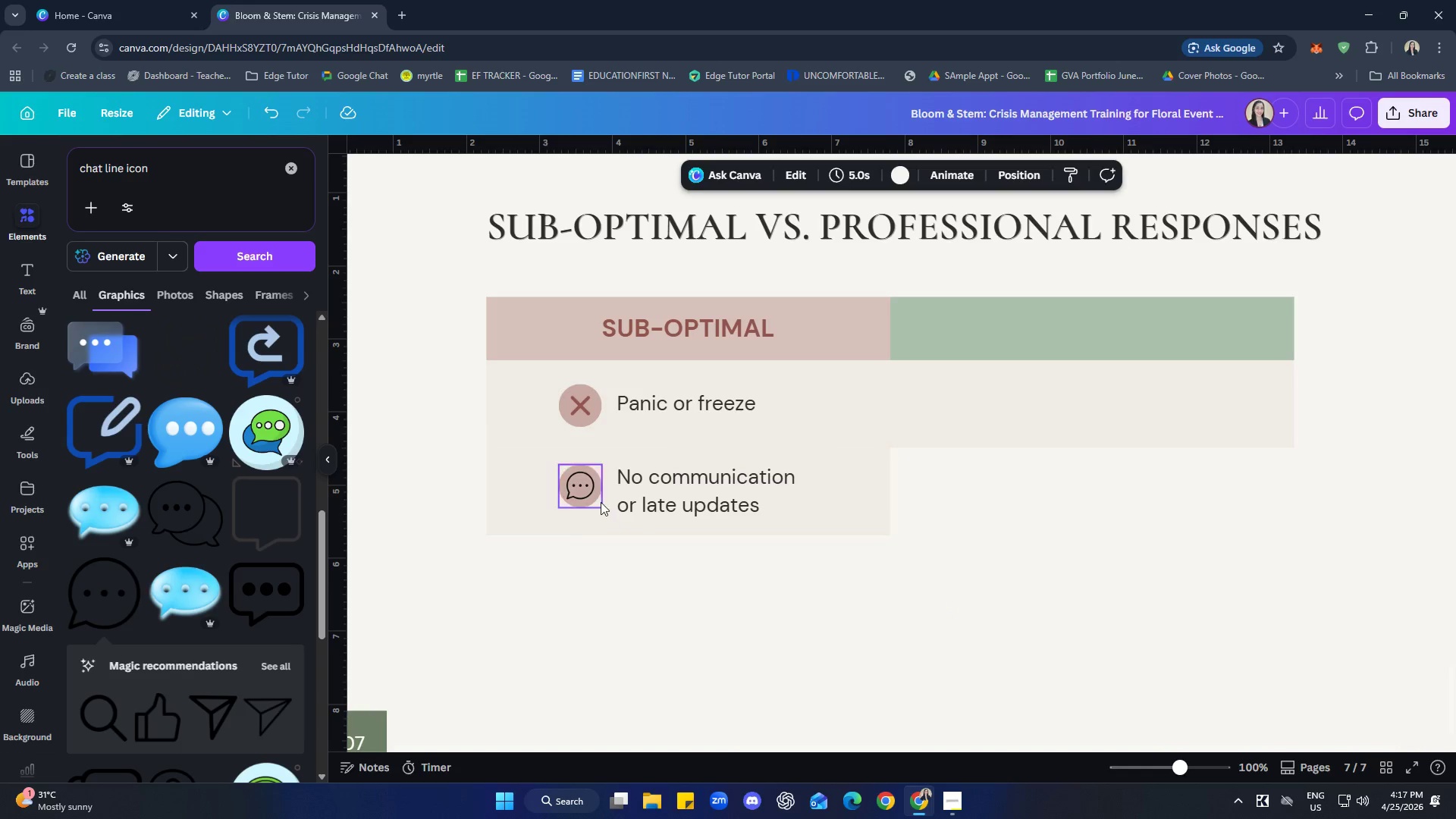 
left_click([588, 492])
 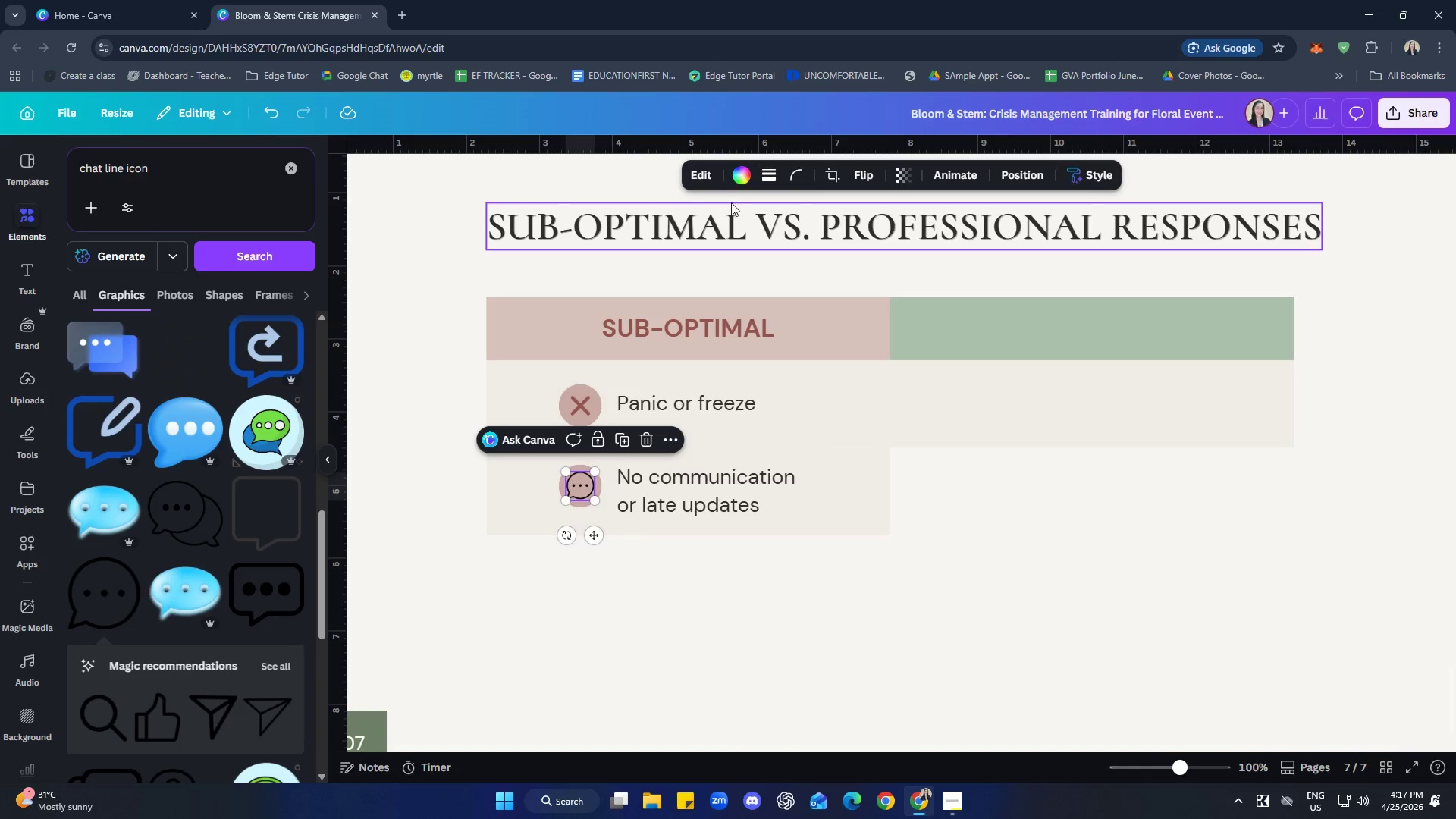 
left_click([746, 176])
 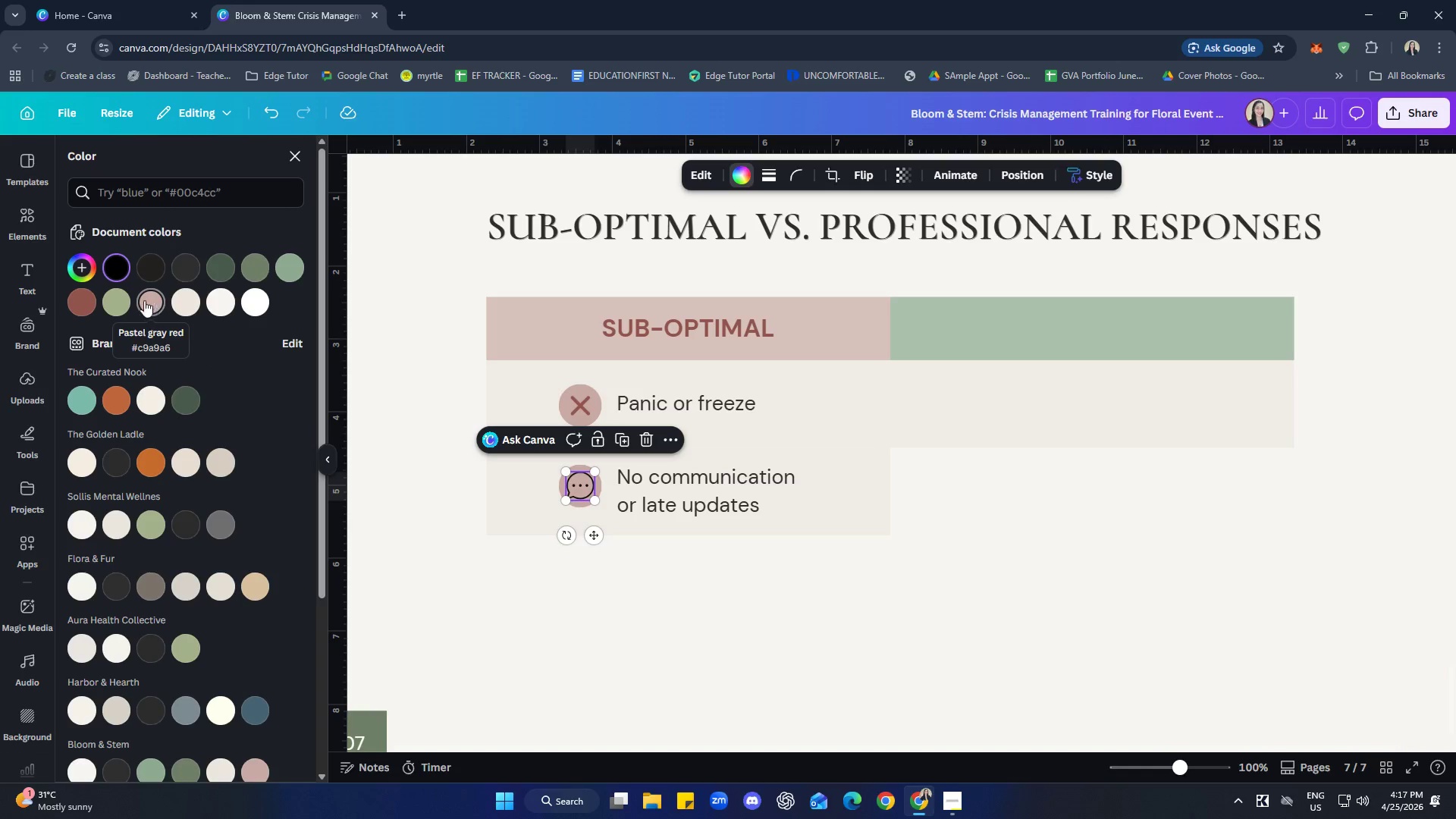 
left_click([86, 306])
 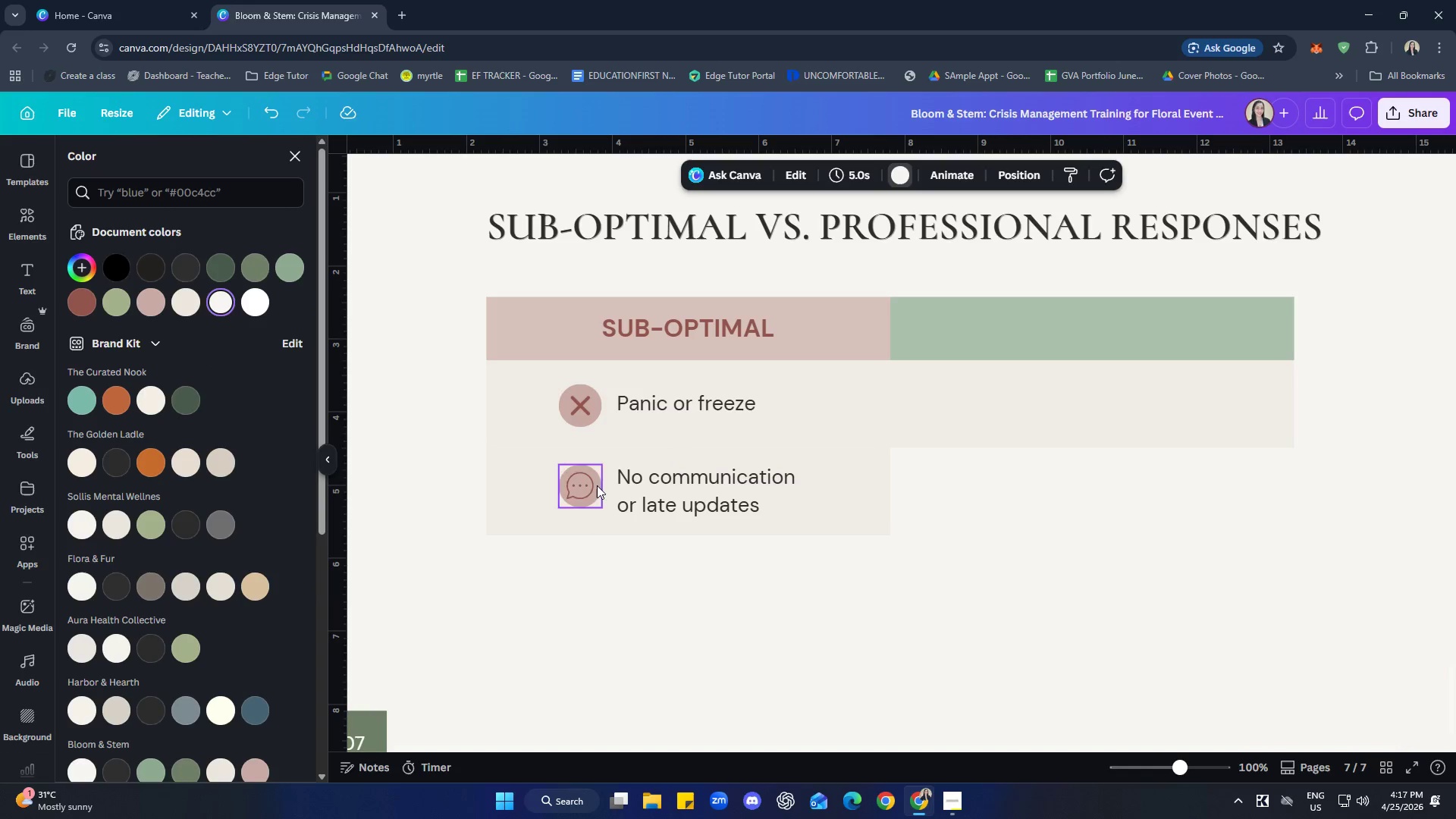 
left_click([588, 488])
 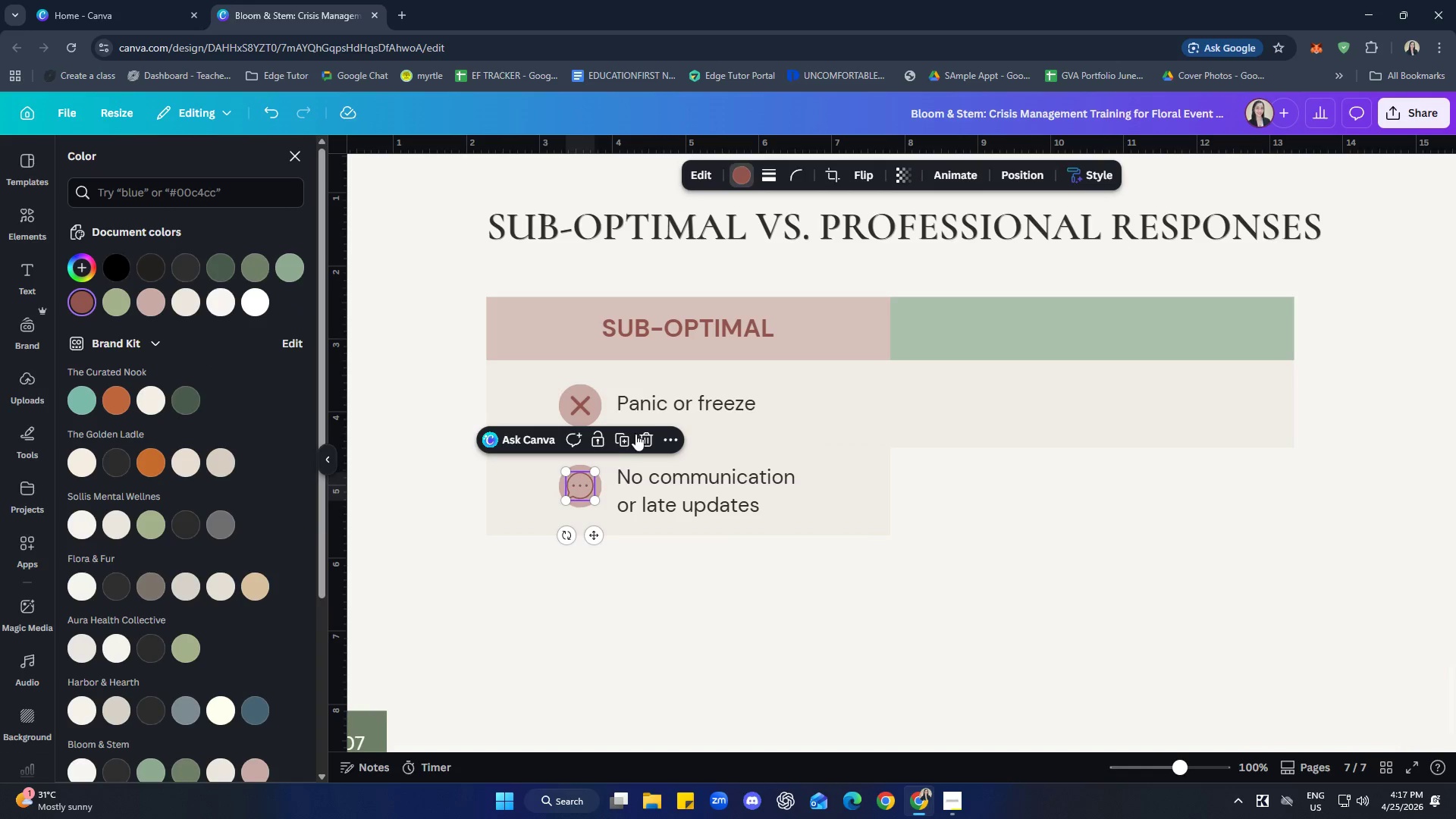 
left_click([645, 437])
 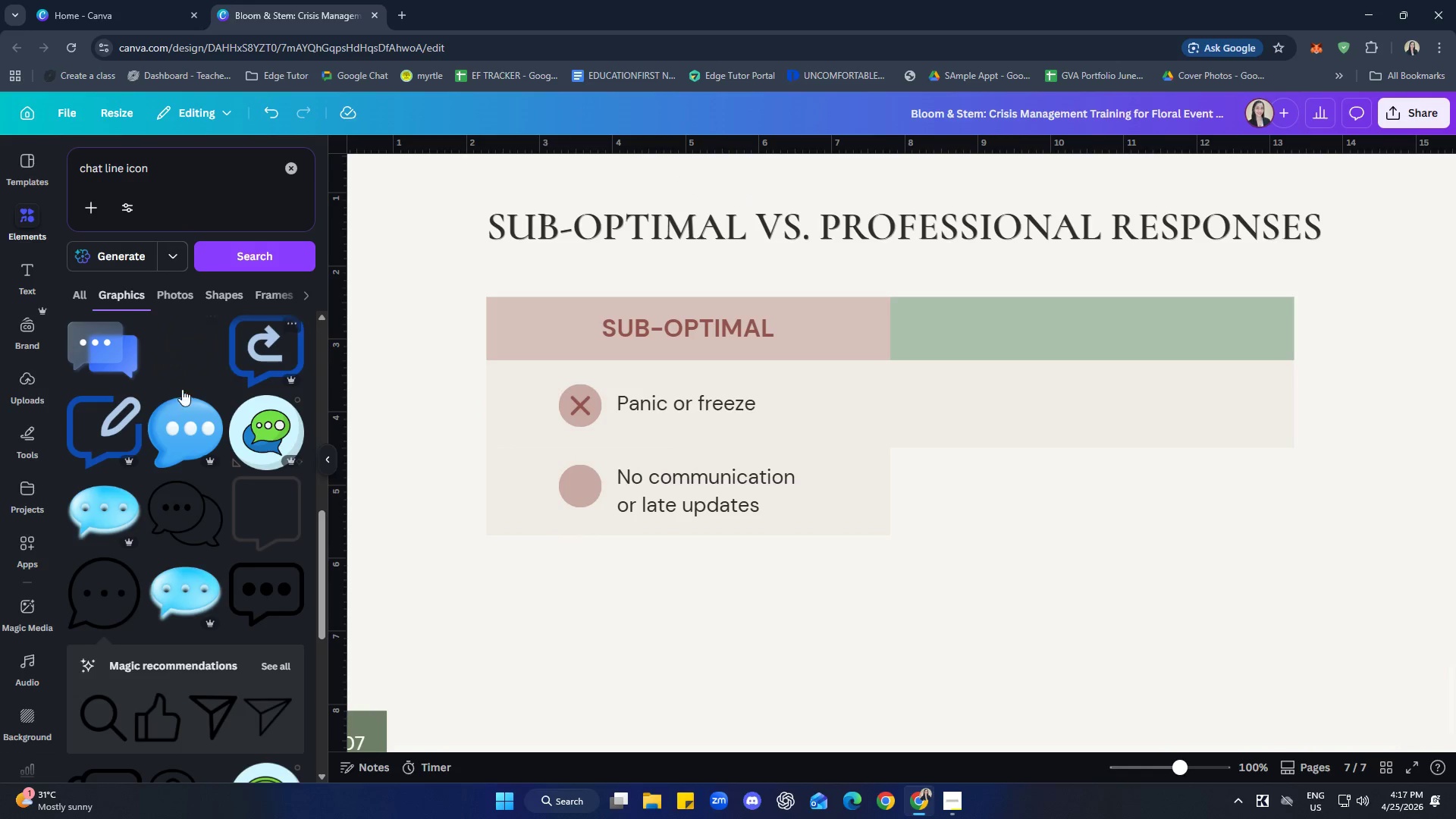 
scroll: coordinate [193, 459], scroll_direction: down, amount: 2.0
 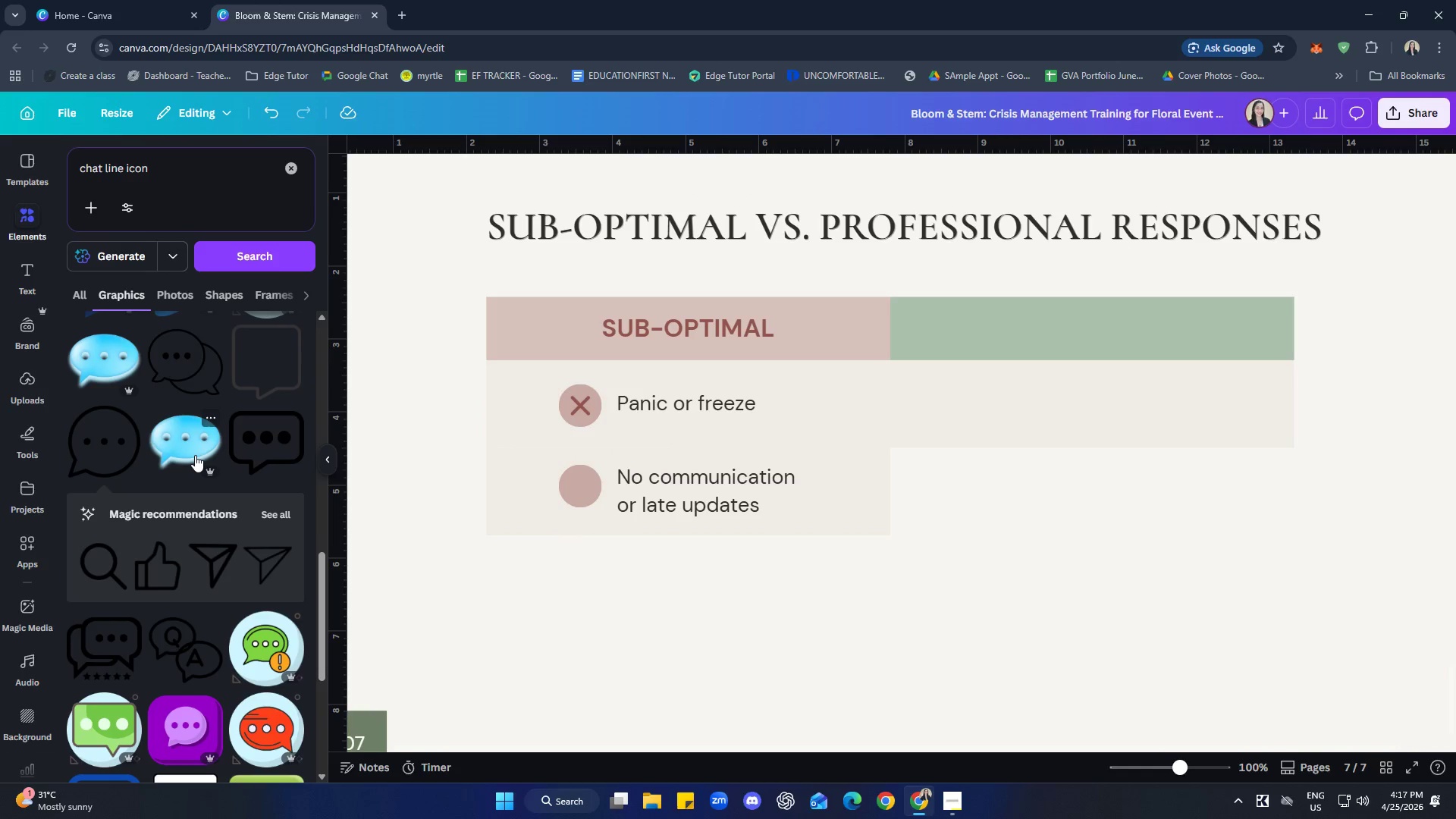 
wait(5.04)
 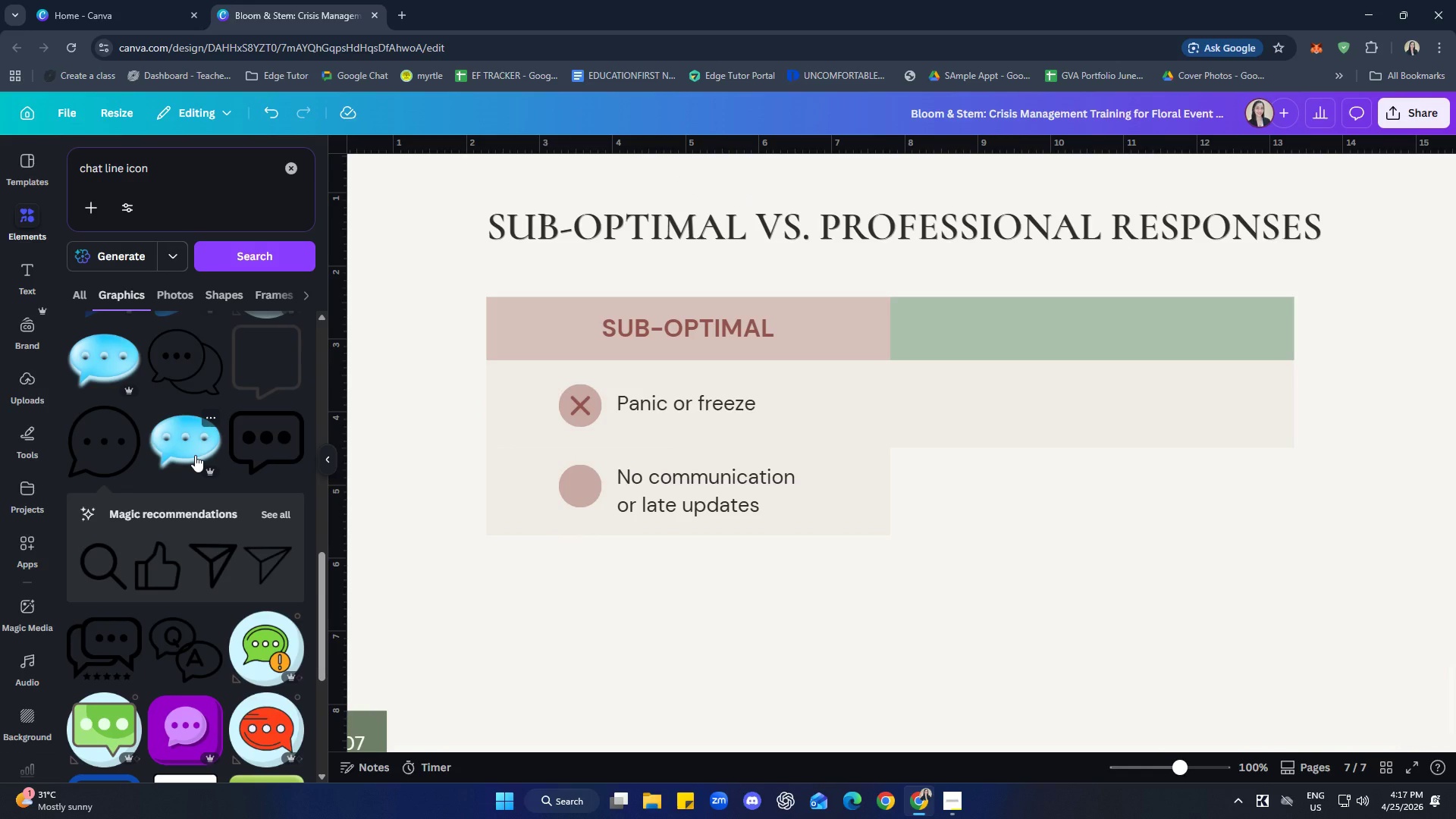 
left_click_drag(start_coordinate=[955, 484], to_coordinate=[765, 600])
 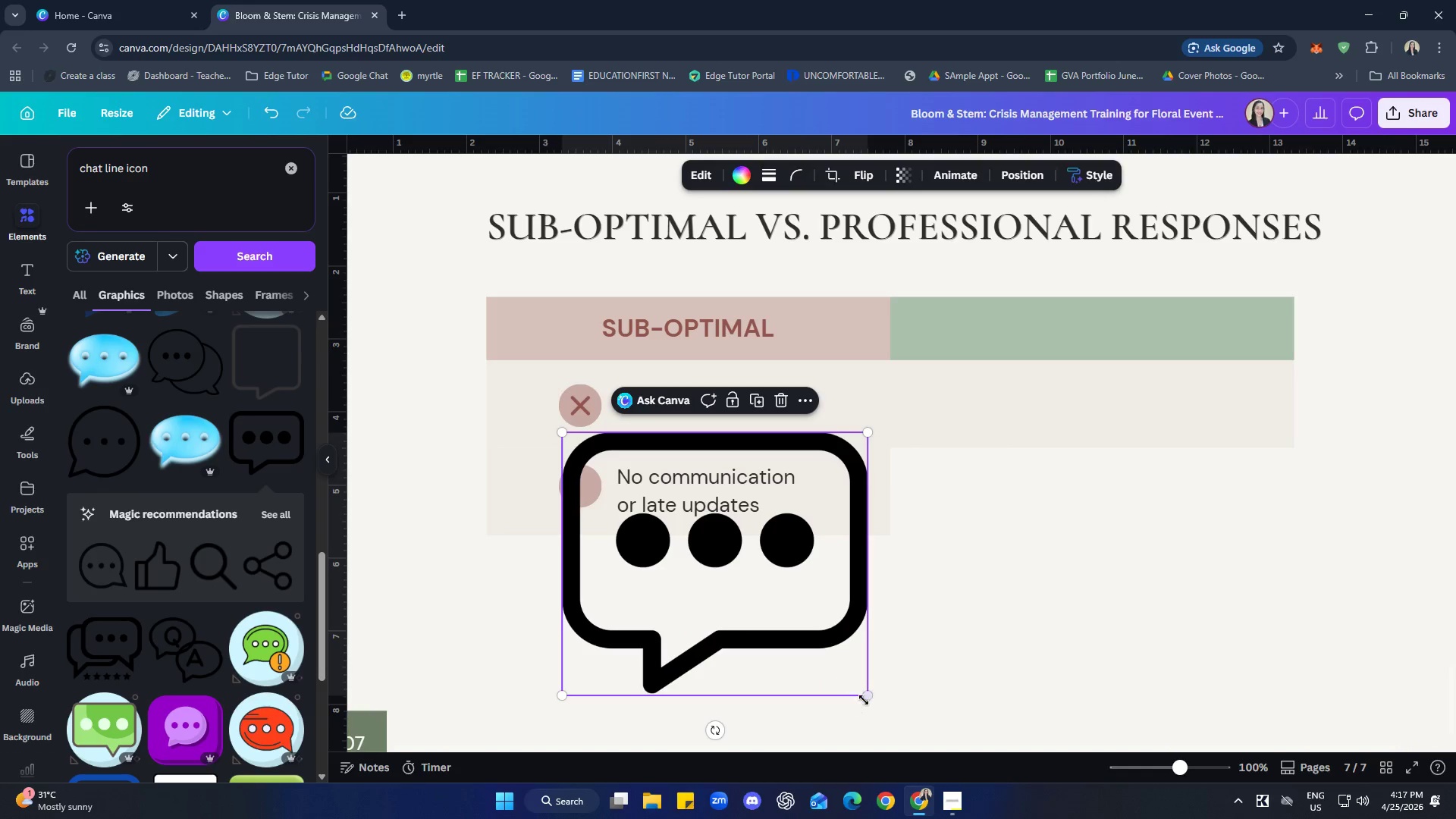 
left_click_drag(start_coordinate=[870, 698], to_coordinate=[589, 480])
 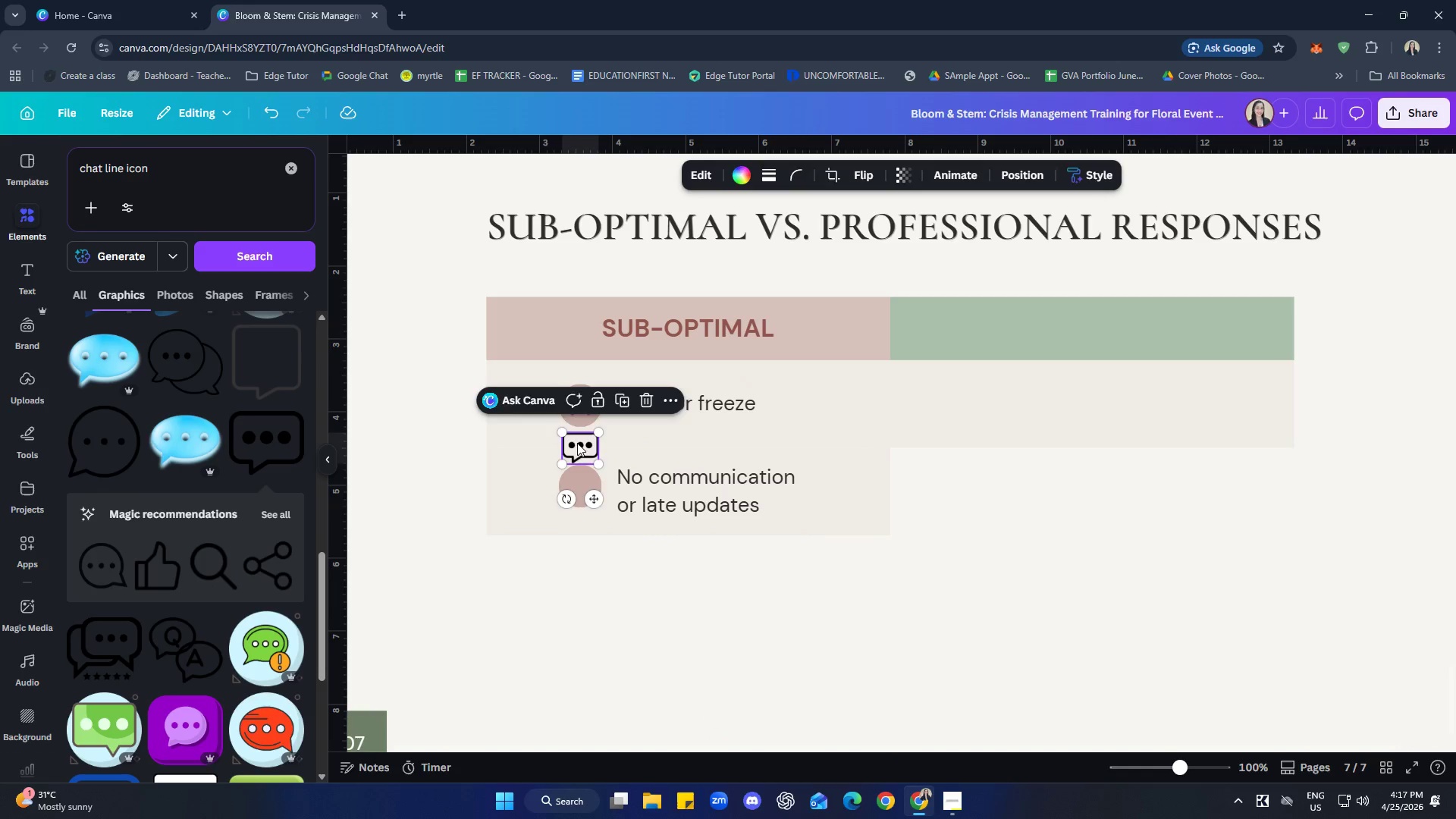 
left_click_drag(start_coordinate=[577, 443], to_coordinate=[579, 479])
 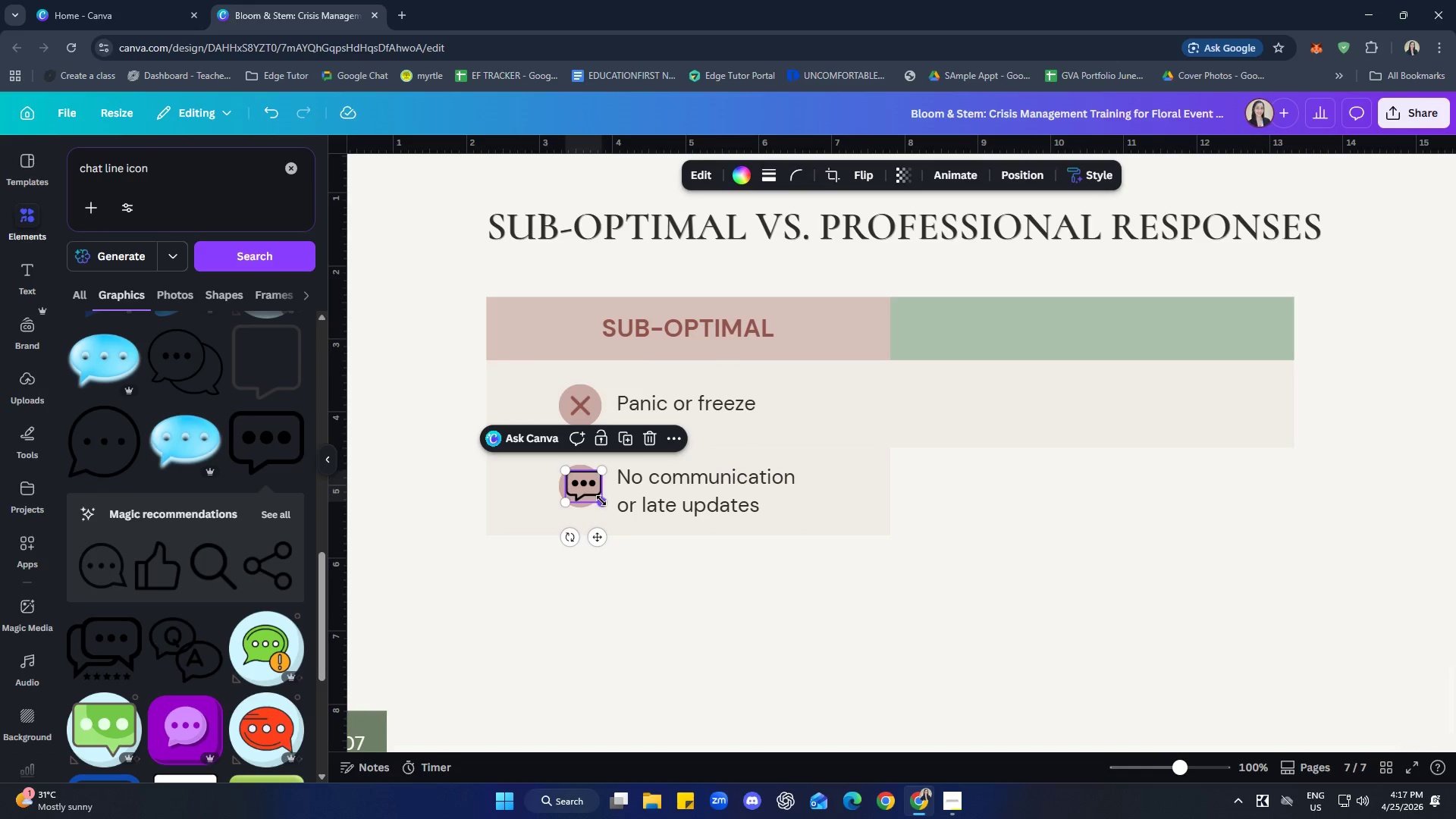 
left_click_drag(start_coordinate=[601, 500], to_coordinate=[597, 498])
 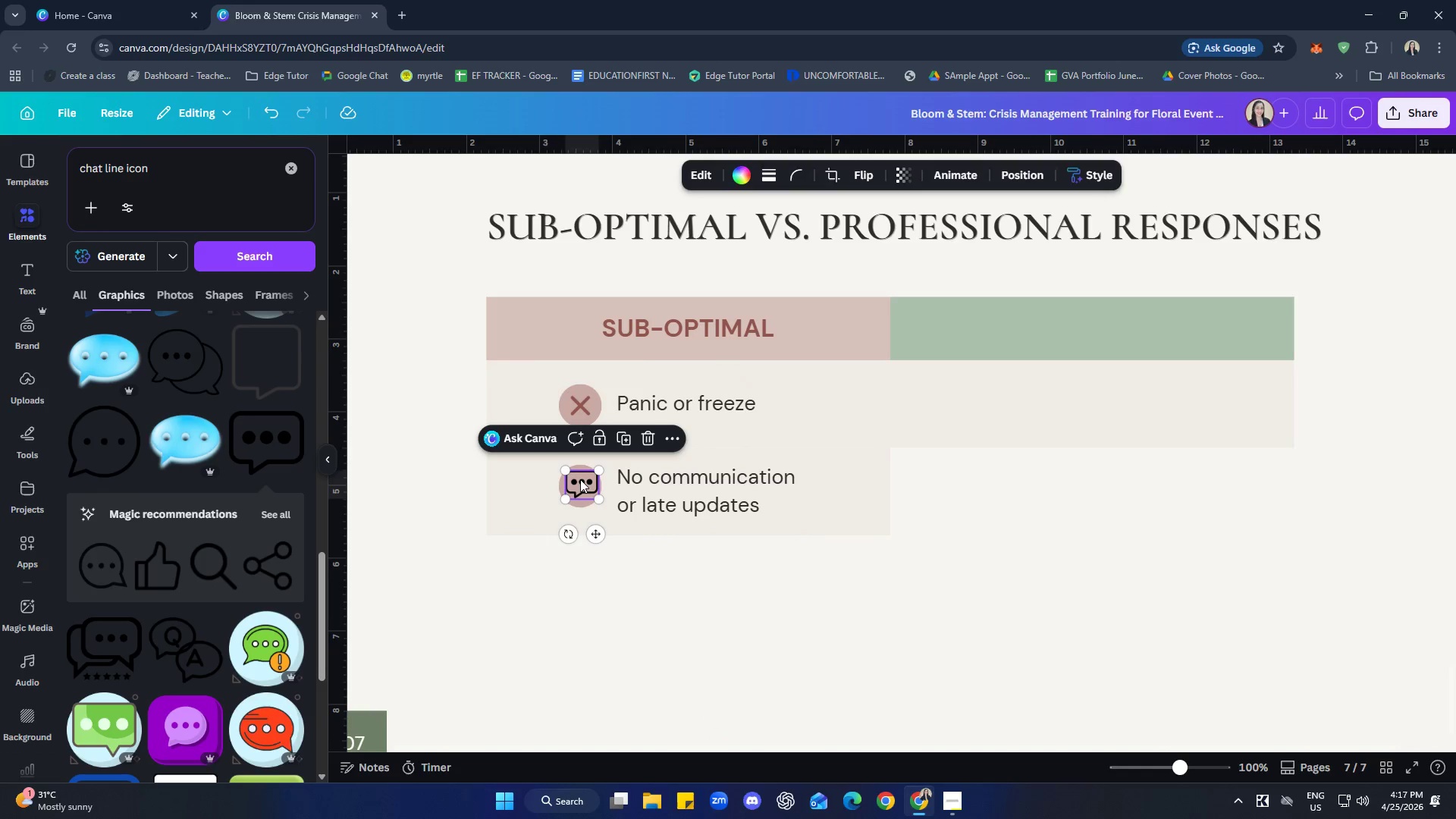 
left_click_drag(start_coordinate=[580, 479], to_coordinate=[578, 482])
 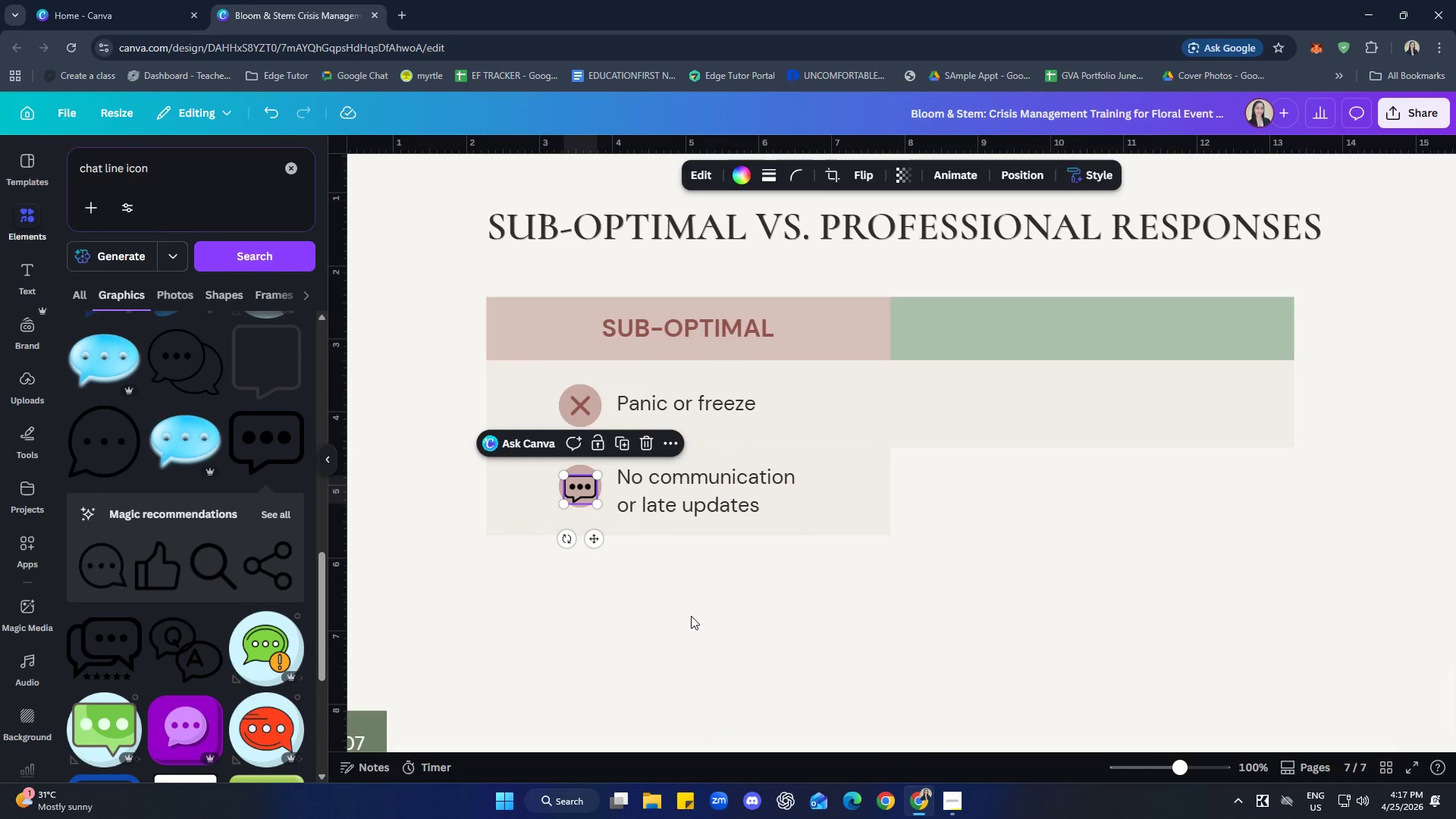 
left_click([692, 617])
 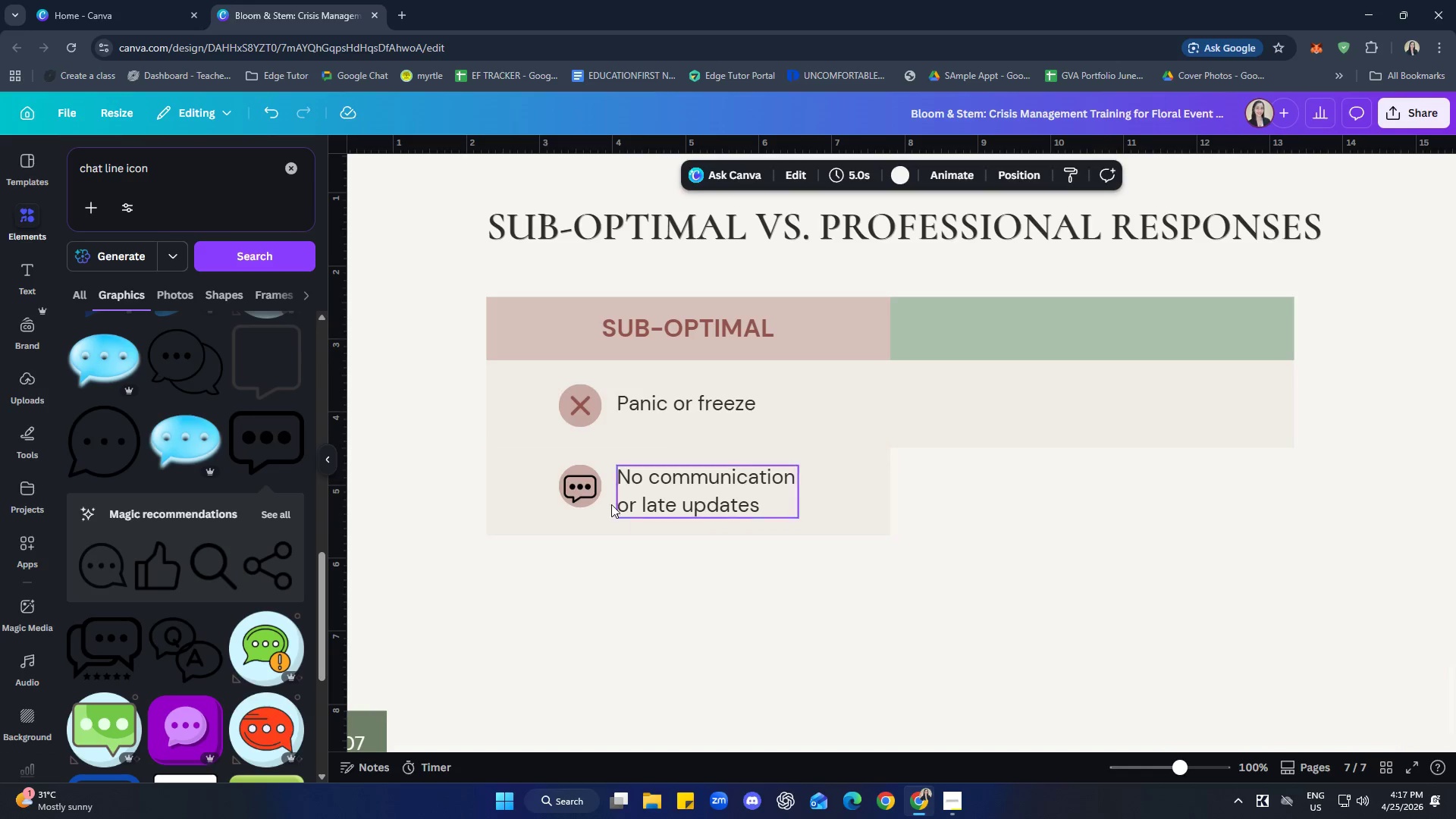 
left_click([587, 484])
 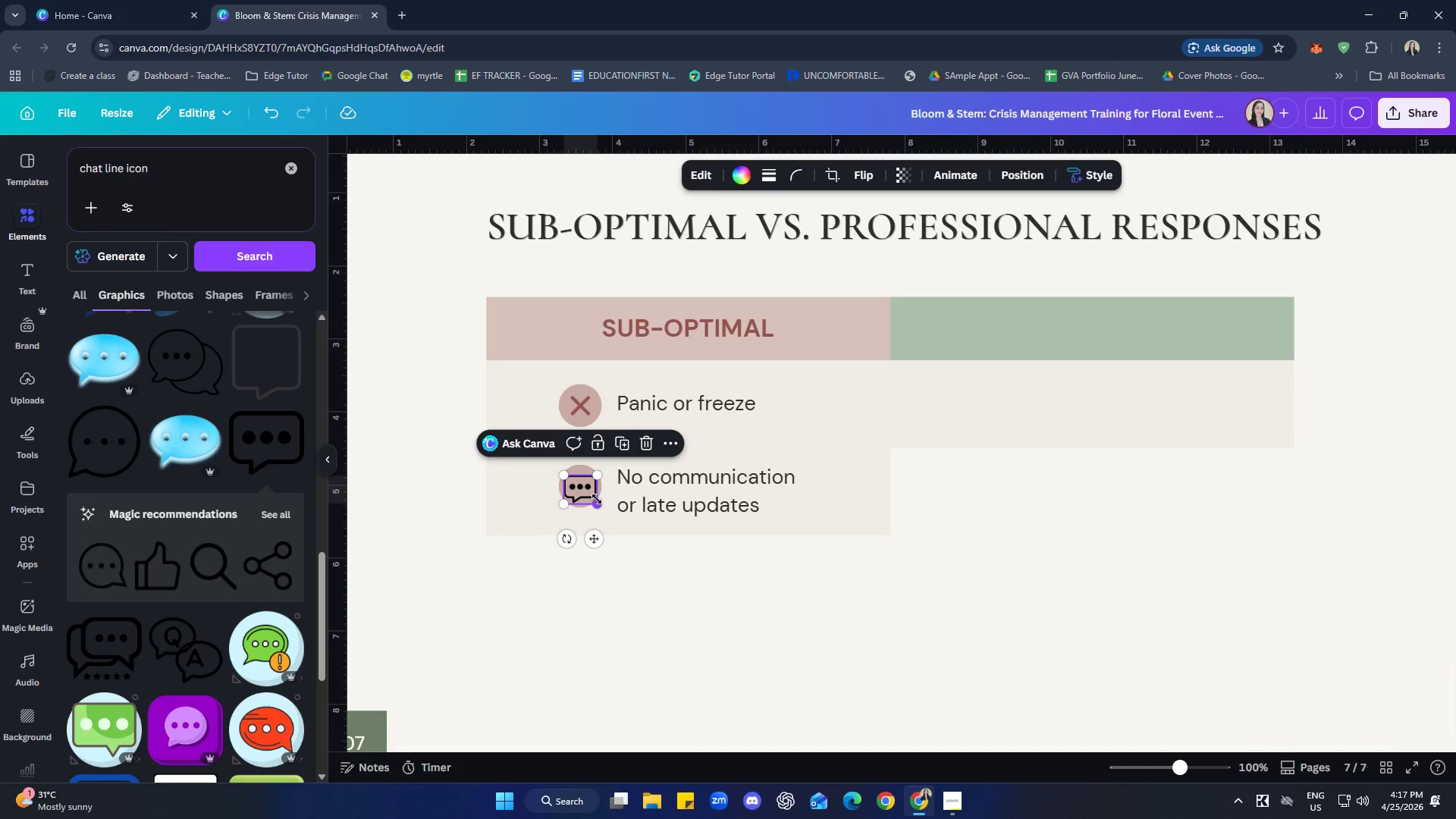 
left_click_drag(start_coordinate=[597, 499], to_coordinate=[593, 495])
 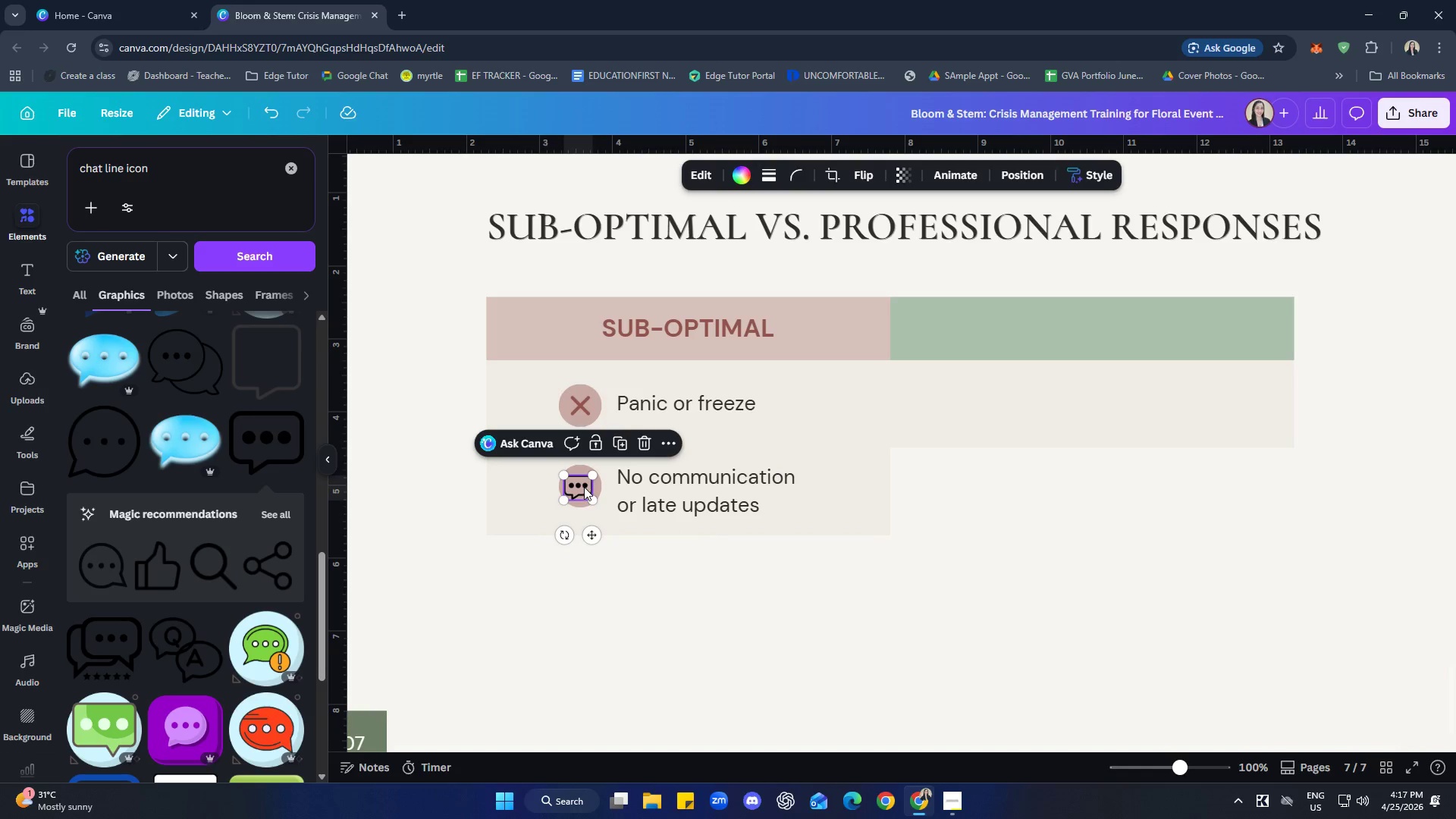 
left_click_drag(start_coordinate=[584, 488], to_coordinate=[588, 485])
 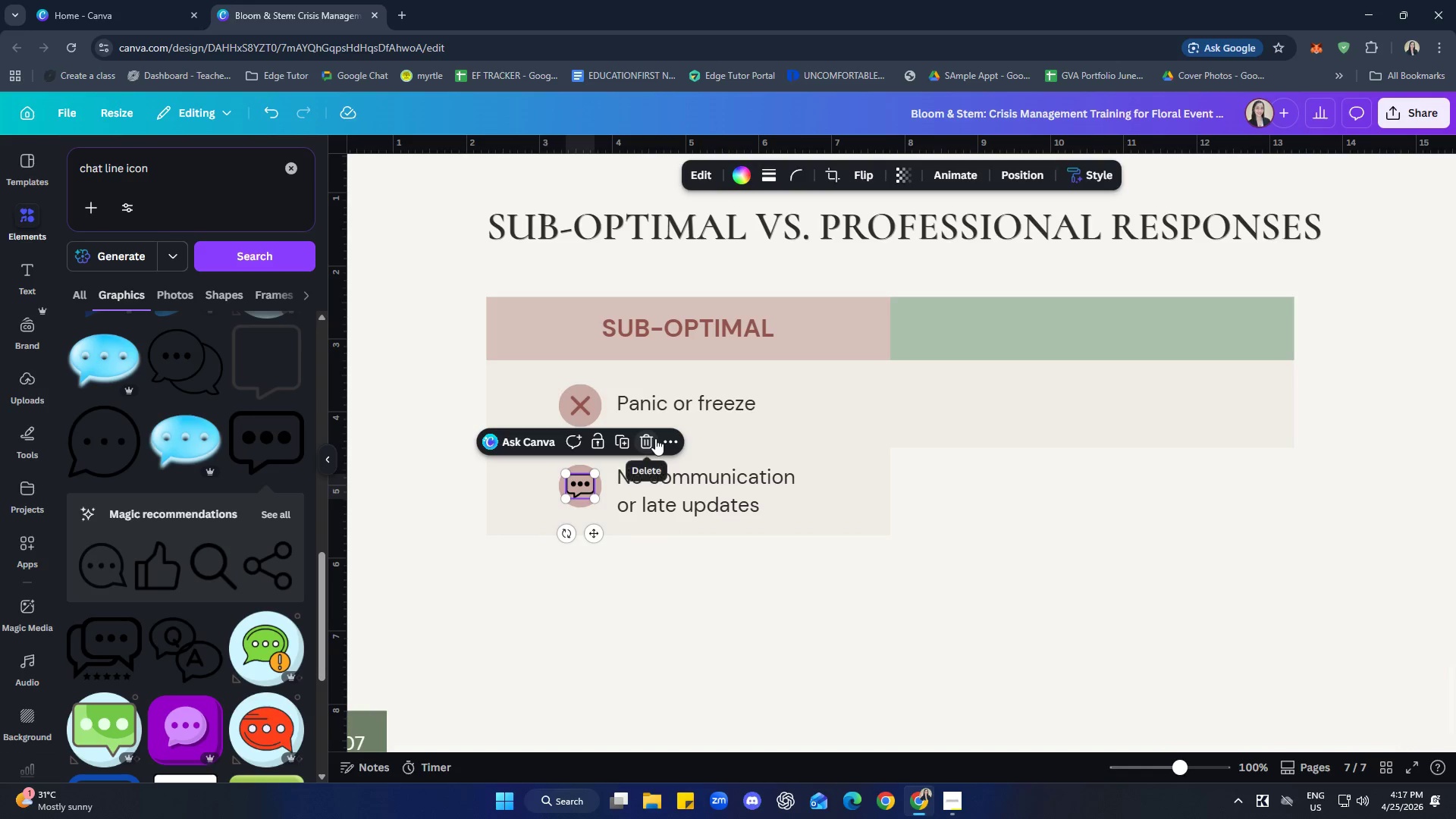 
left_click([655, 438])
 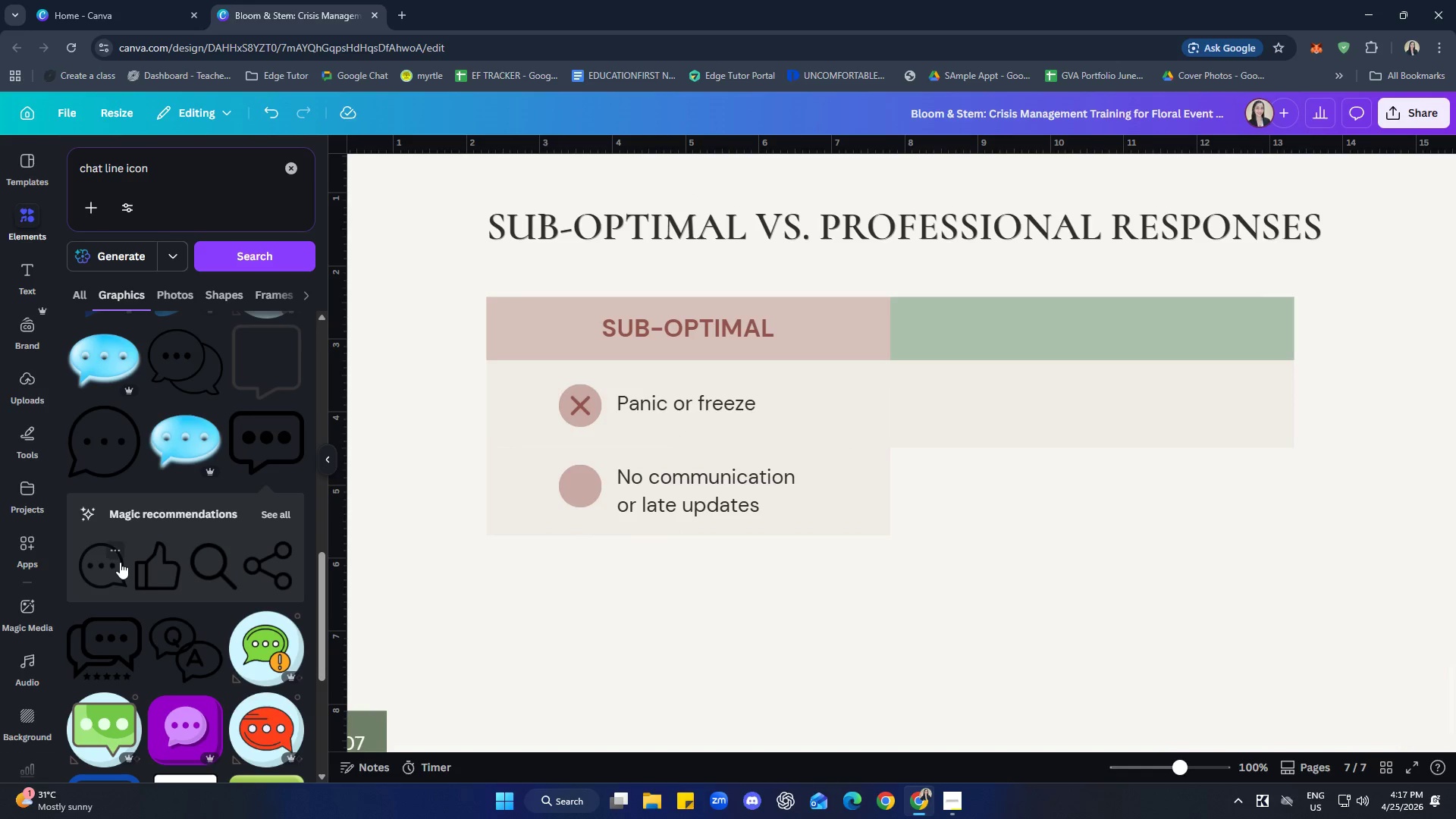 
scroll: coordinate [146, 576], scroll_direction: down, amount: 7.0
 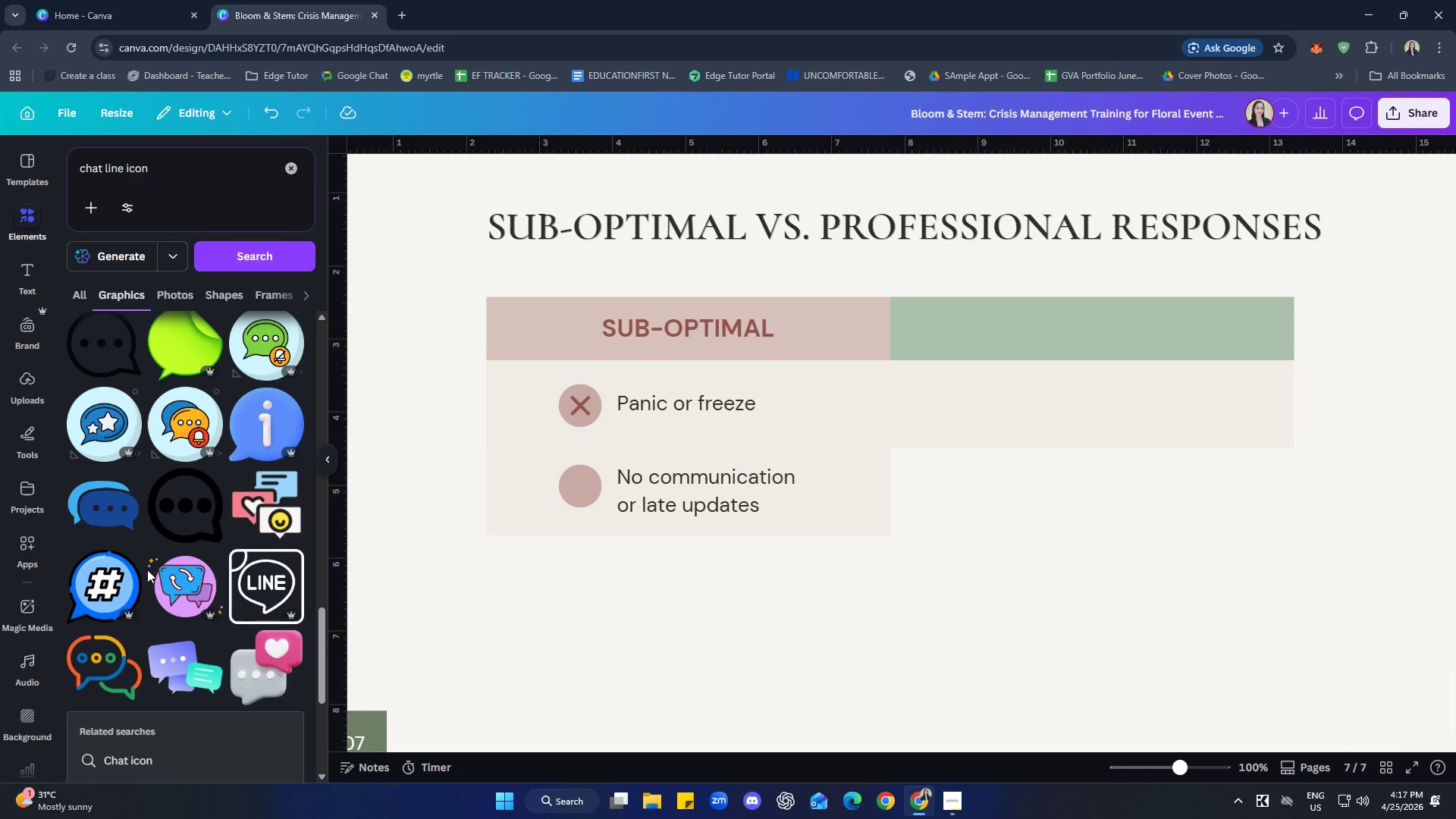 
scroll: coordinate [165, 557], scroll_direction: up, amount: 7.0
 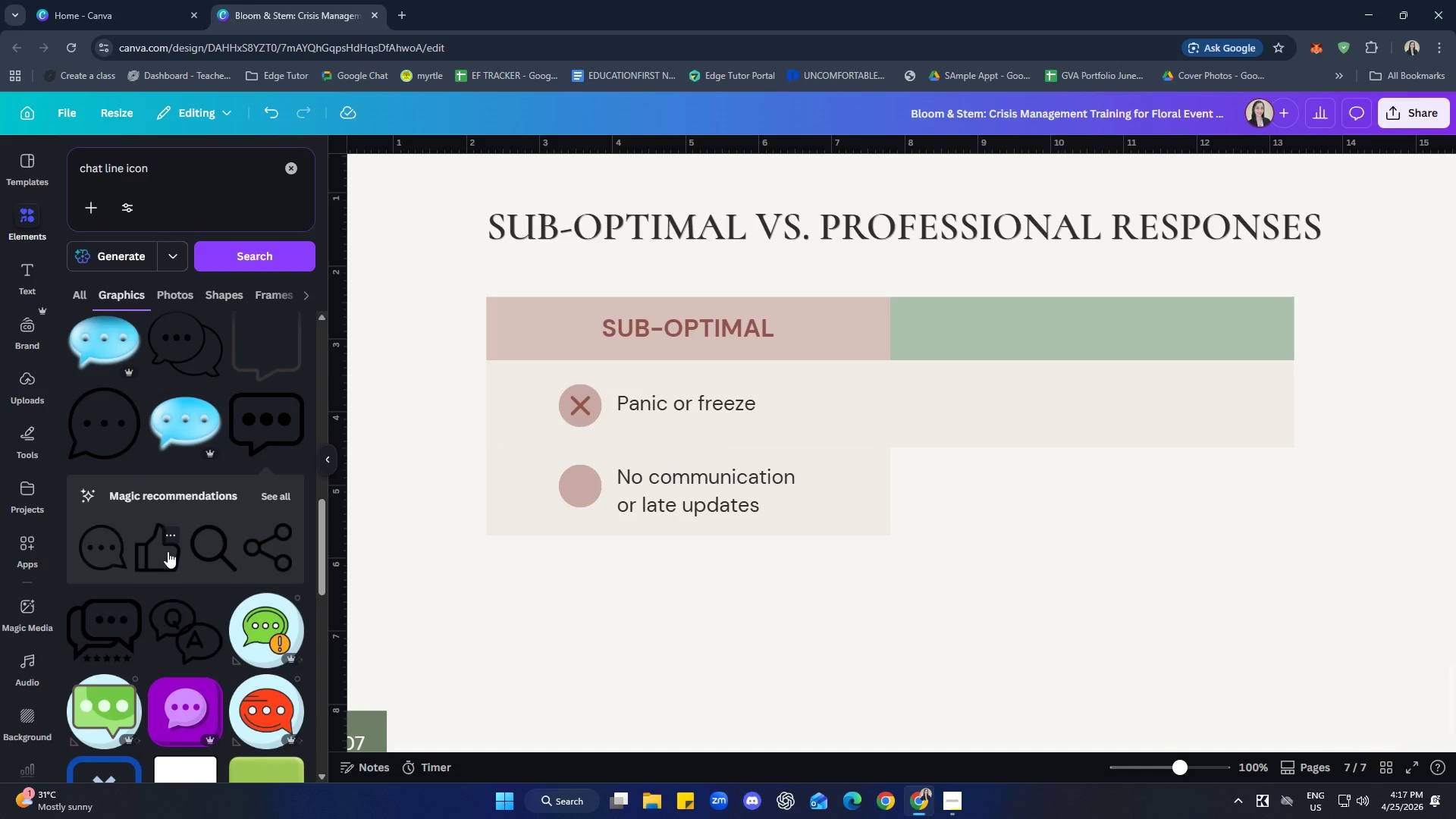 
left_click([119, 447])
 